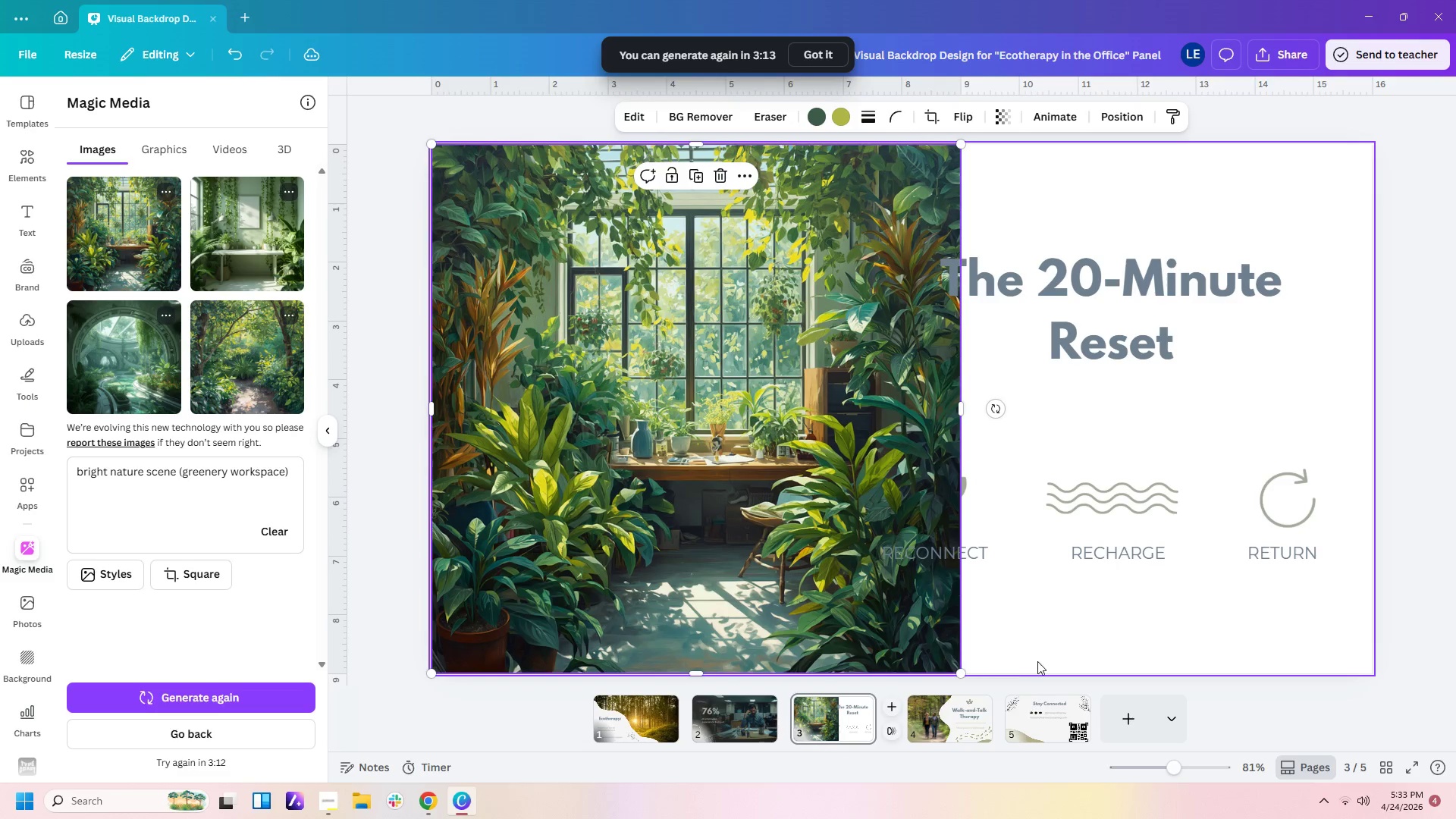 
left_click([1068, 657])
 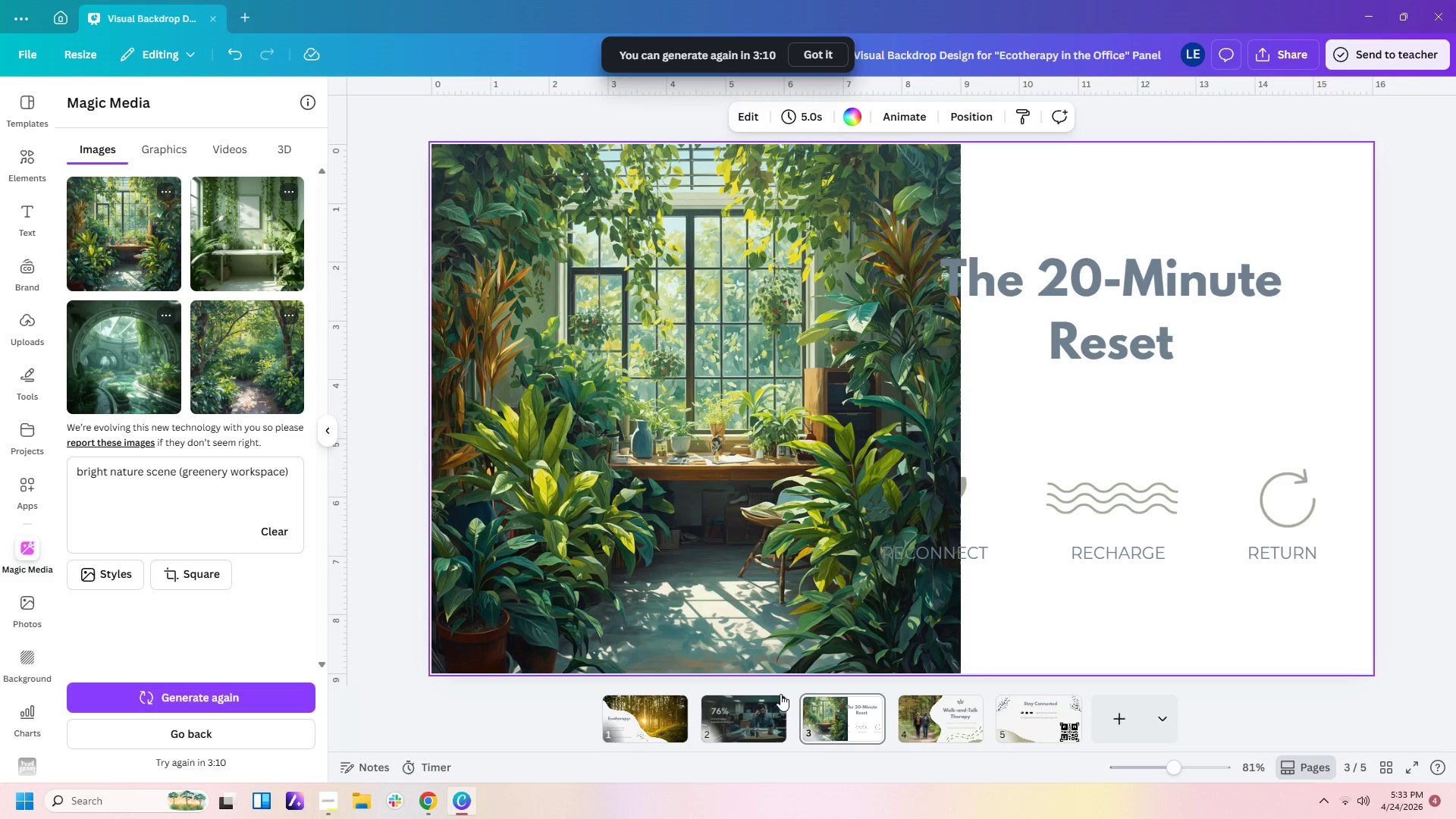 
left_click([965, 730])
 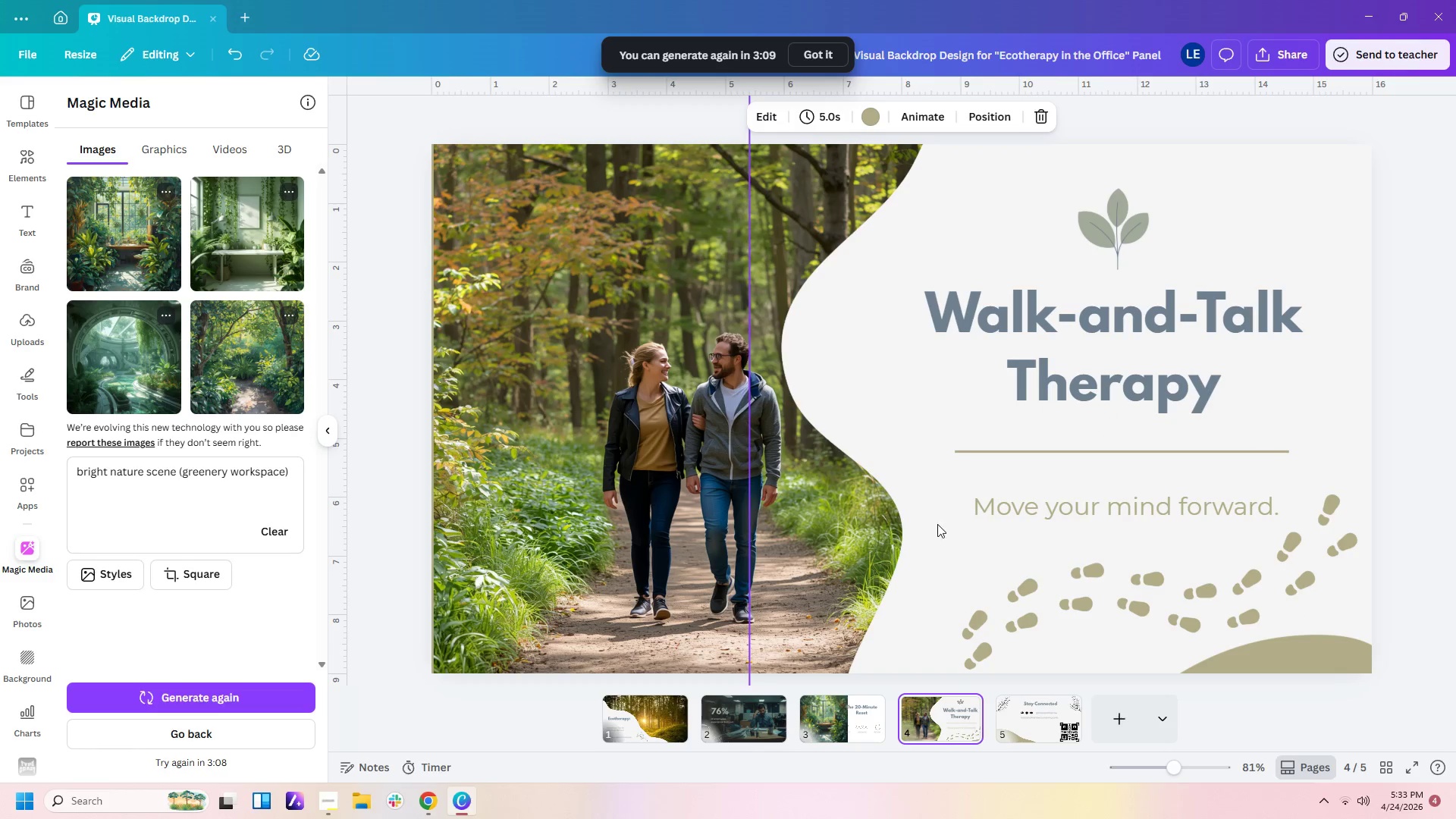 
left_click([892, 467])
 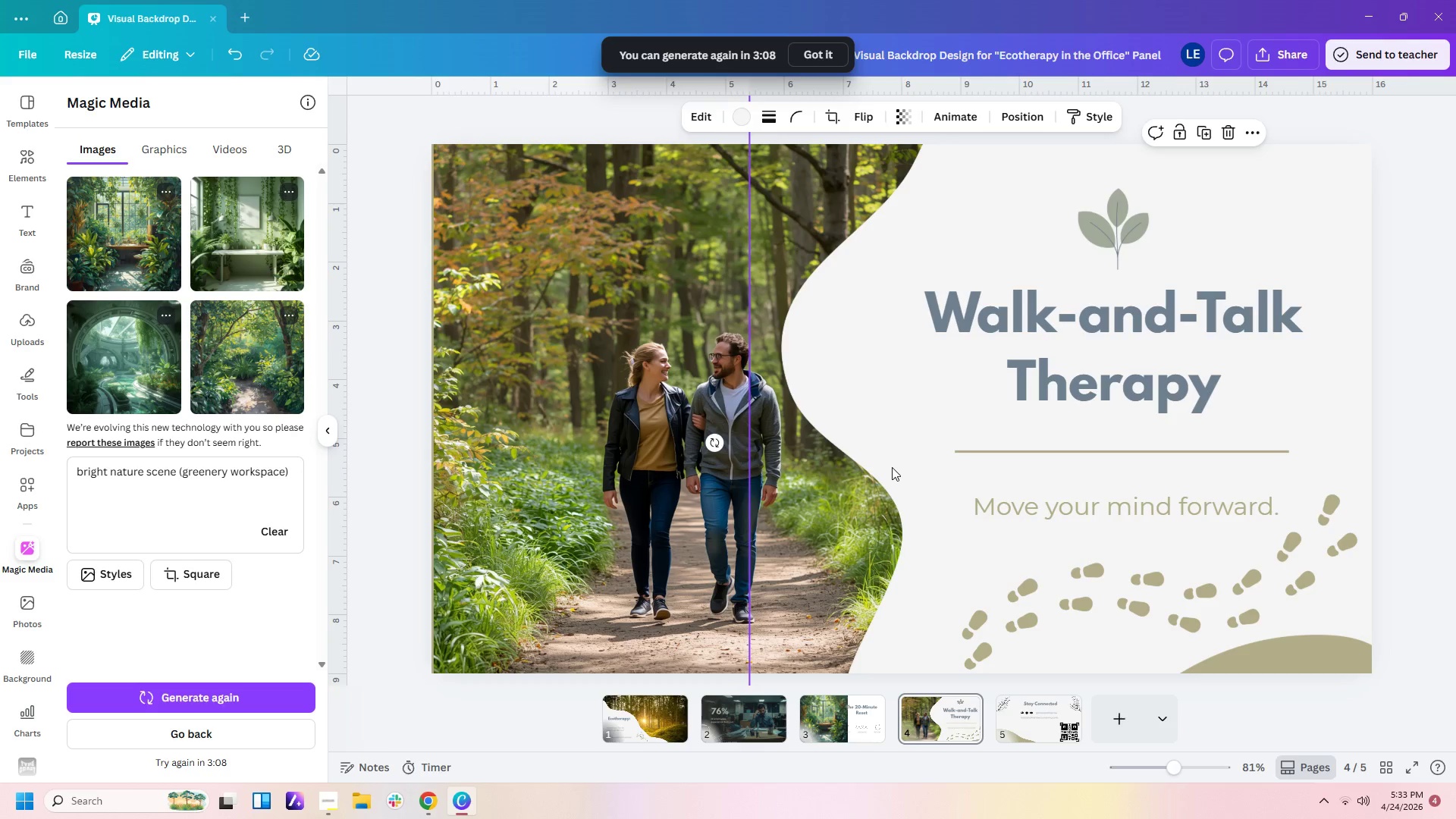 
key(Control+C)
 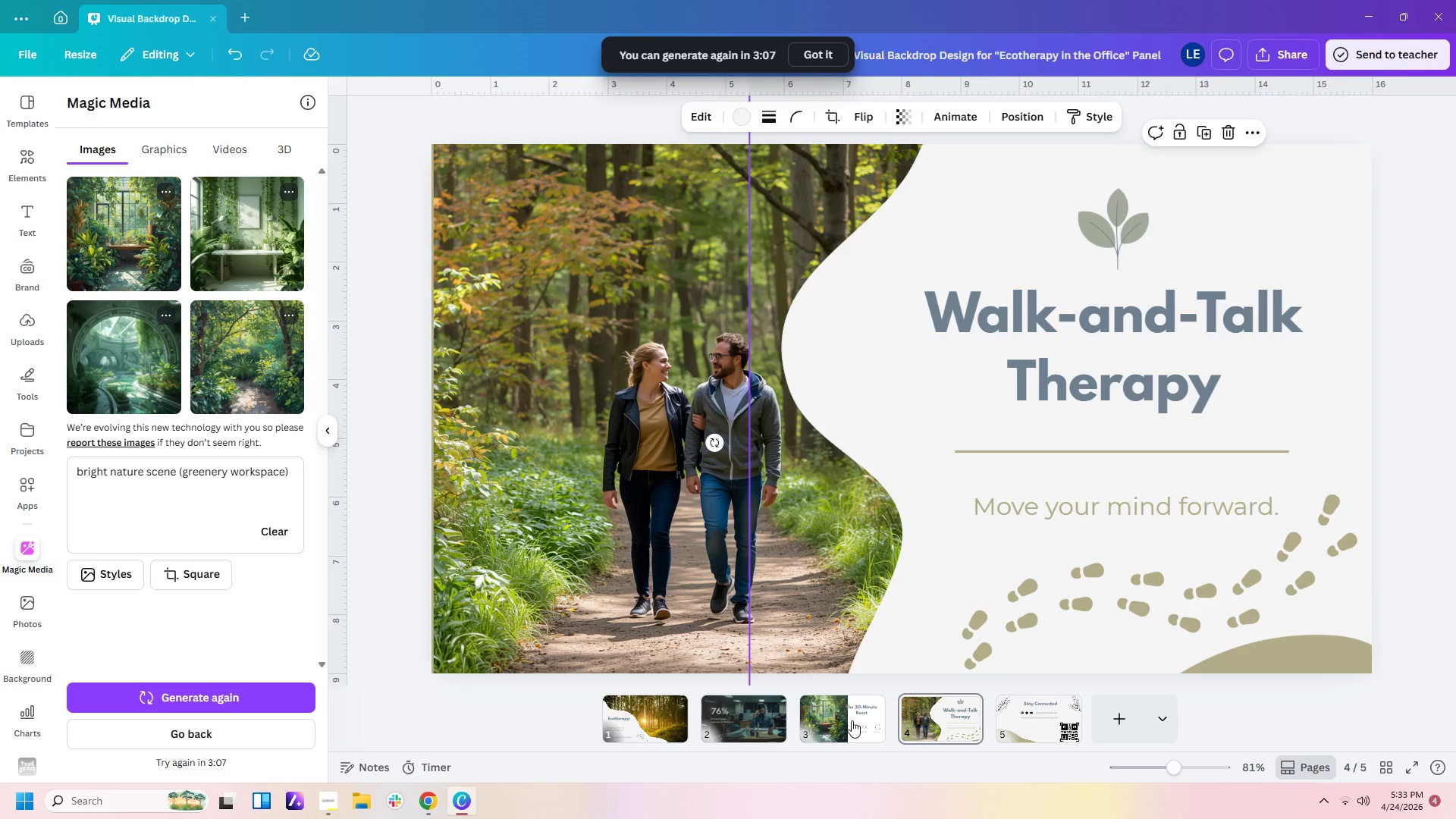 
left_click([852, 723])
 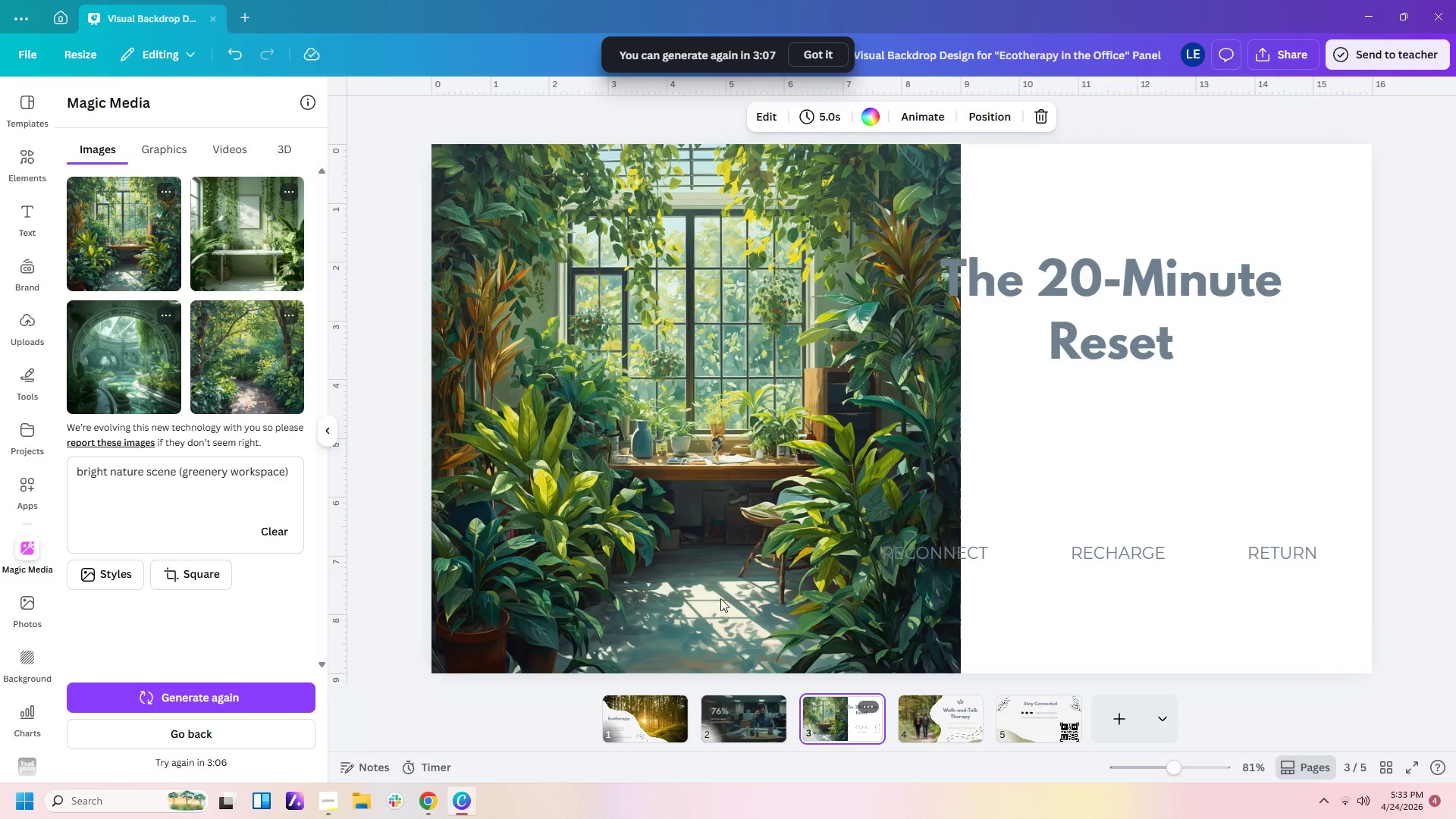 
key(Control+V)
 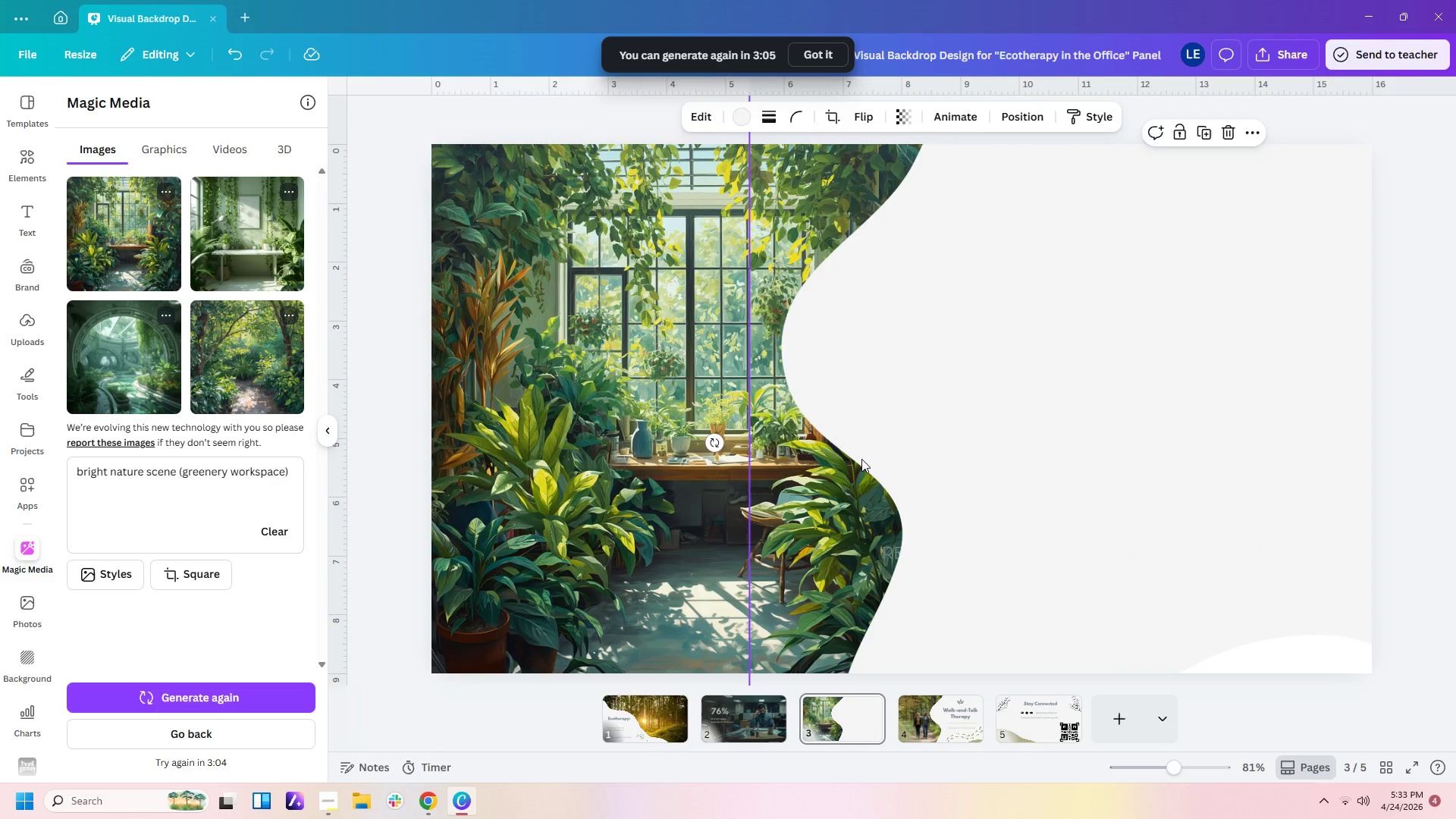 
right_click([861, 459])
 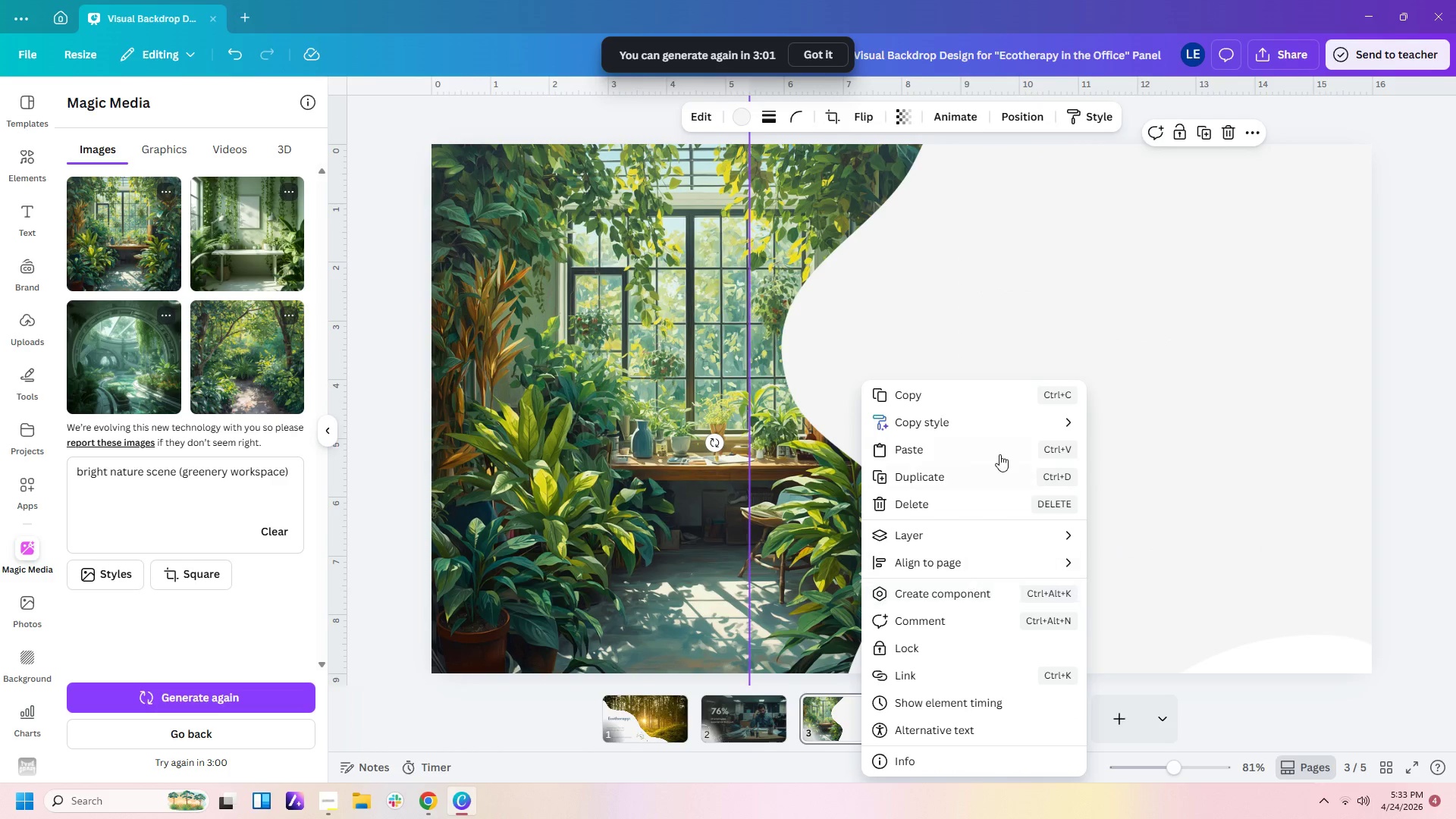 
left_click([1015, 128])
 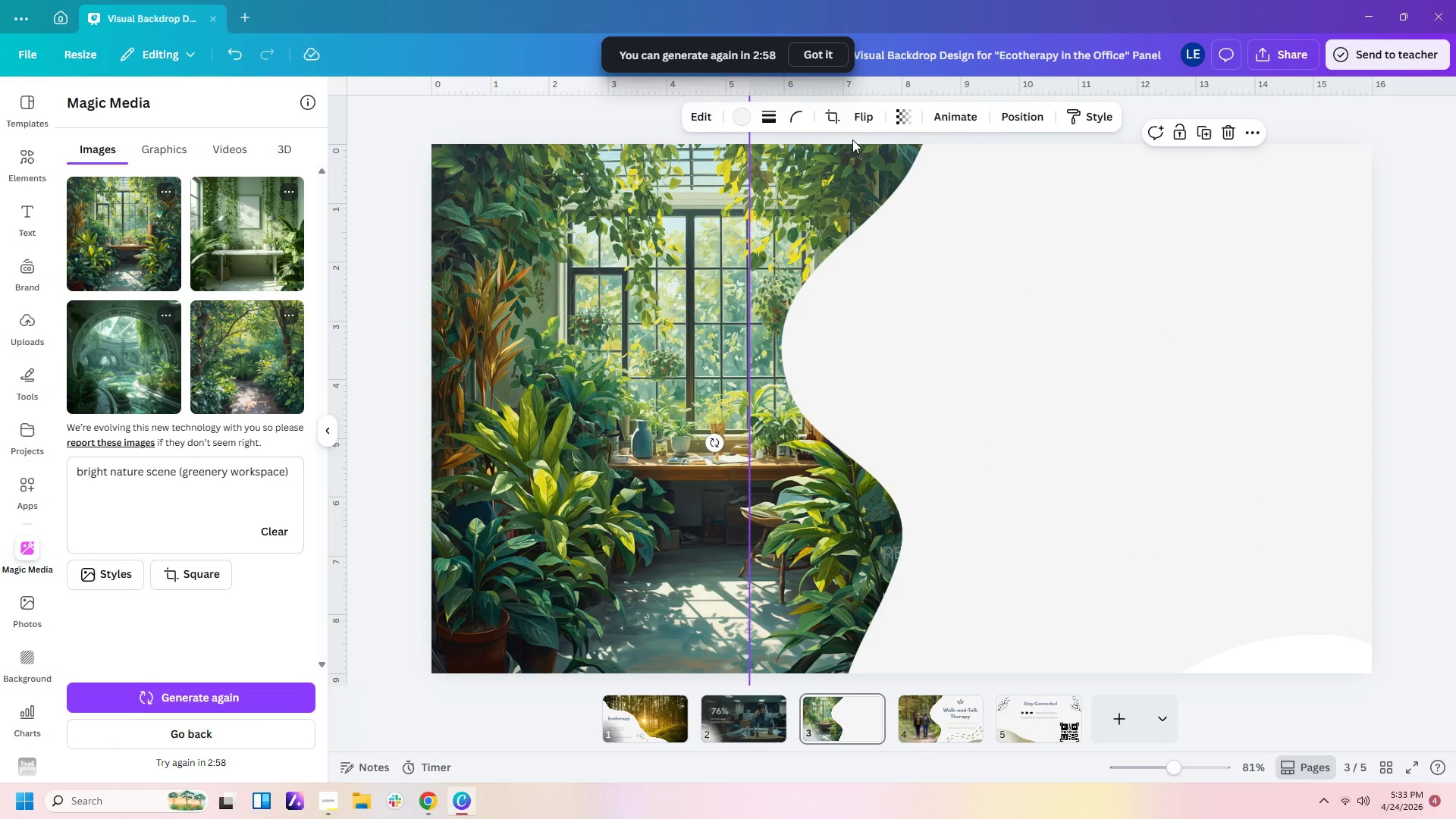 
left_click([1026, 117])
 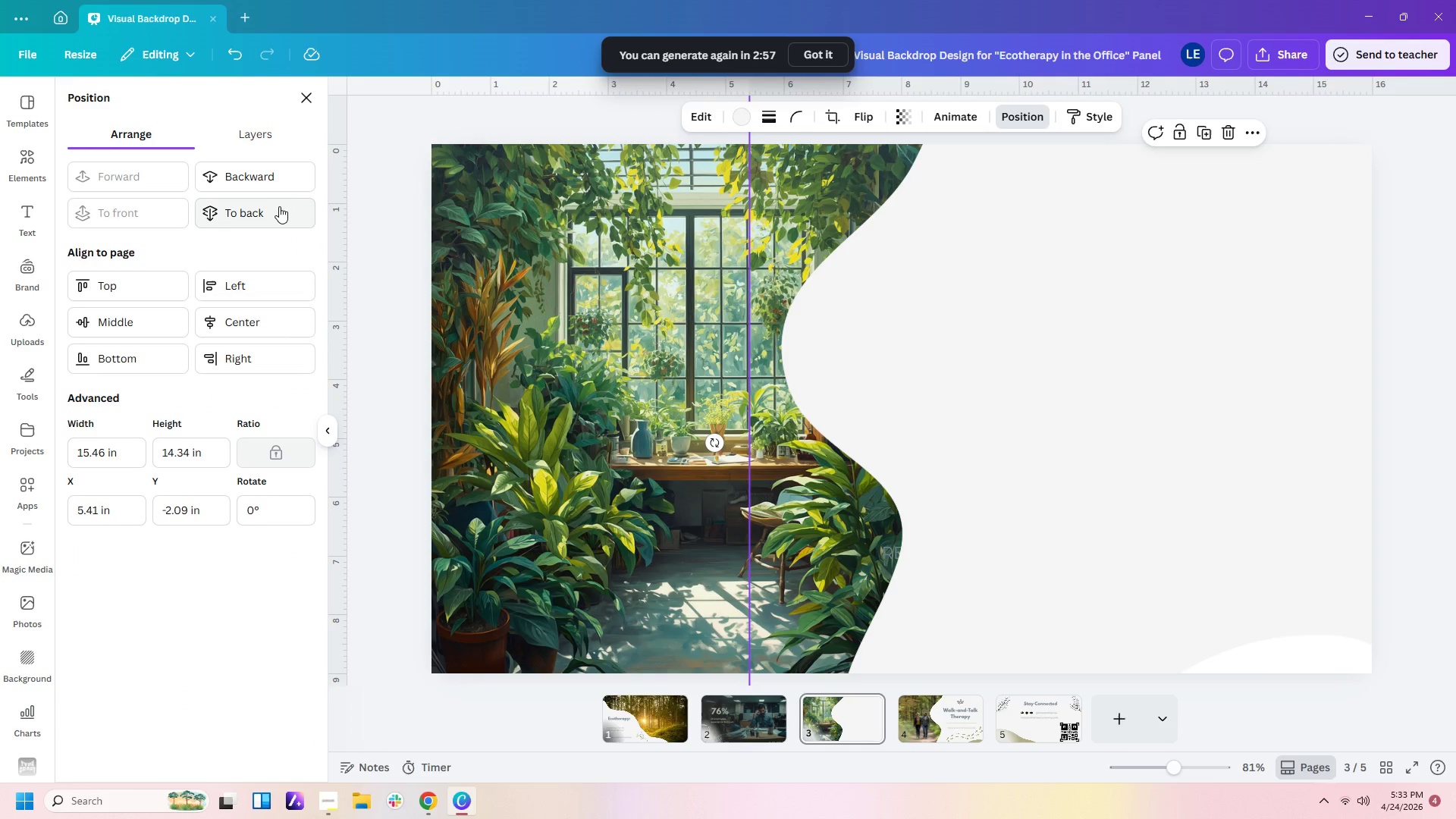 
left_click([271, 212])
 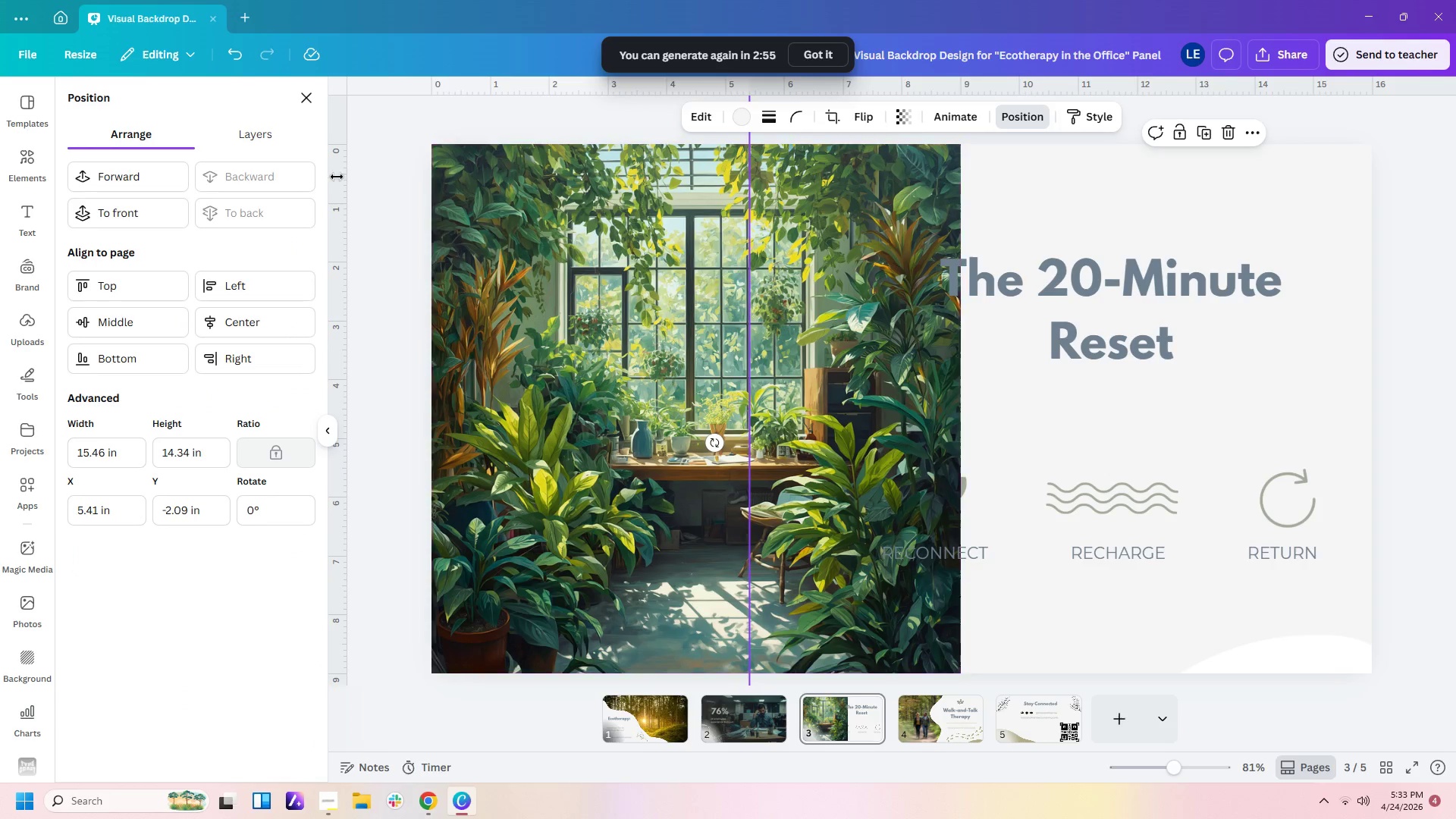 
left_click([170, 175])
 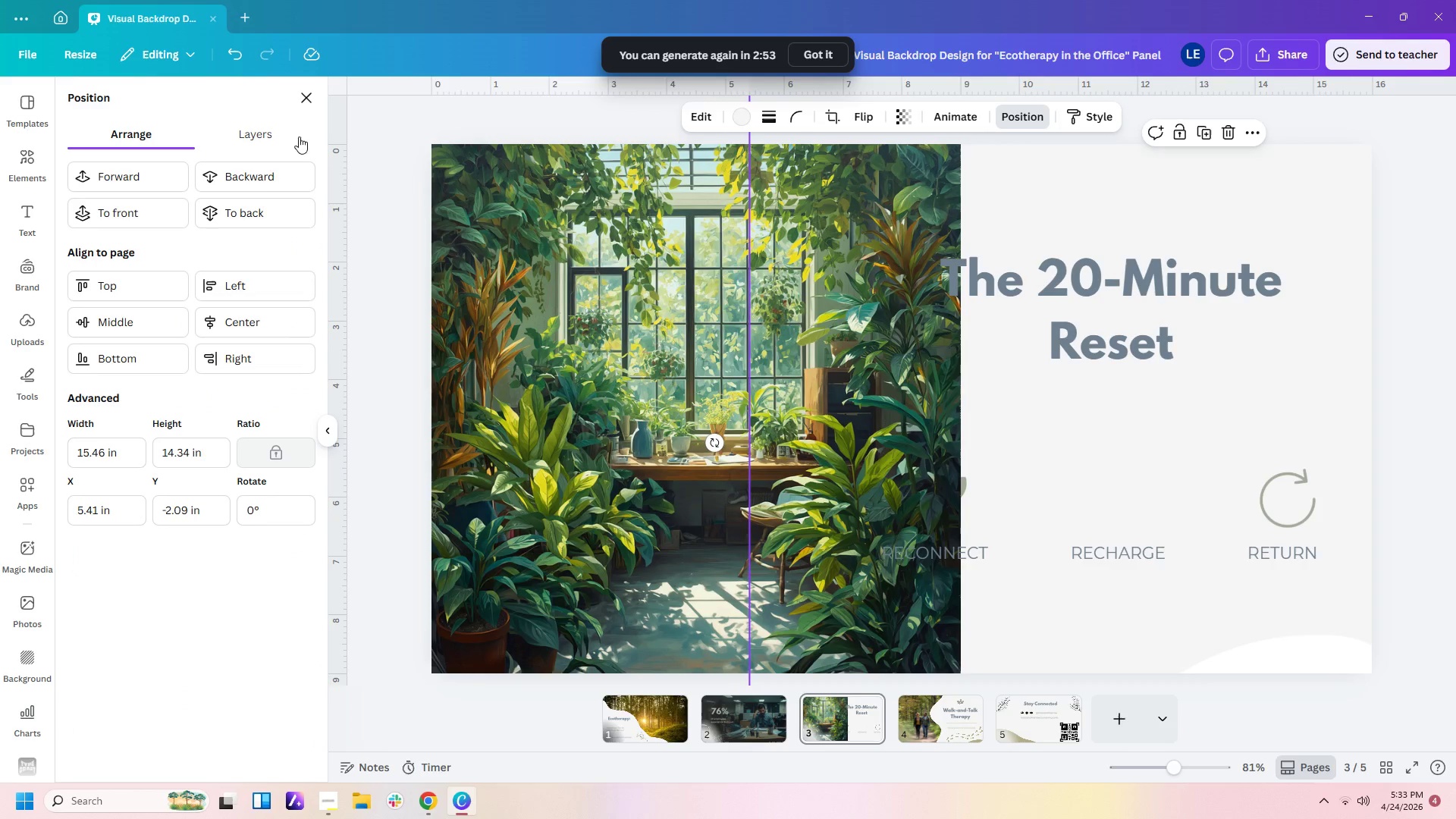 
left_click([160, 176])
 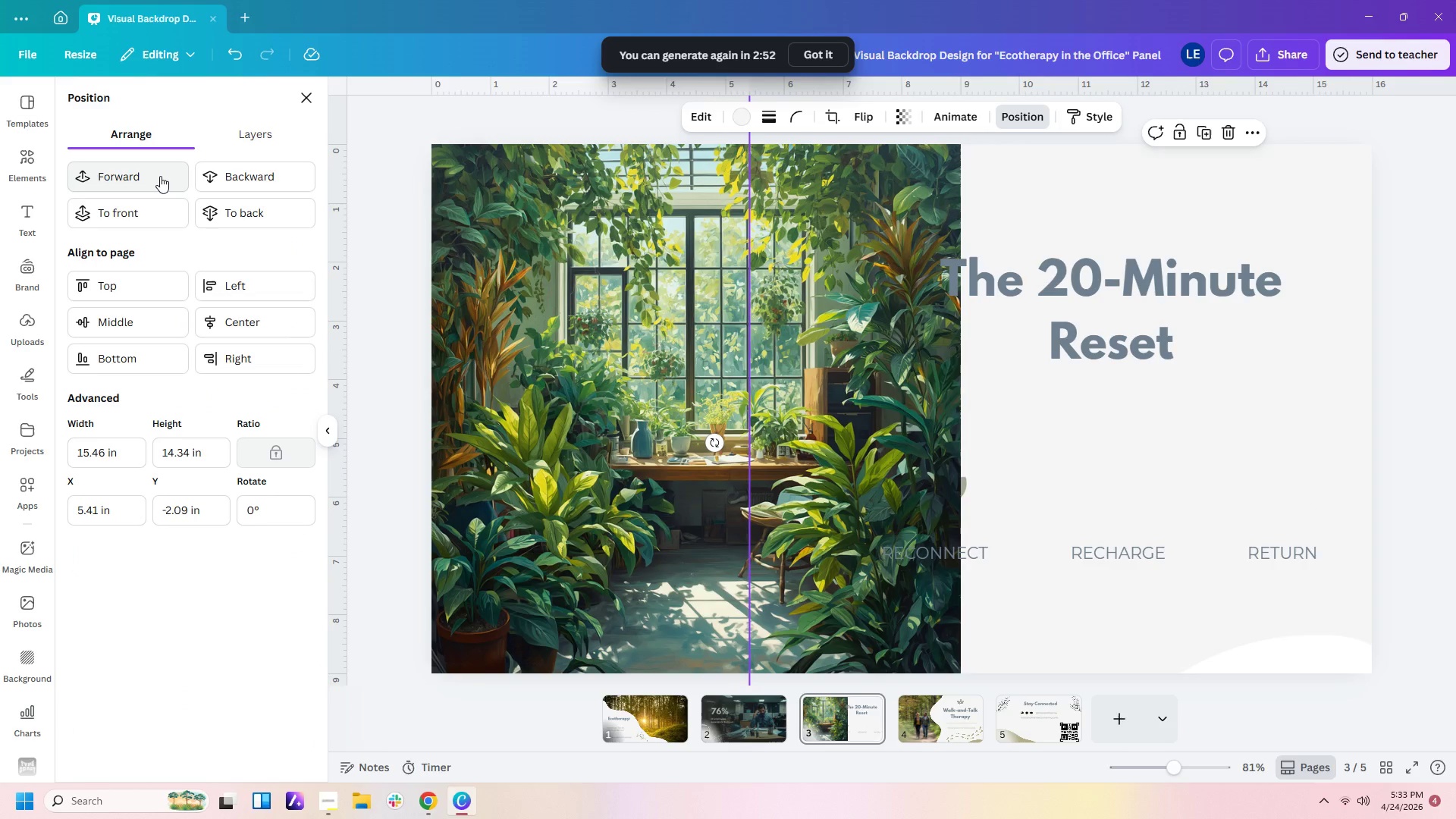 
left_click([160, 176])
 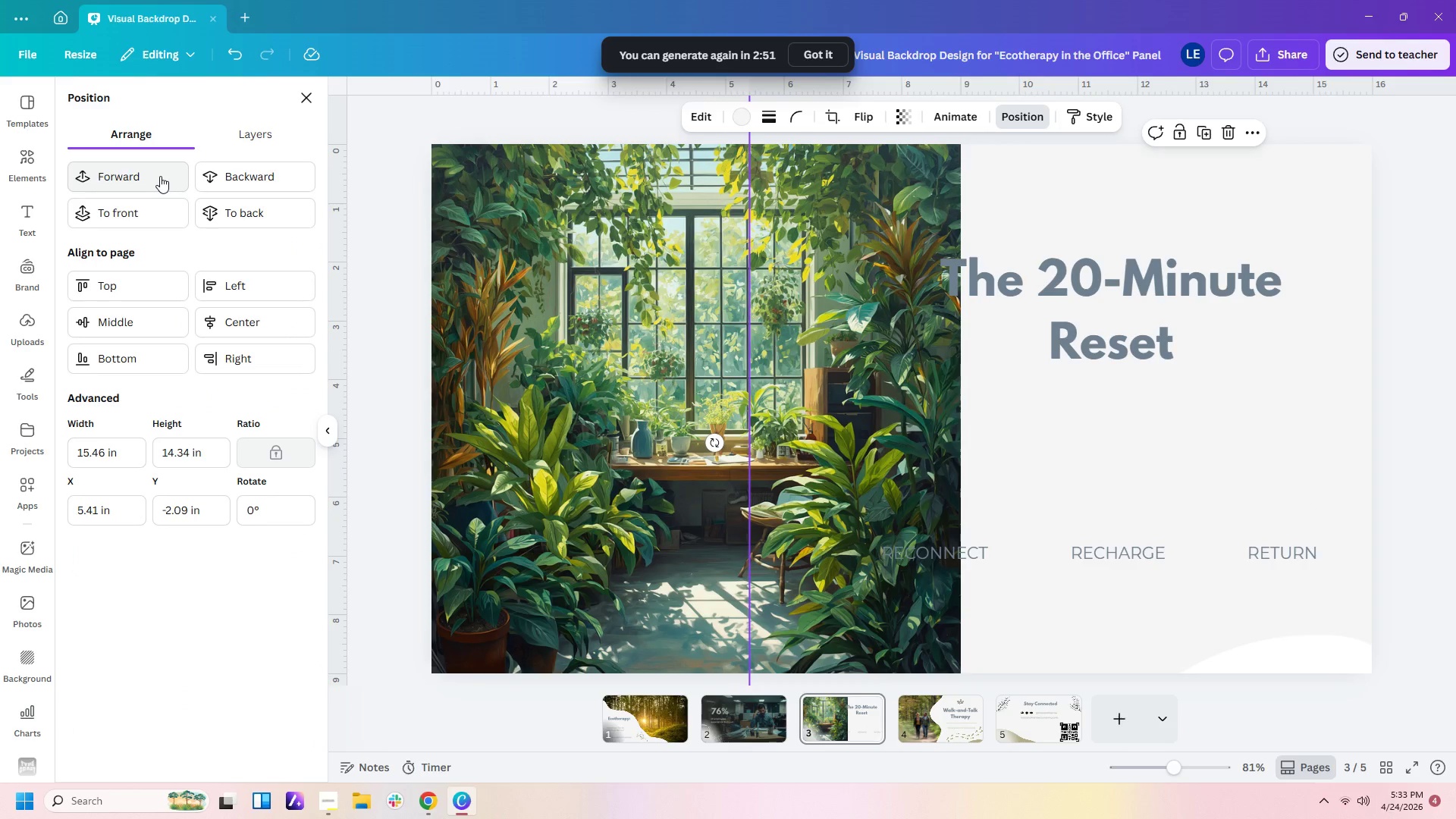 
left_click([160, 176])
 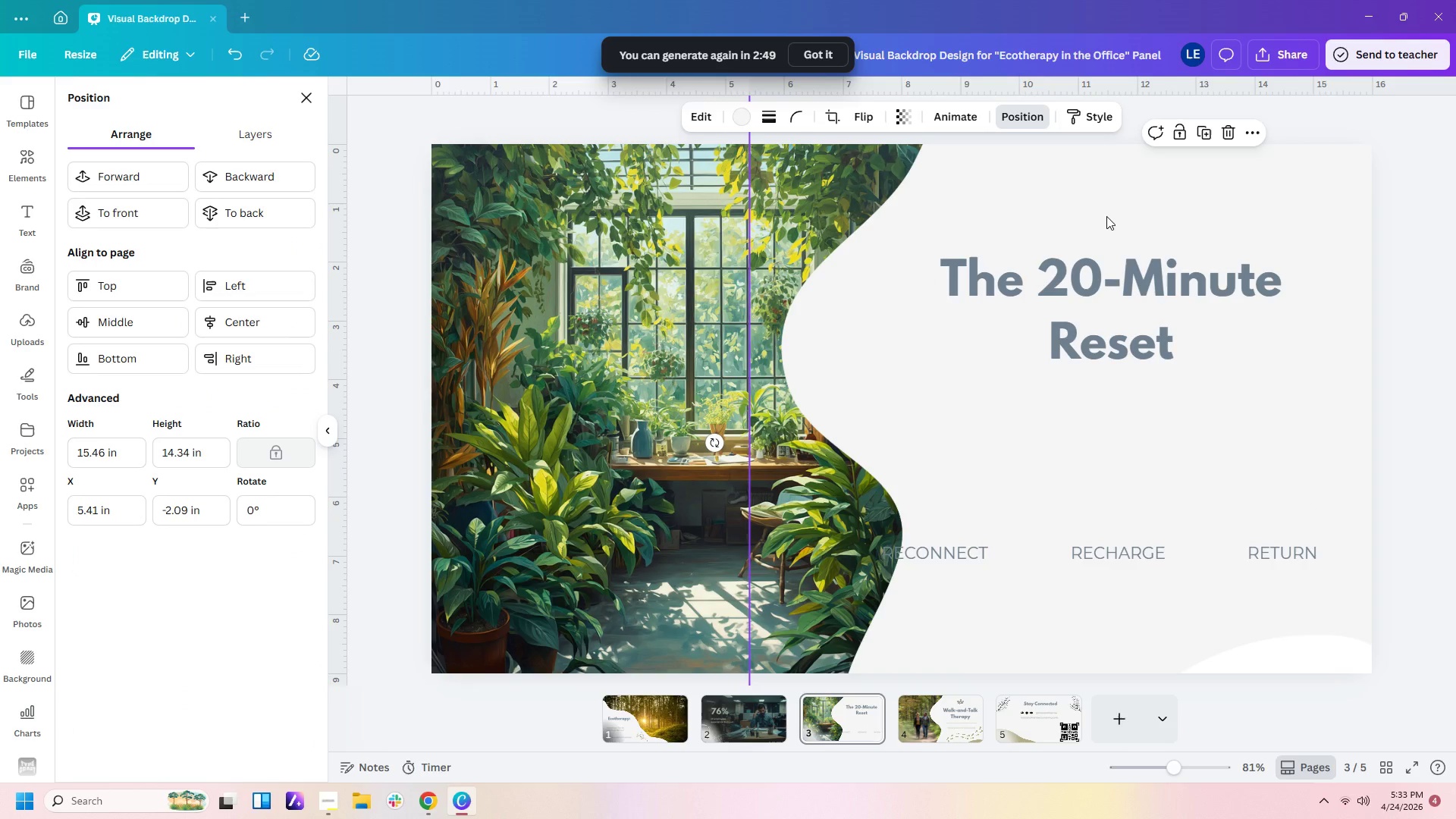 
left_click([1100, 207])
 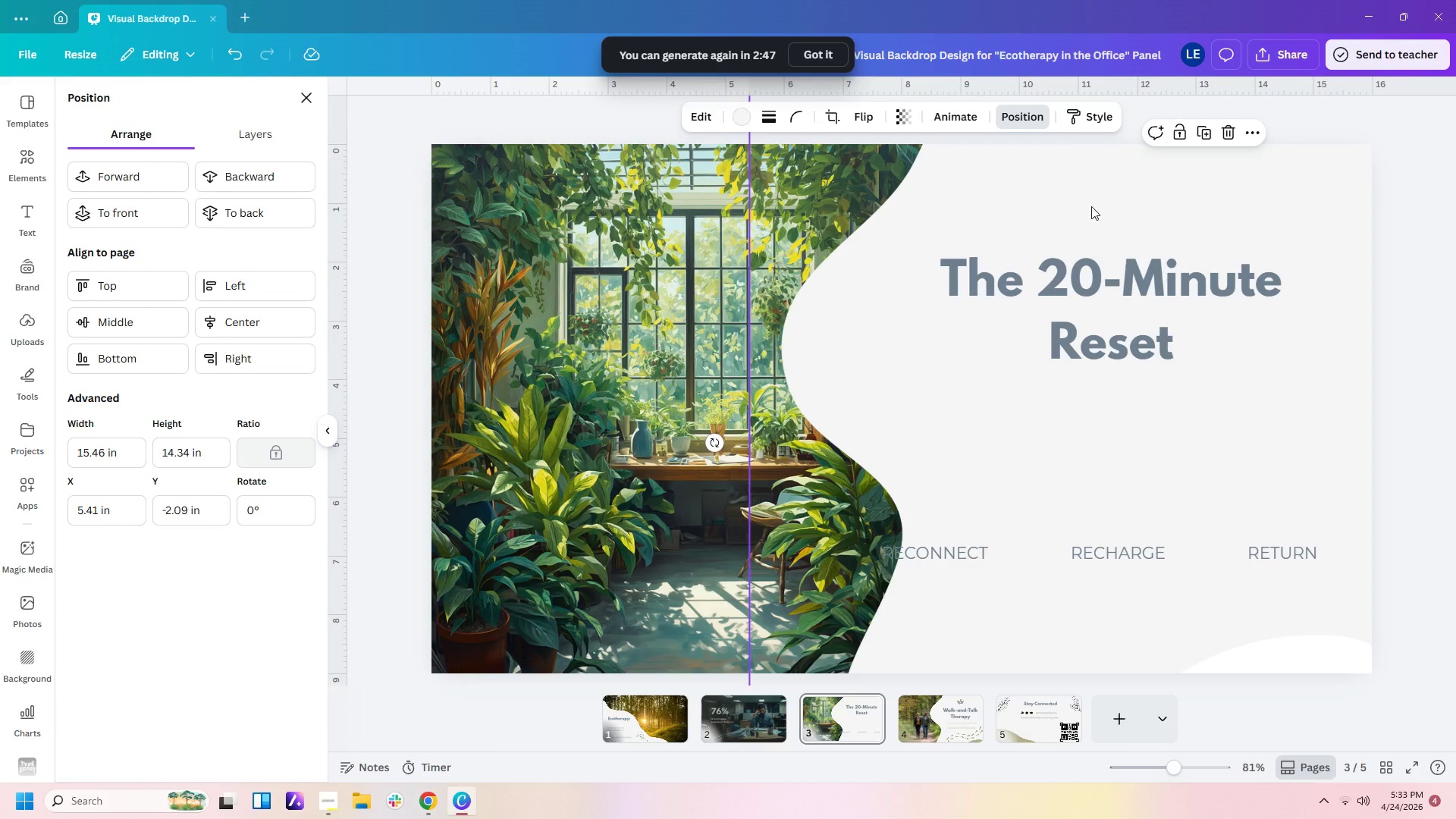 
left_click([573, 270])
 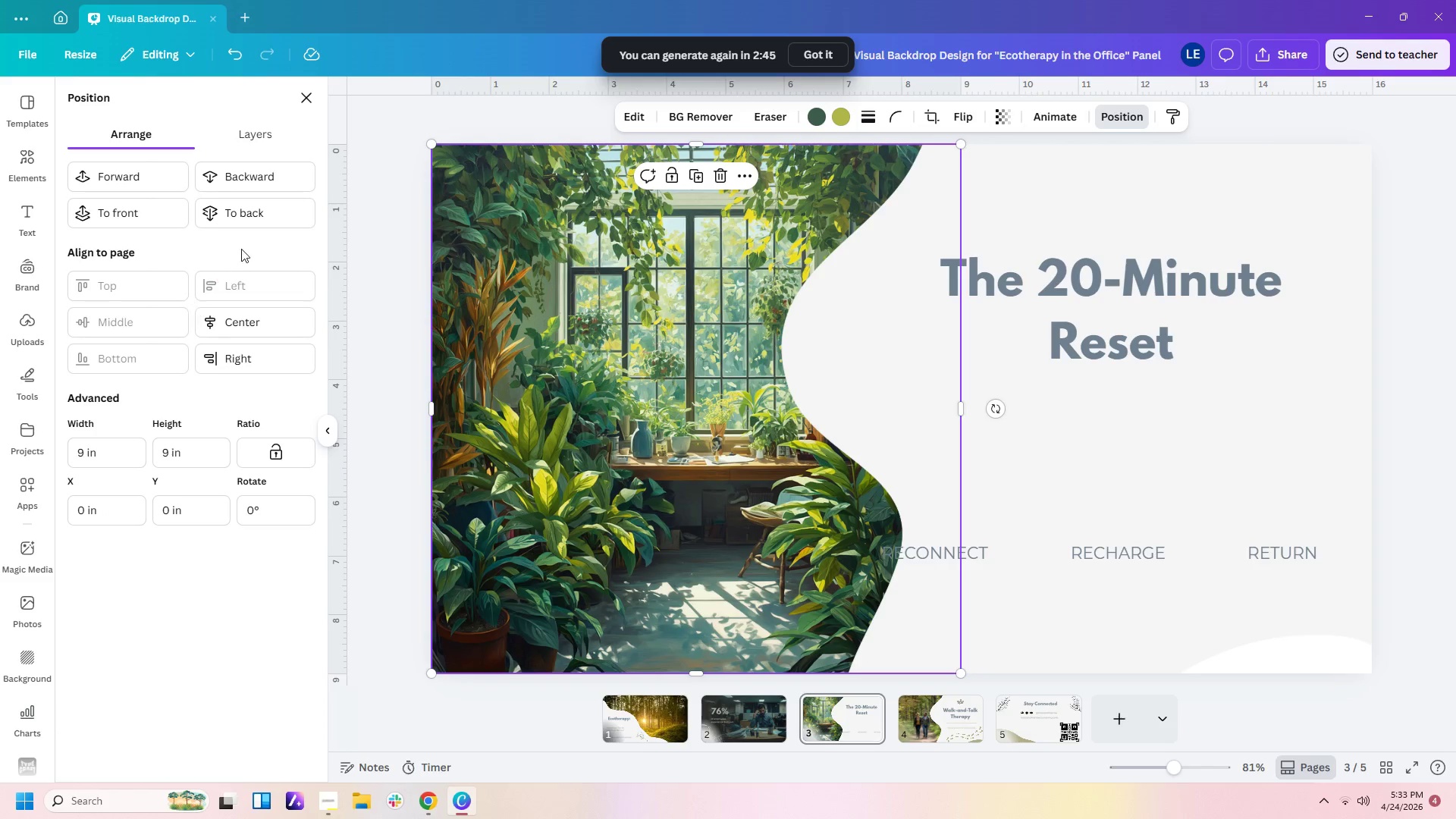 
left_click([253, 212])
 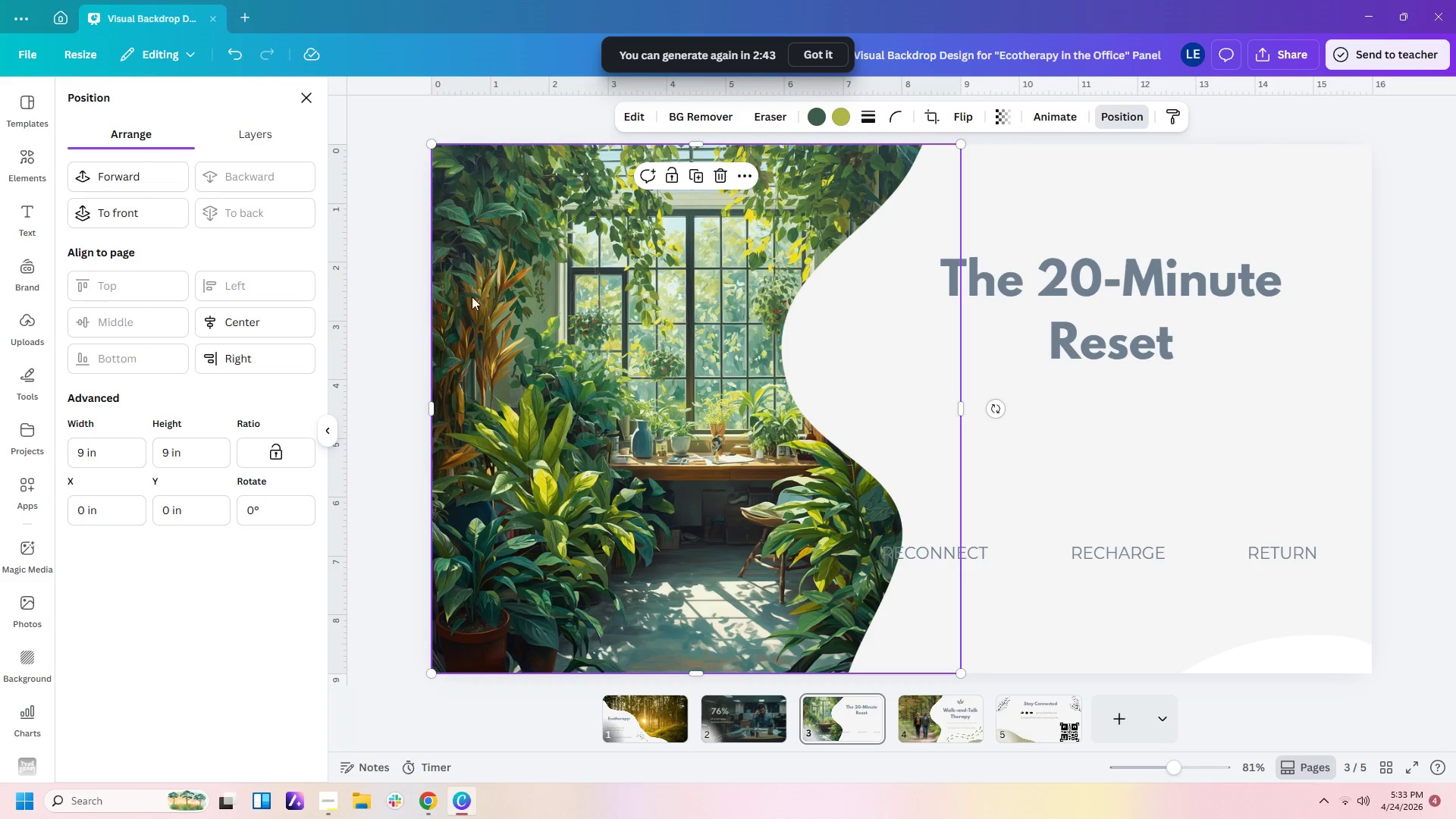 
left_click([1164, 442])
 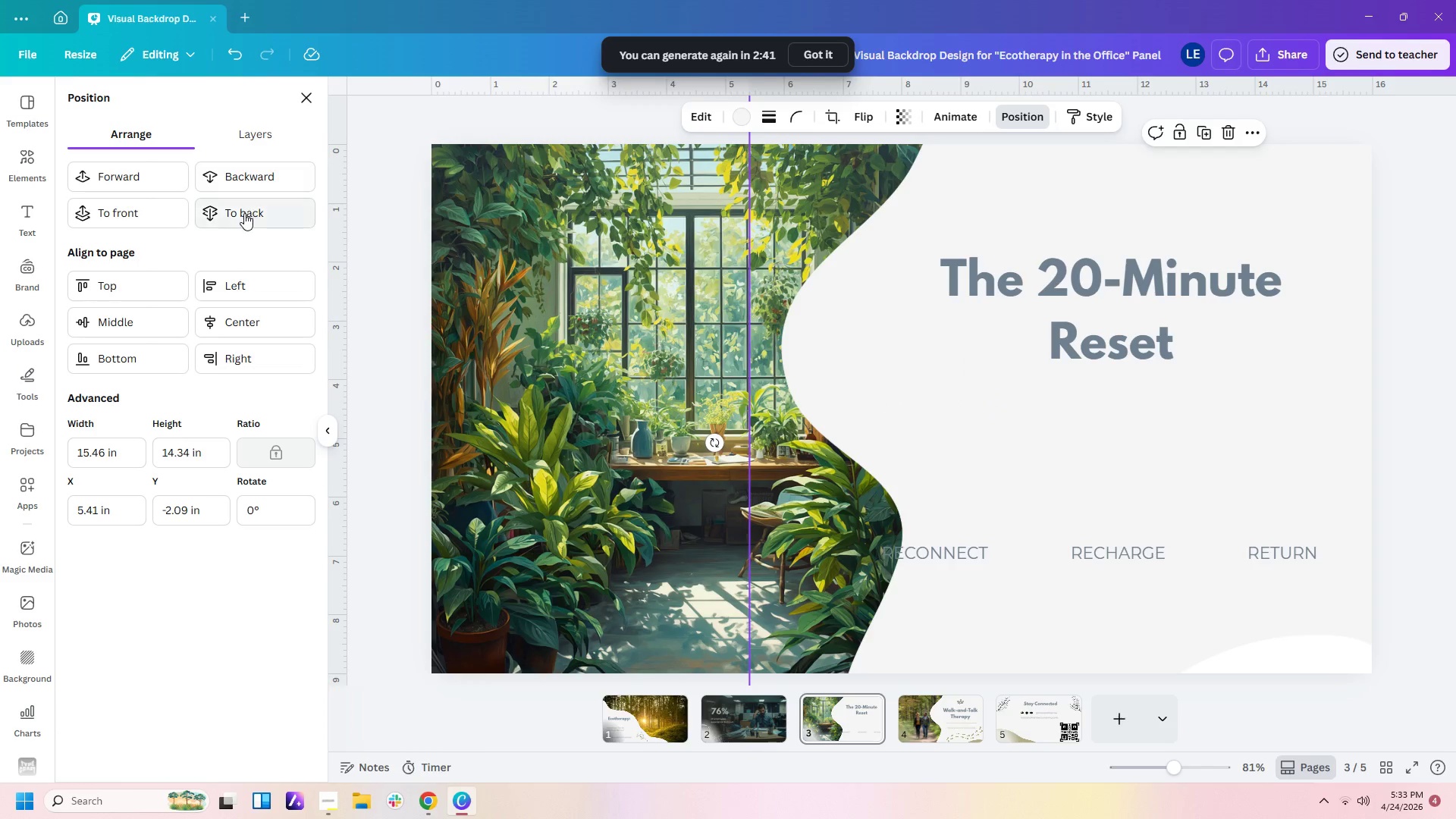 
double_click([132, 162])
 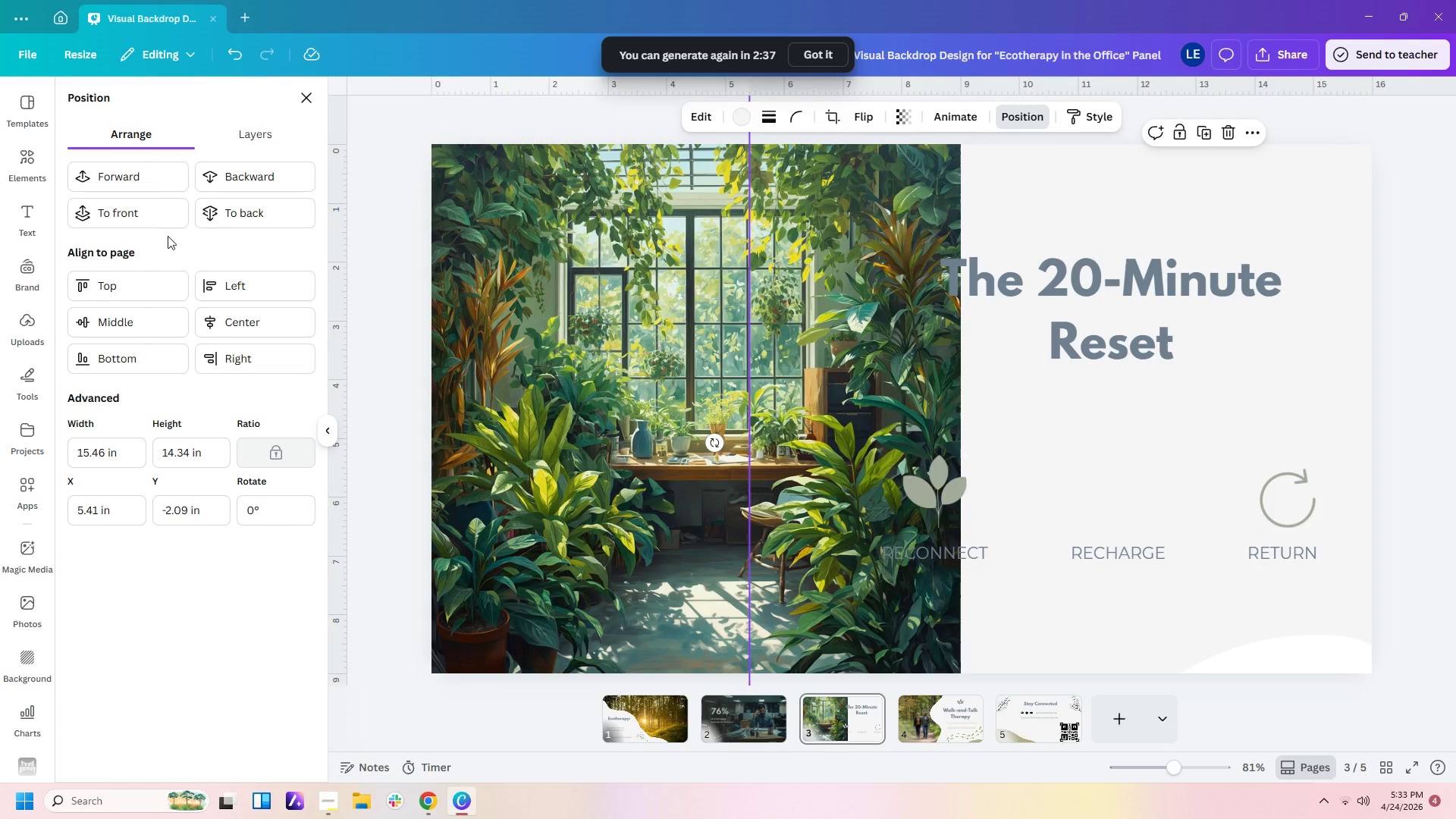 
left_click([235, 192])
 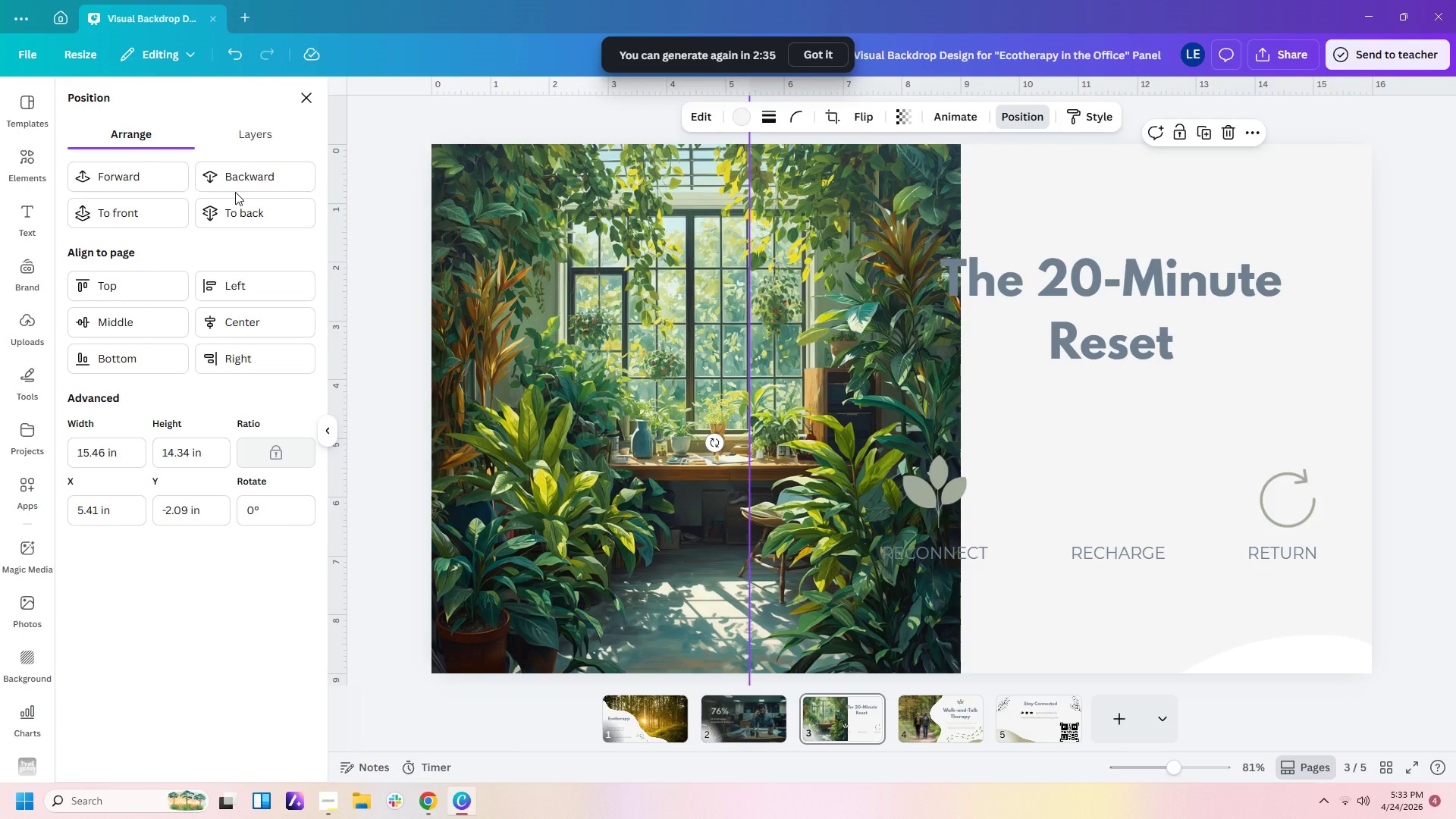 
left_click([235, 192])
 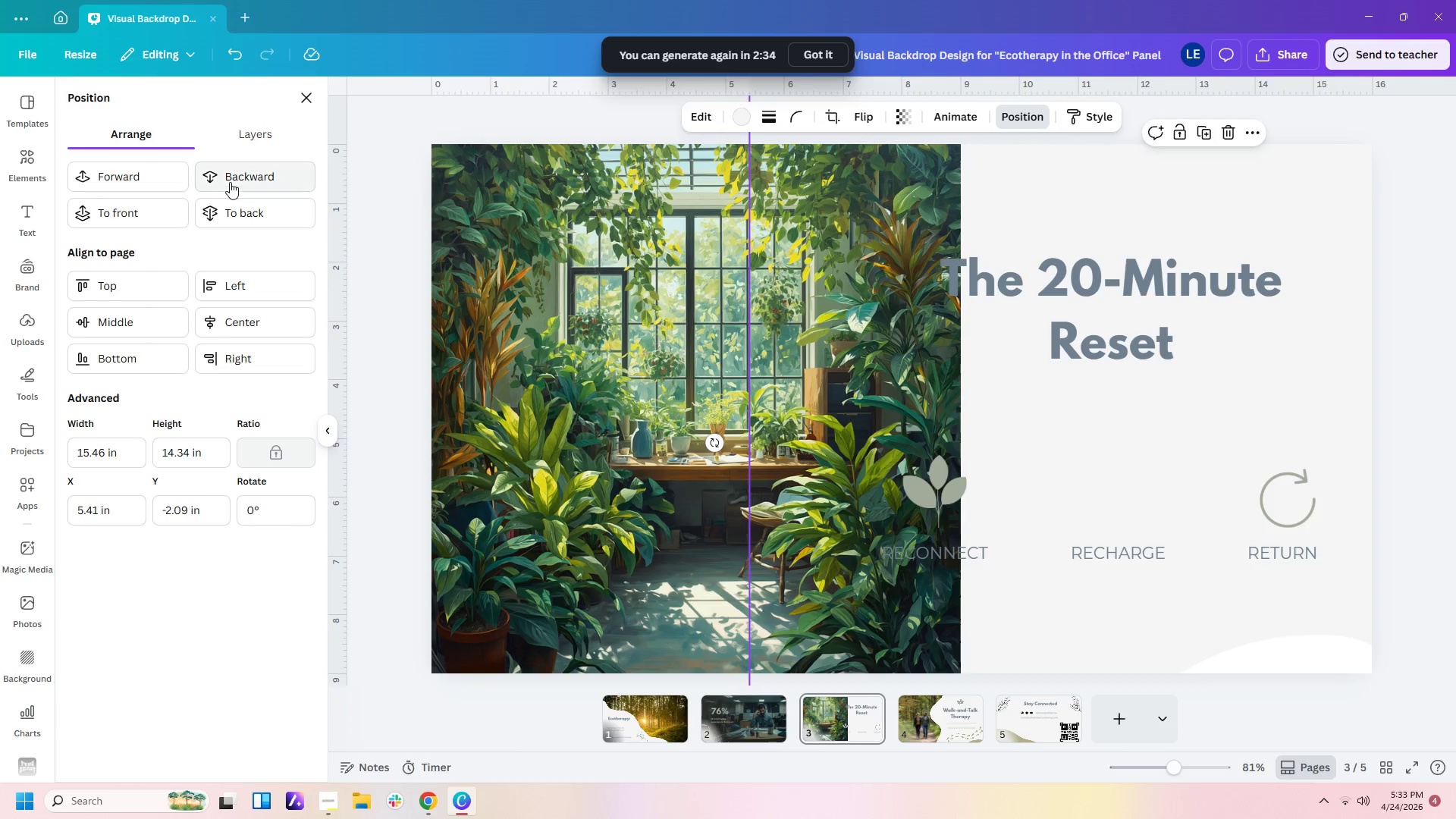 
double_click([230, 182])
 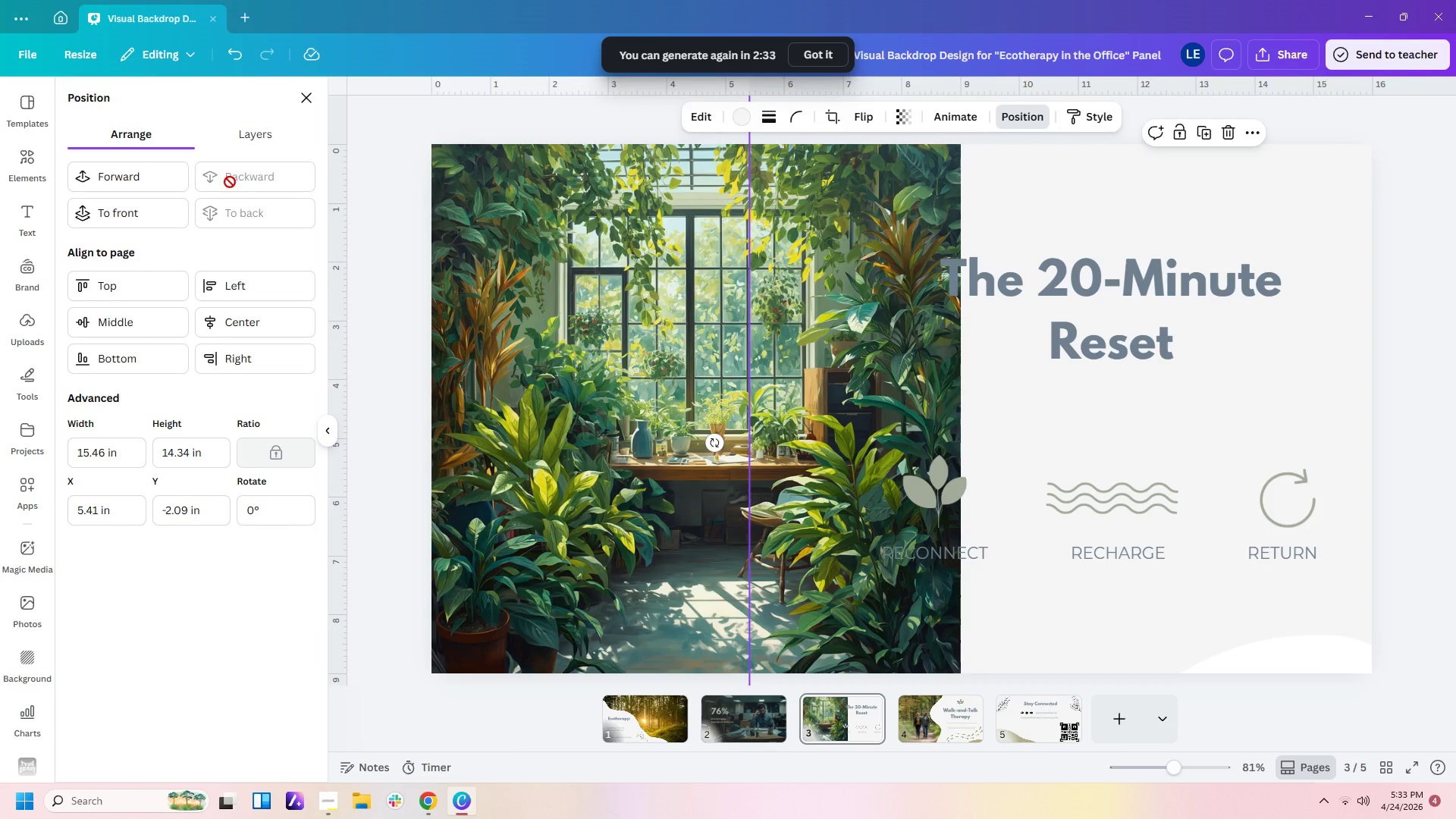 
triple_click([230, 182])
 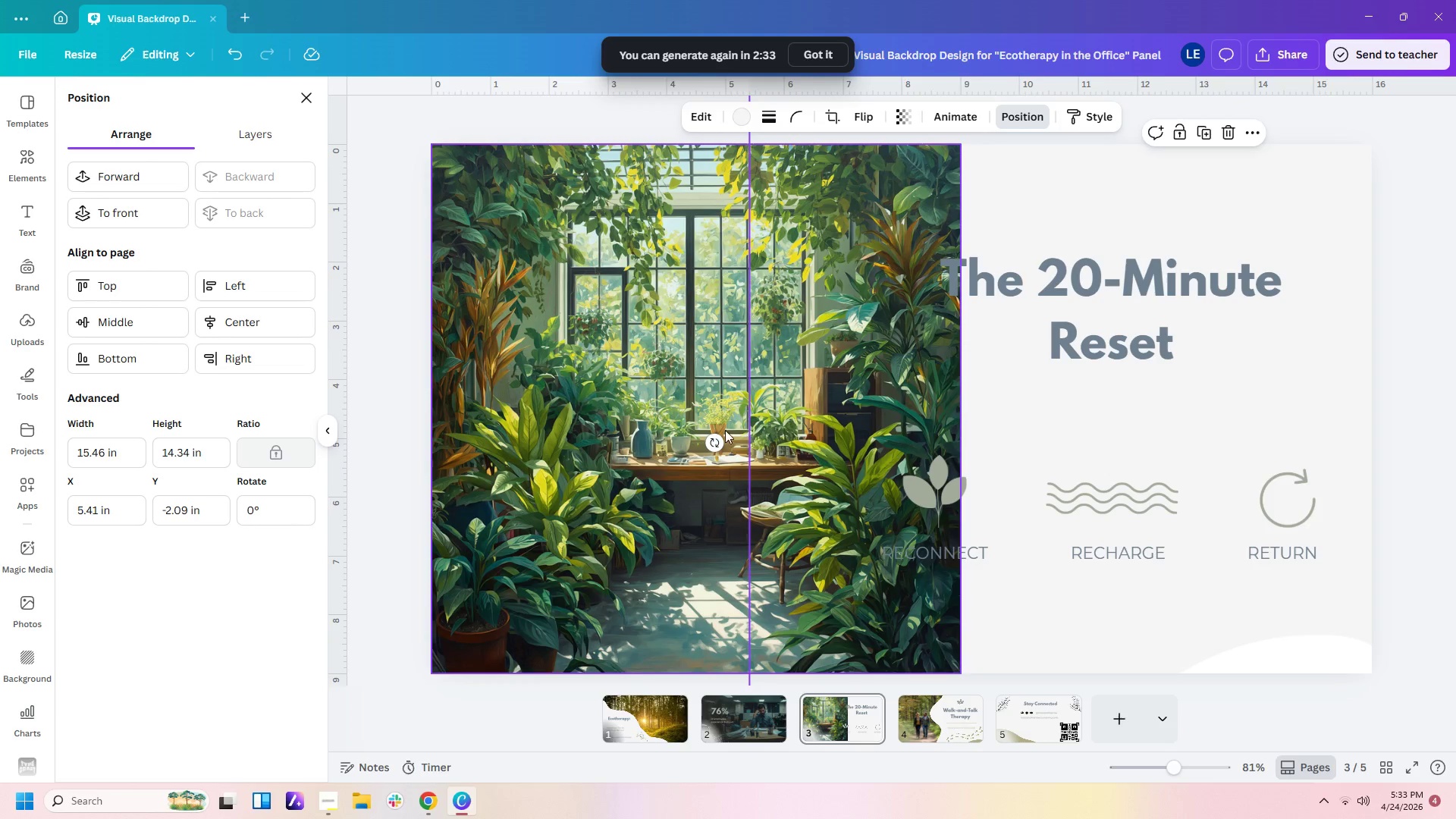 
left_click([728, 442])
 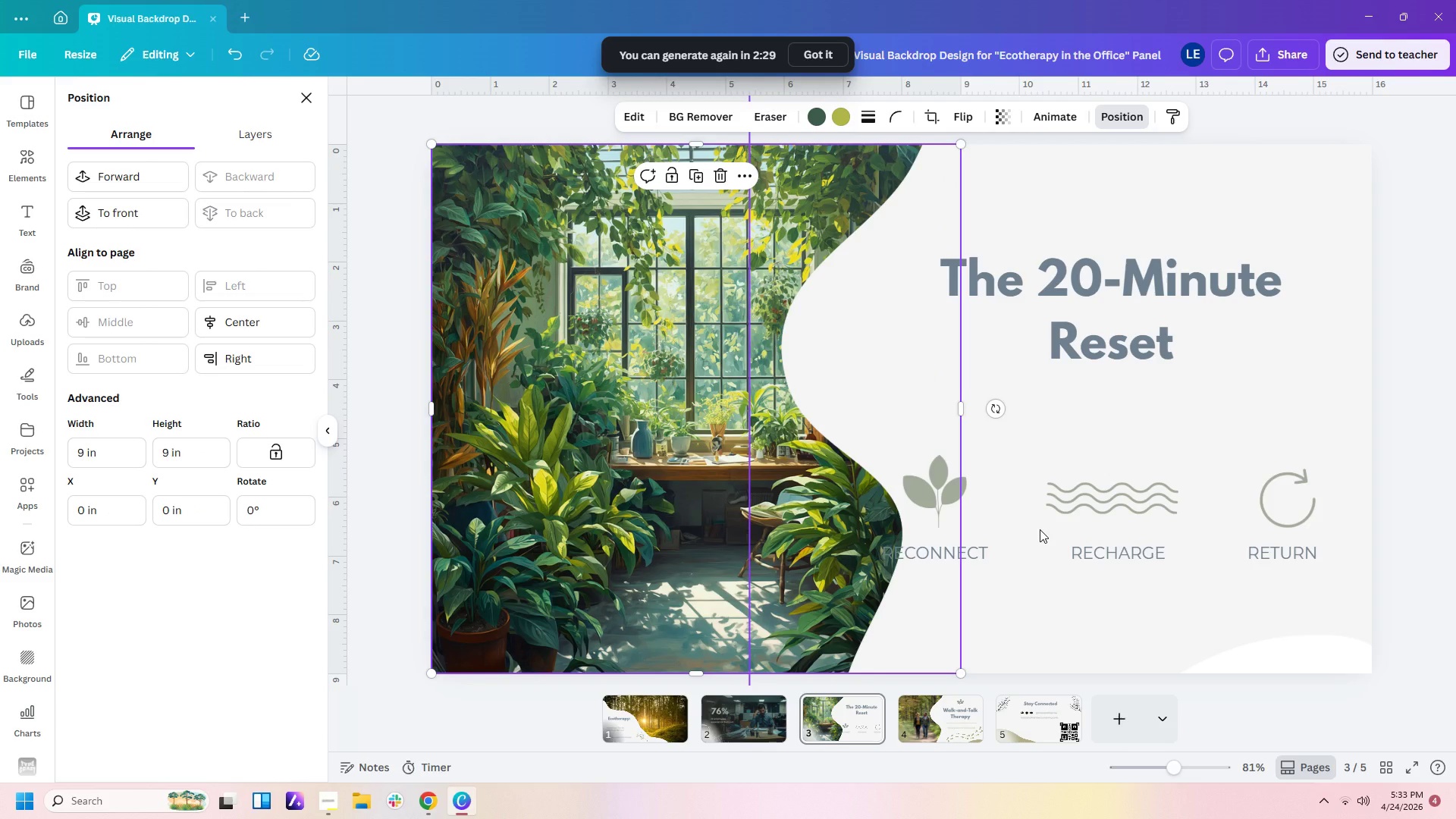 
left_click([1220, 429])
 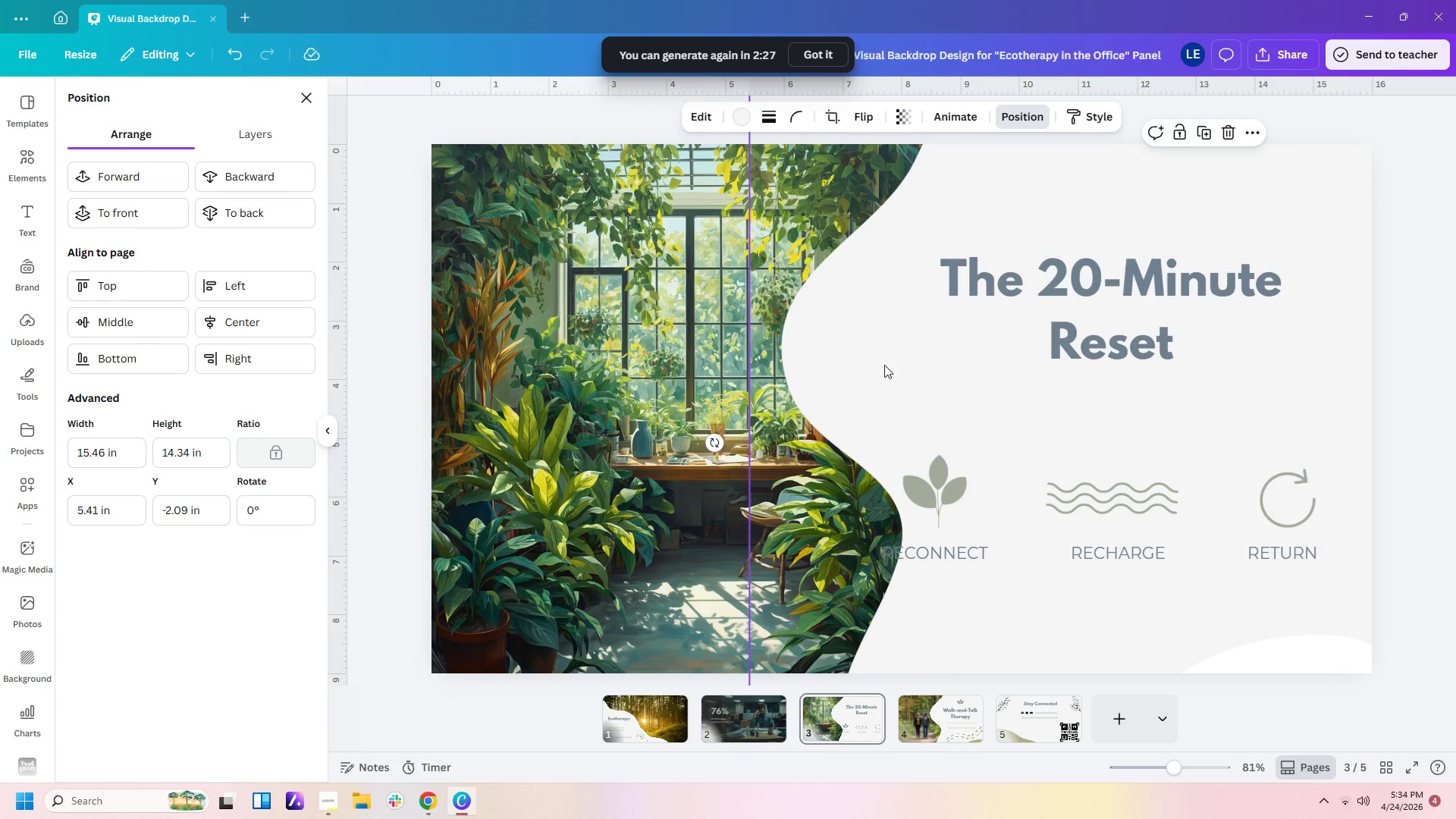 
left_click_drag(start_coordinate=[880, 369], to_coordinate=[849, 462])
 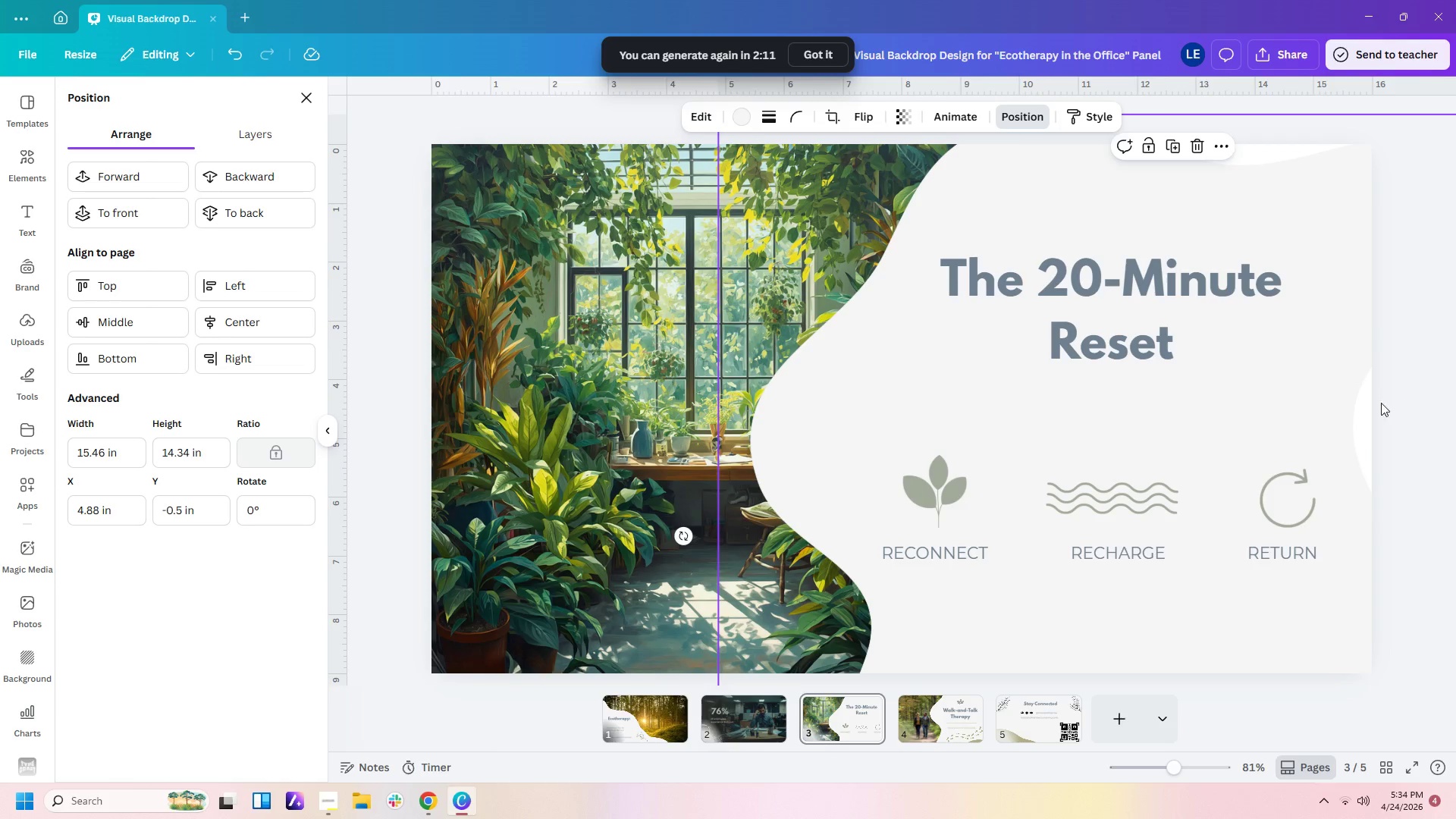 
left_click([1365, 408])
 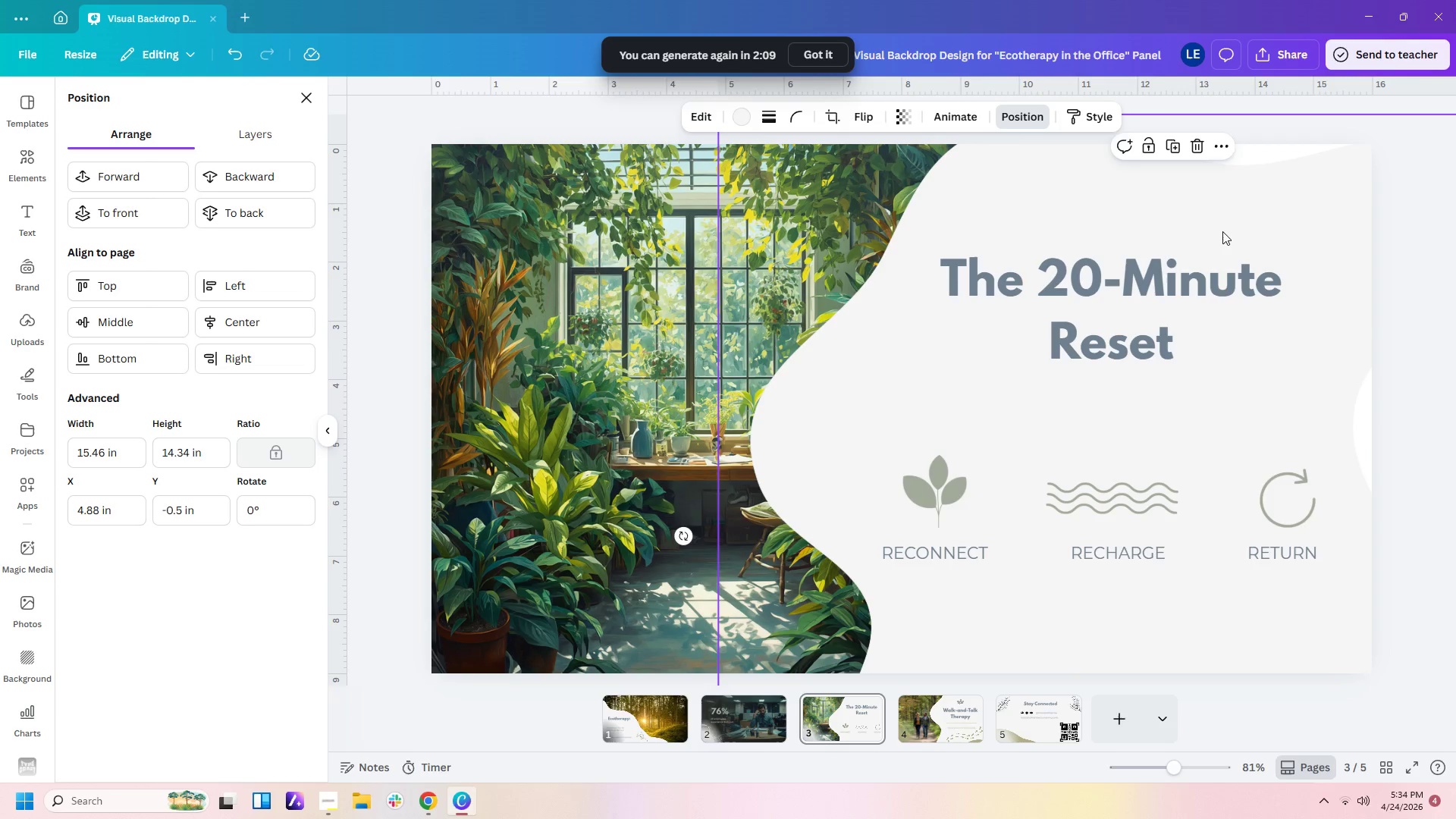 
left_click_drag(start_coordinate=[1225, 221], to_coordinate=[1225, 320])
 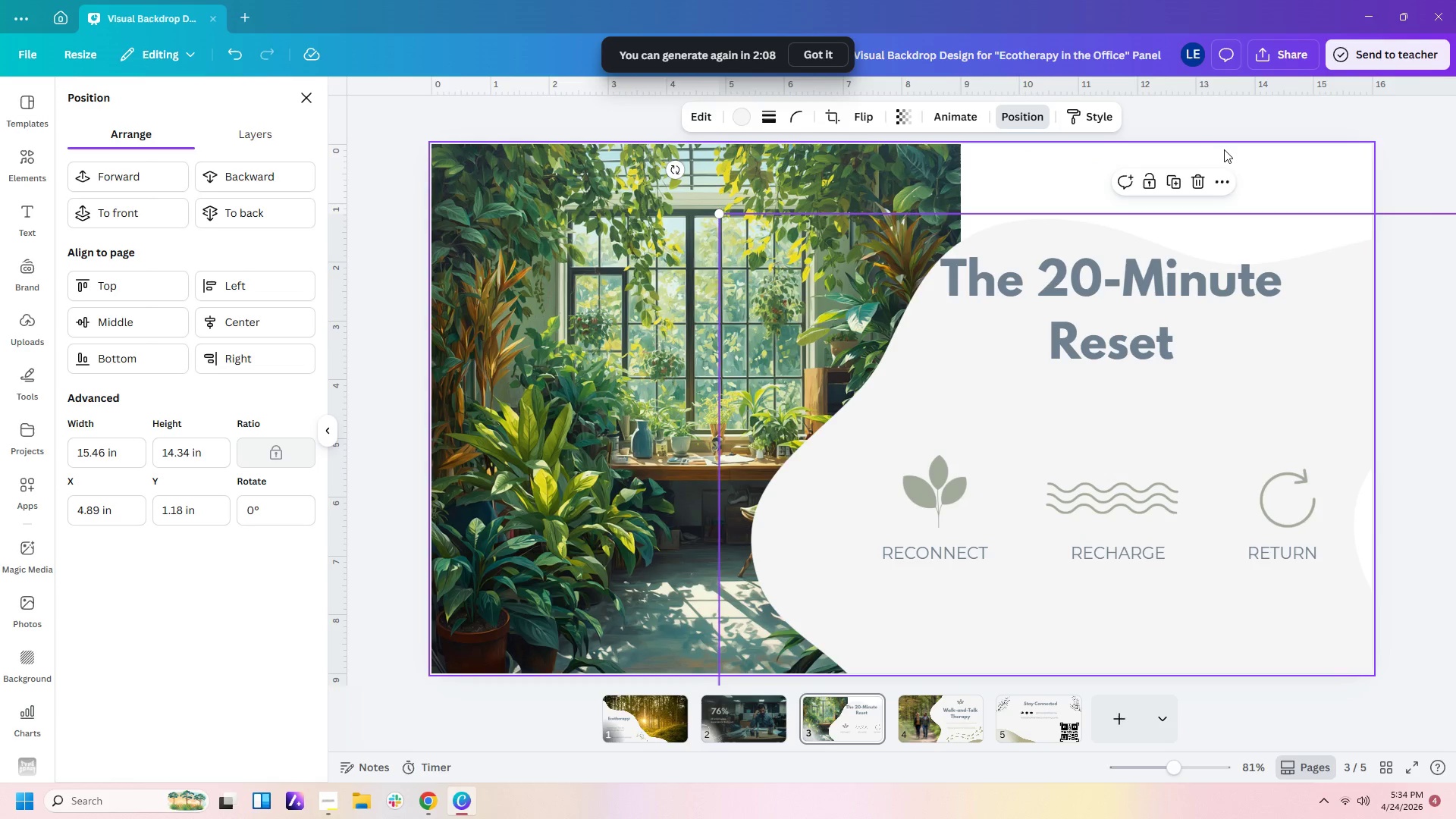 
left_click([1225, 149])
 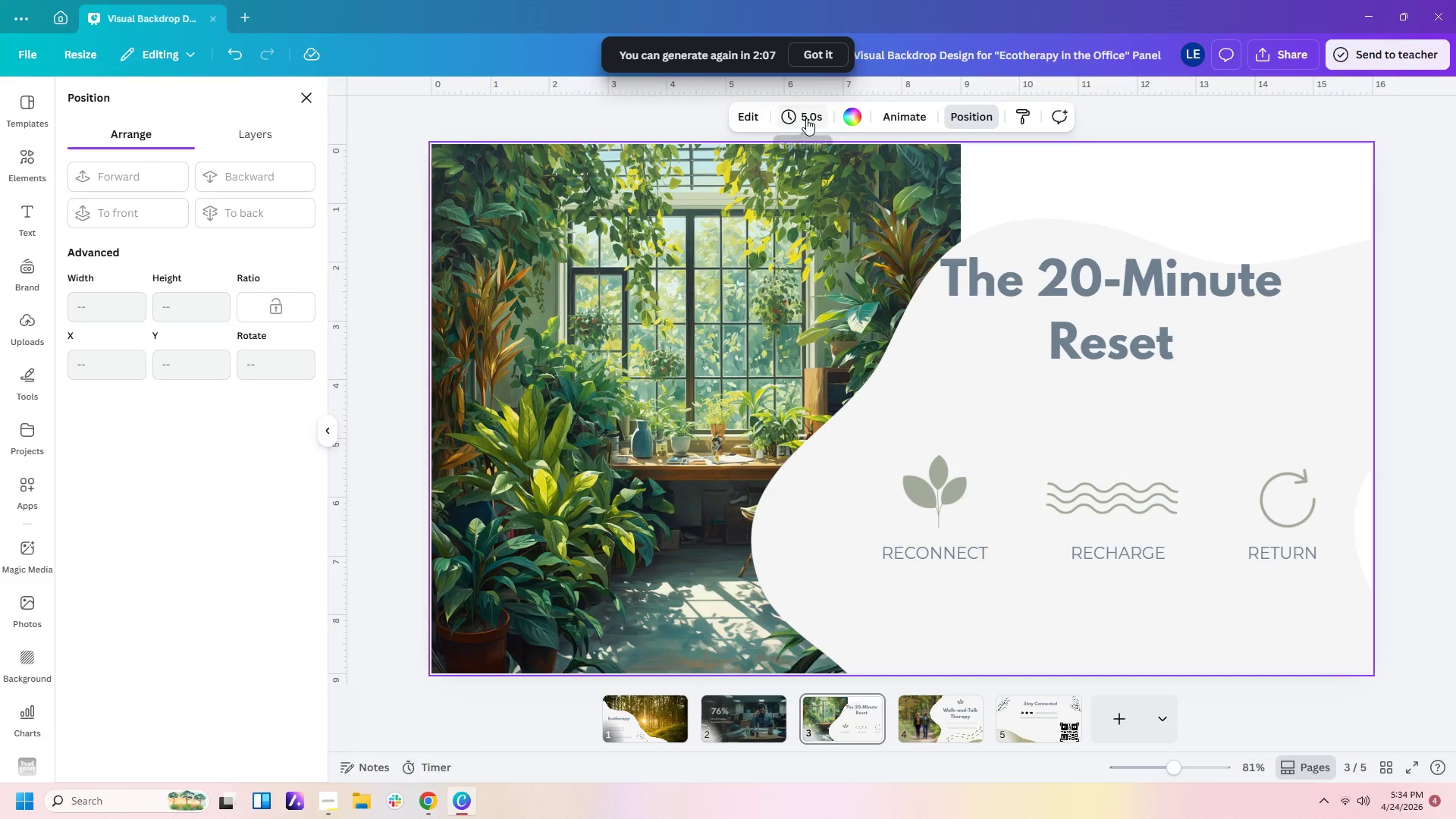 
left_click([845, 121])
 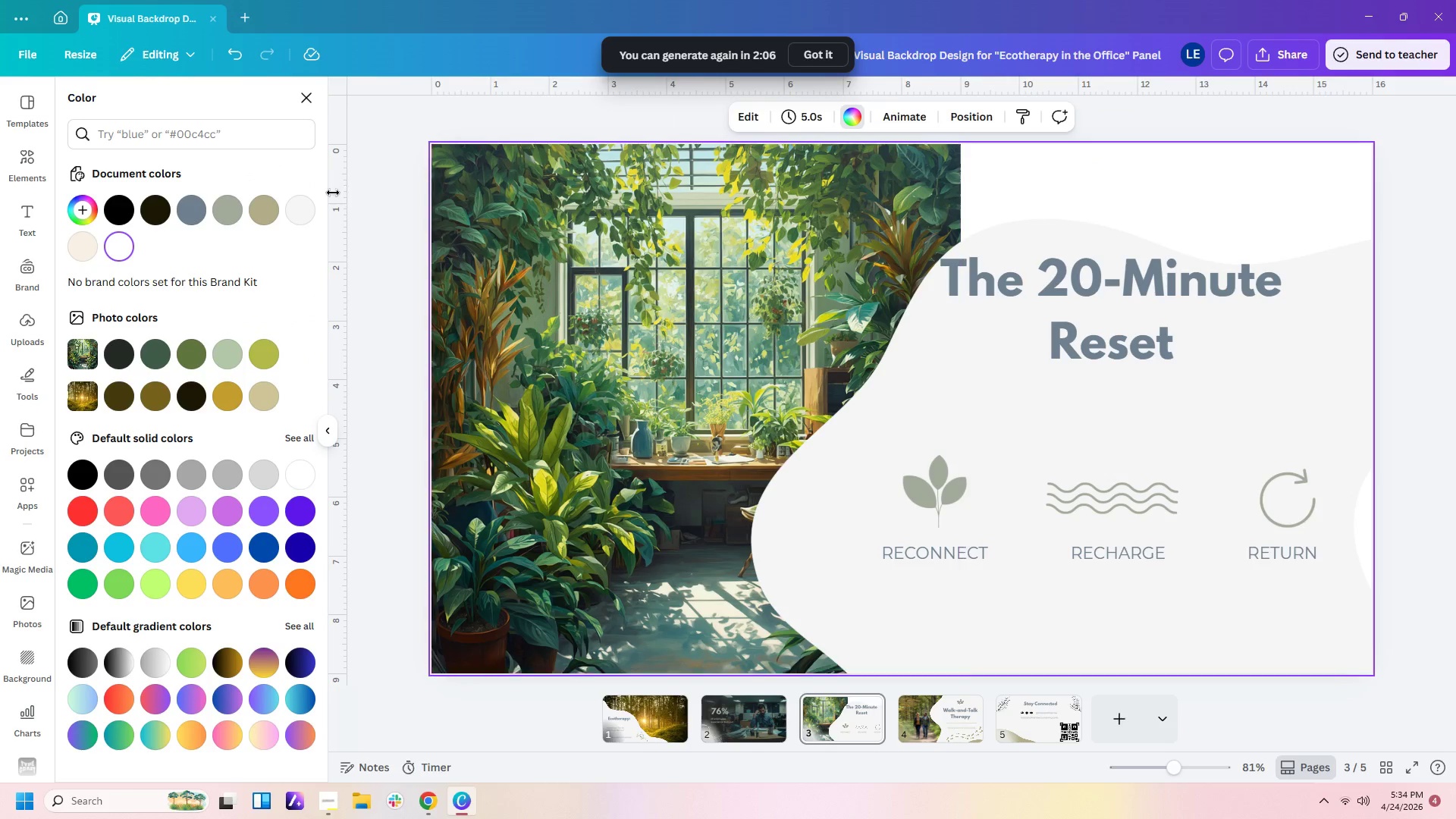 
left_click([293, 218])
 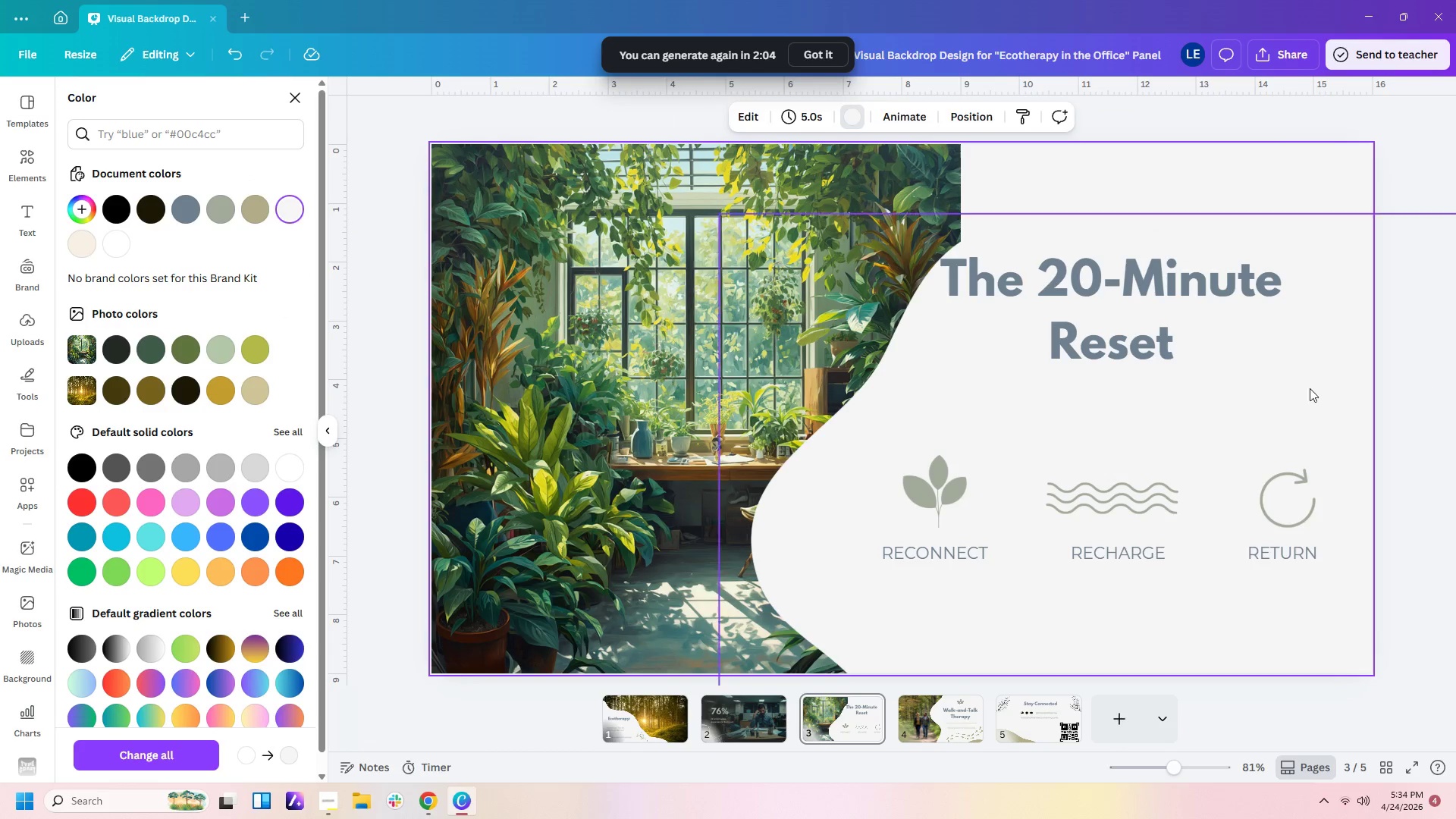 
left_click_drag(start_coordinate=[1296, 396], to_coordinate=[1253, 311])
 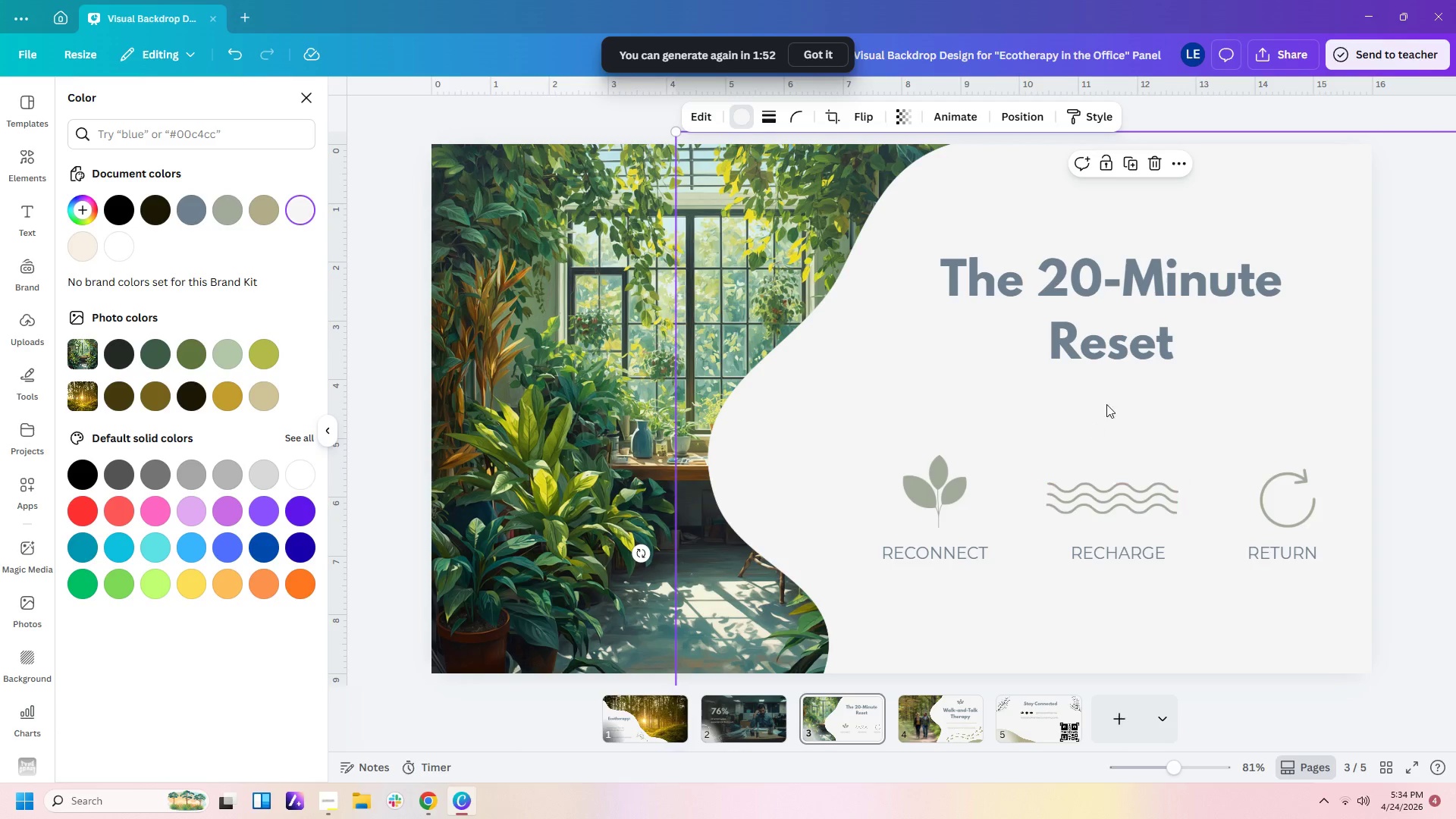 
left_click([1192, 390])
 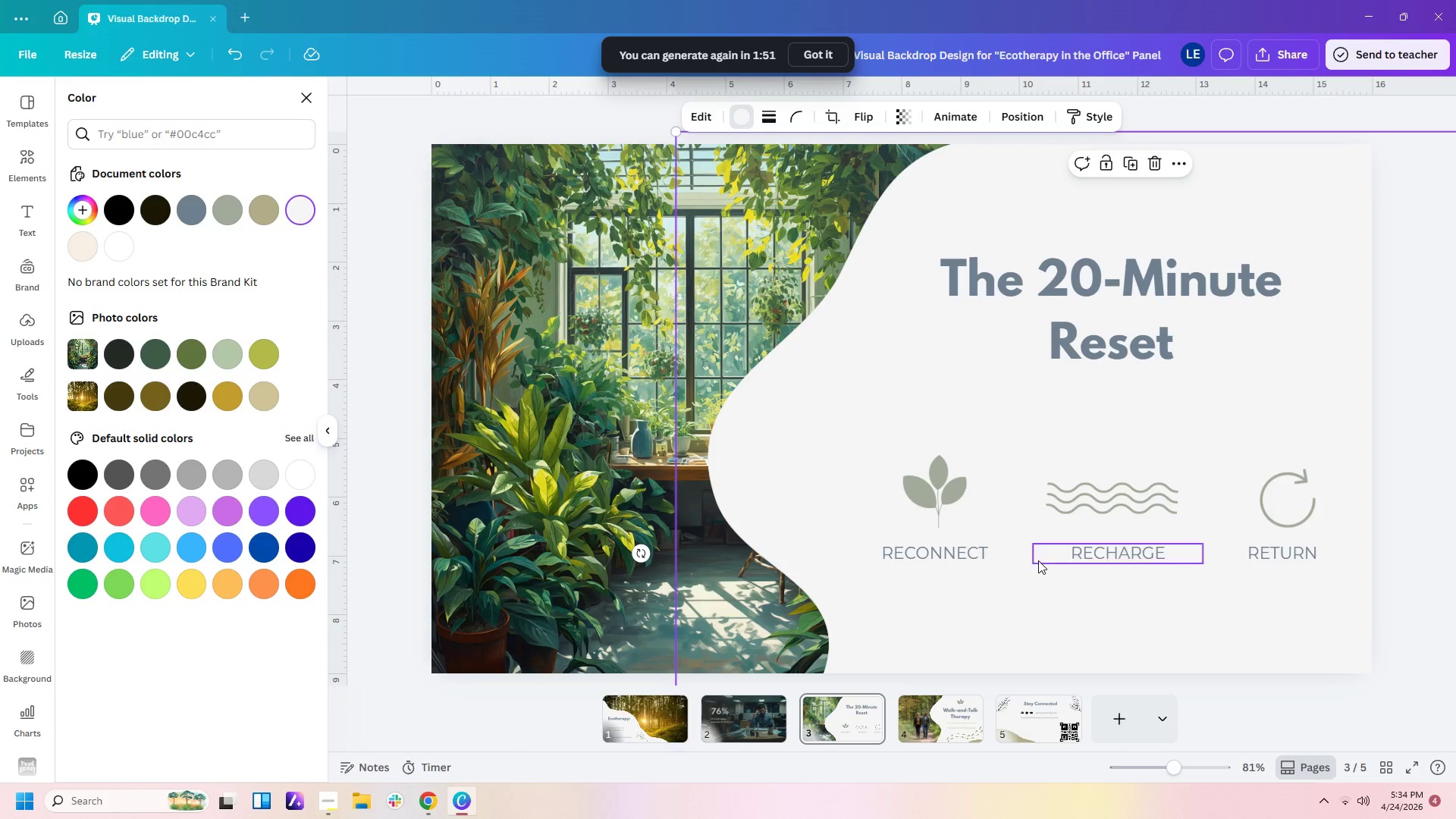 
left_click_drag(start_coordinate=[1034, 620], to_coordinate=[1035, 537])
 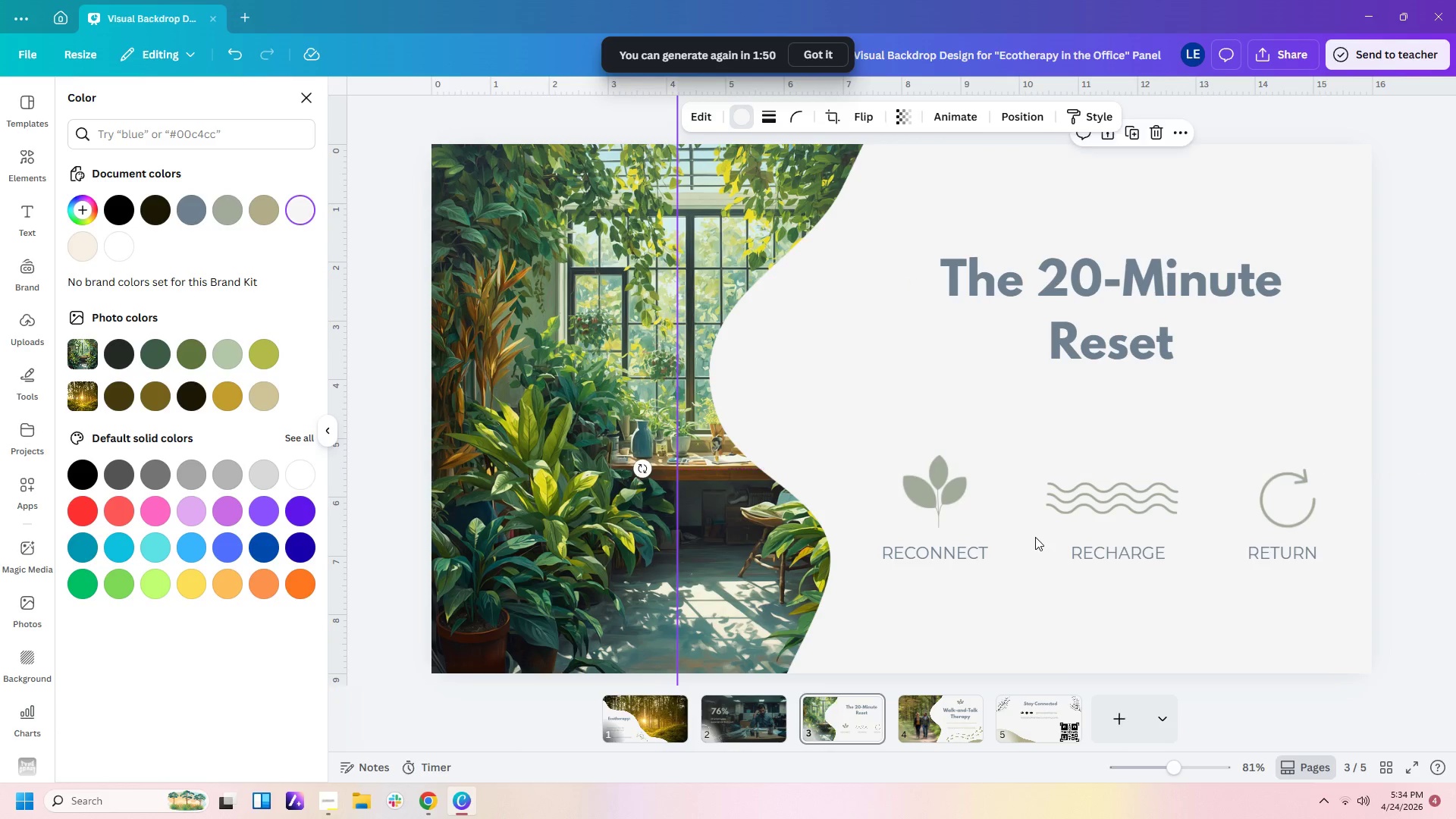 
left_click([1035, 537])
 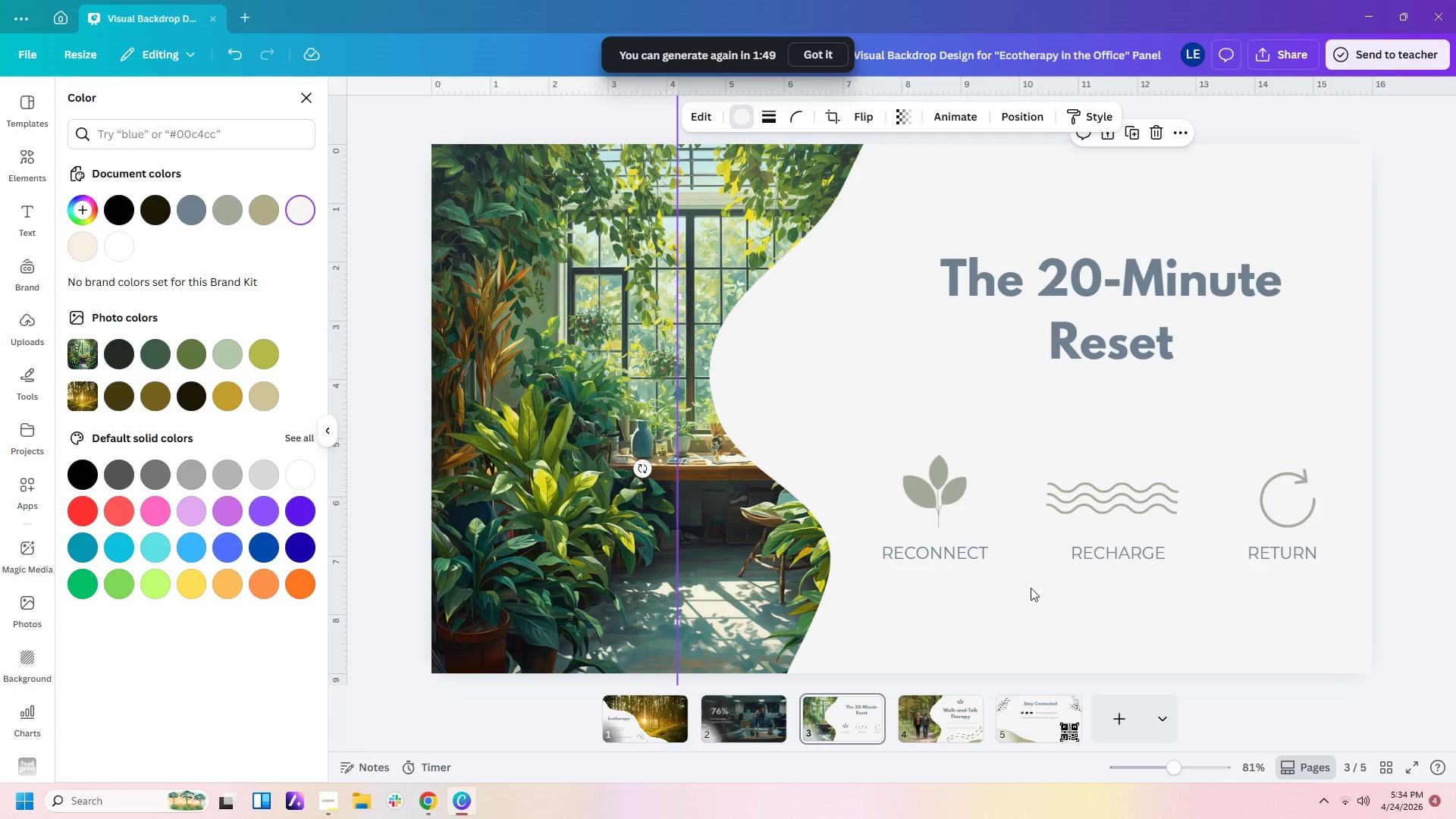 
left_click_drag(start_coordinate=[1031, 588], to_coordinate=[1009, 466])
 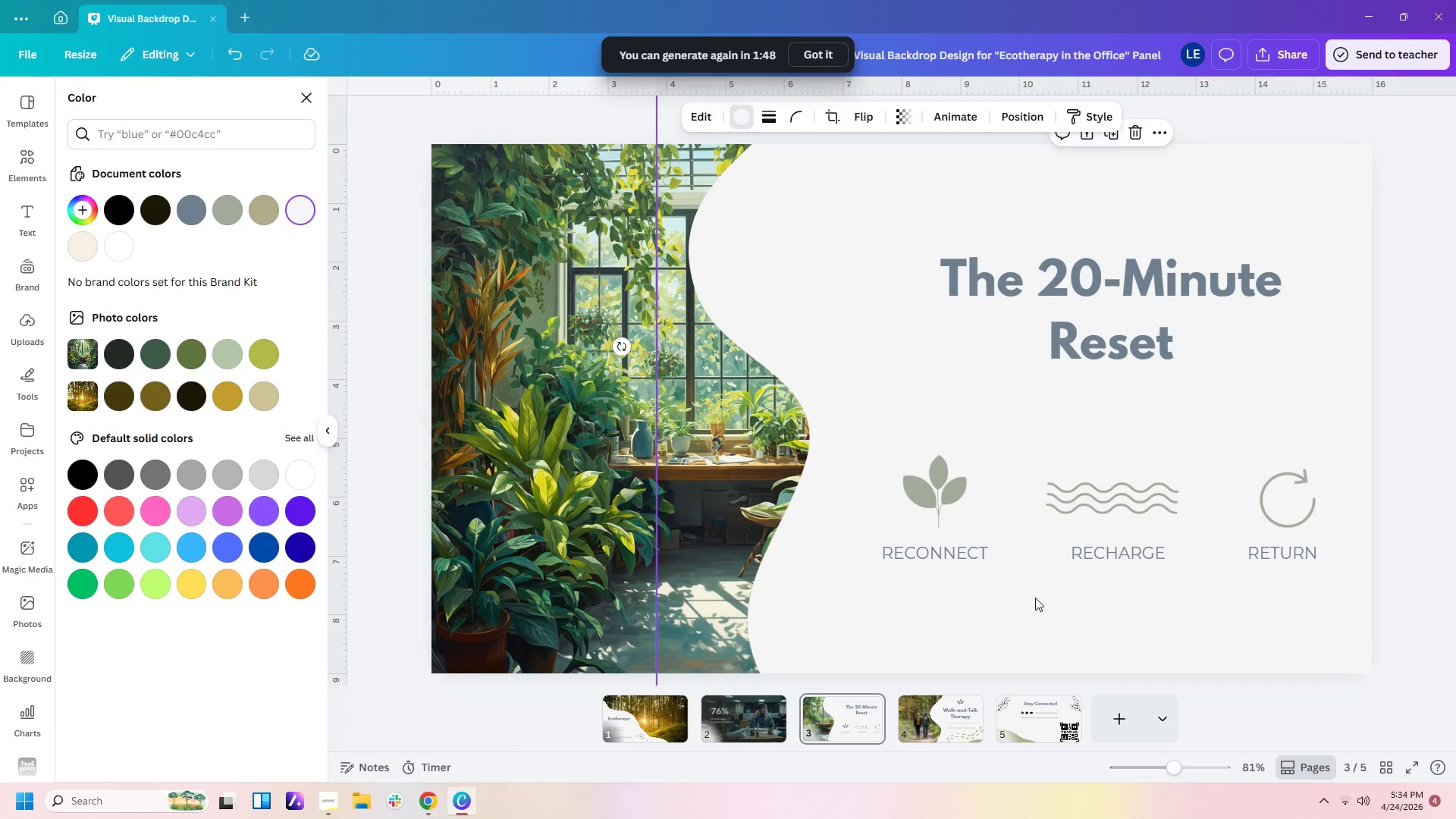 
left_click_drag(start_coordinate=[1035, 598], to_coordinate=[1004, 474])
 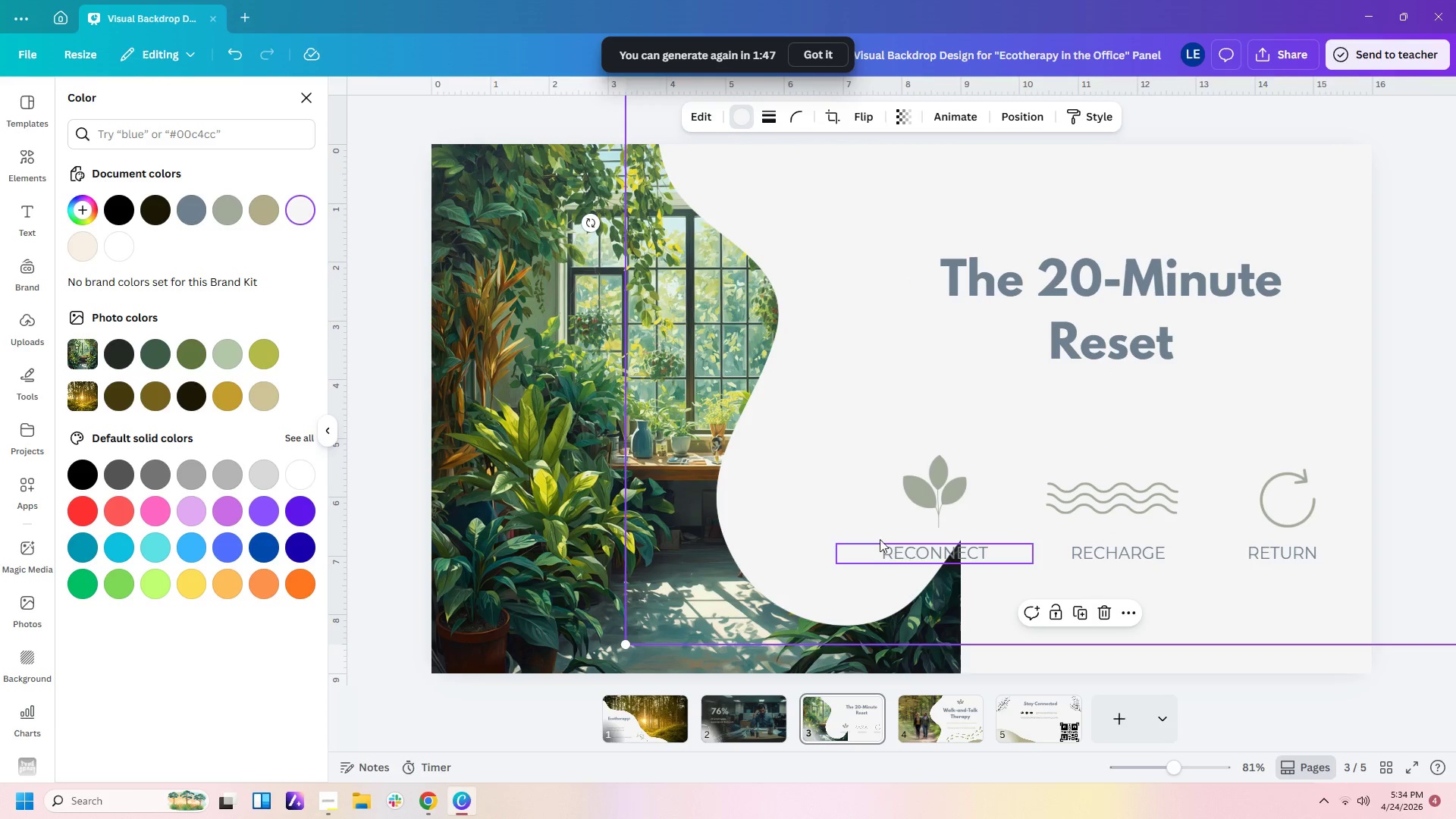 
left_click_drag(start_coordinate=[829, 497], to_coordinate=[606, 463])
 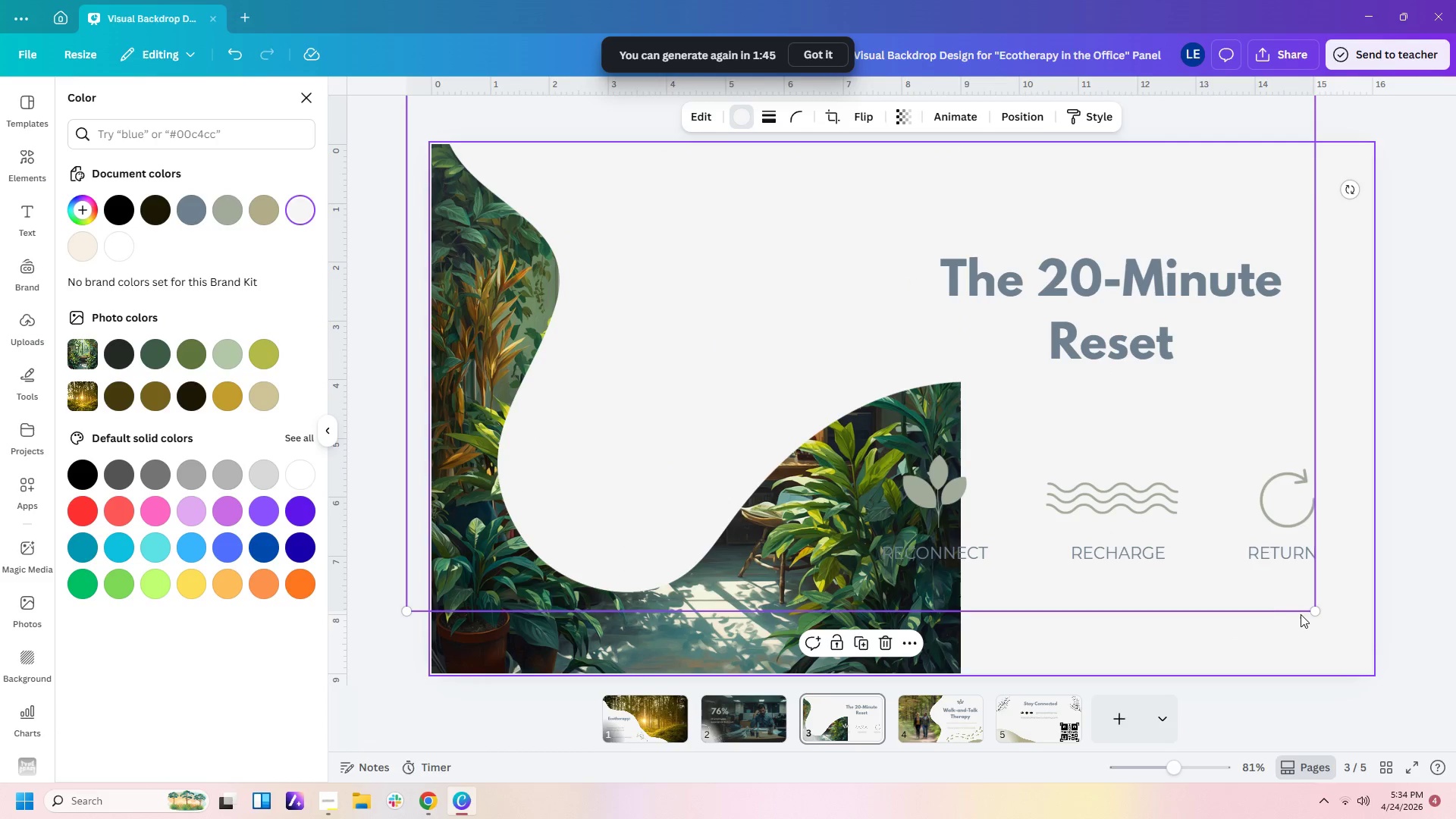 
left_click_drag(start_coordinate=[1314, 610], to_coordinate=[1199, 469])
 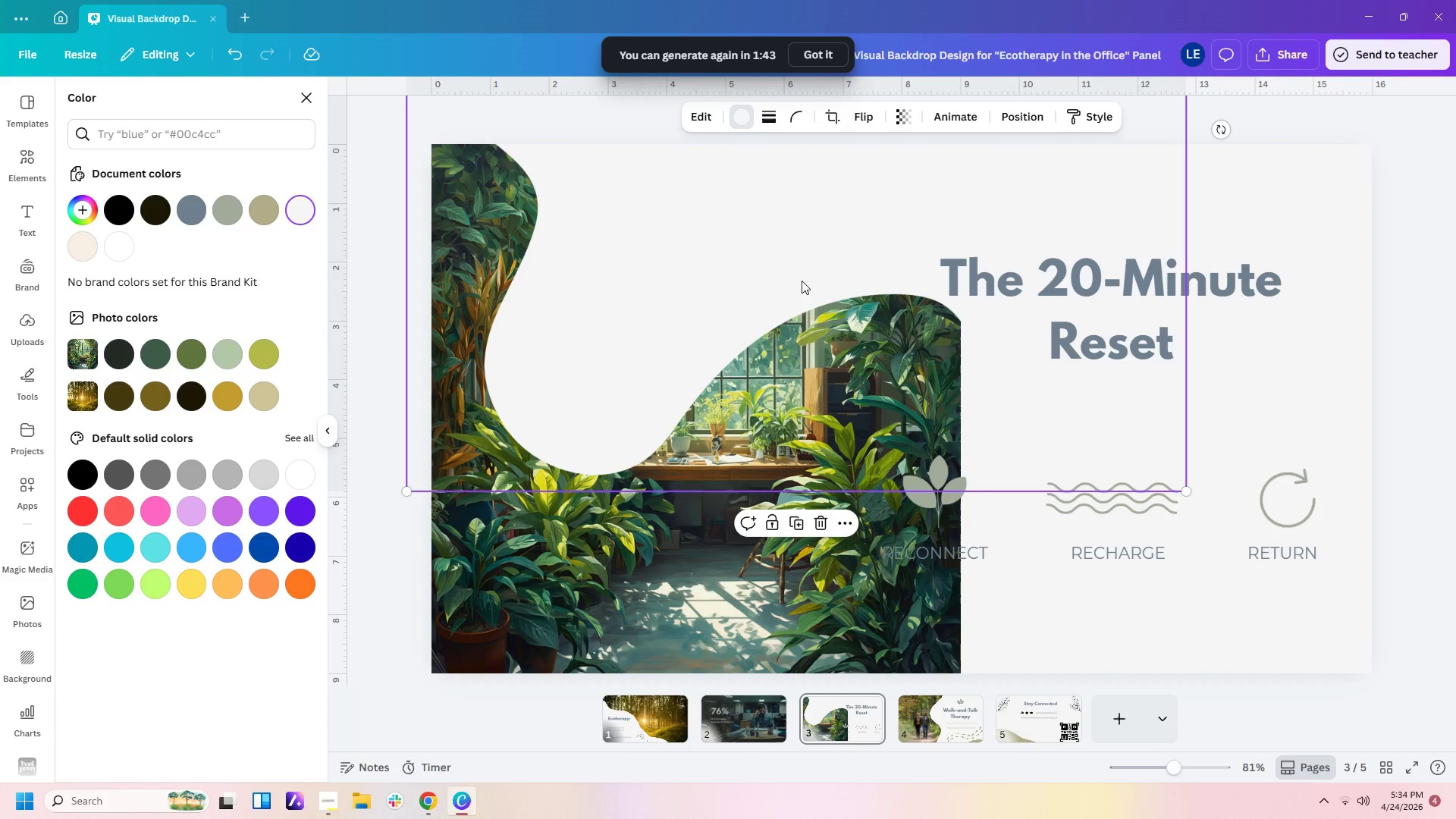 
left_click_drag(start_coordinate=[793, 278], to_coordinate=[1119, 607])
 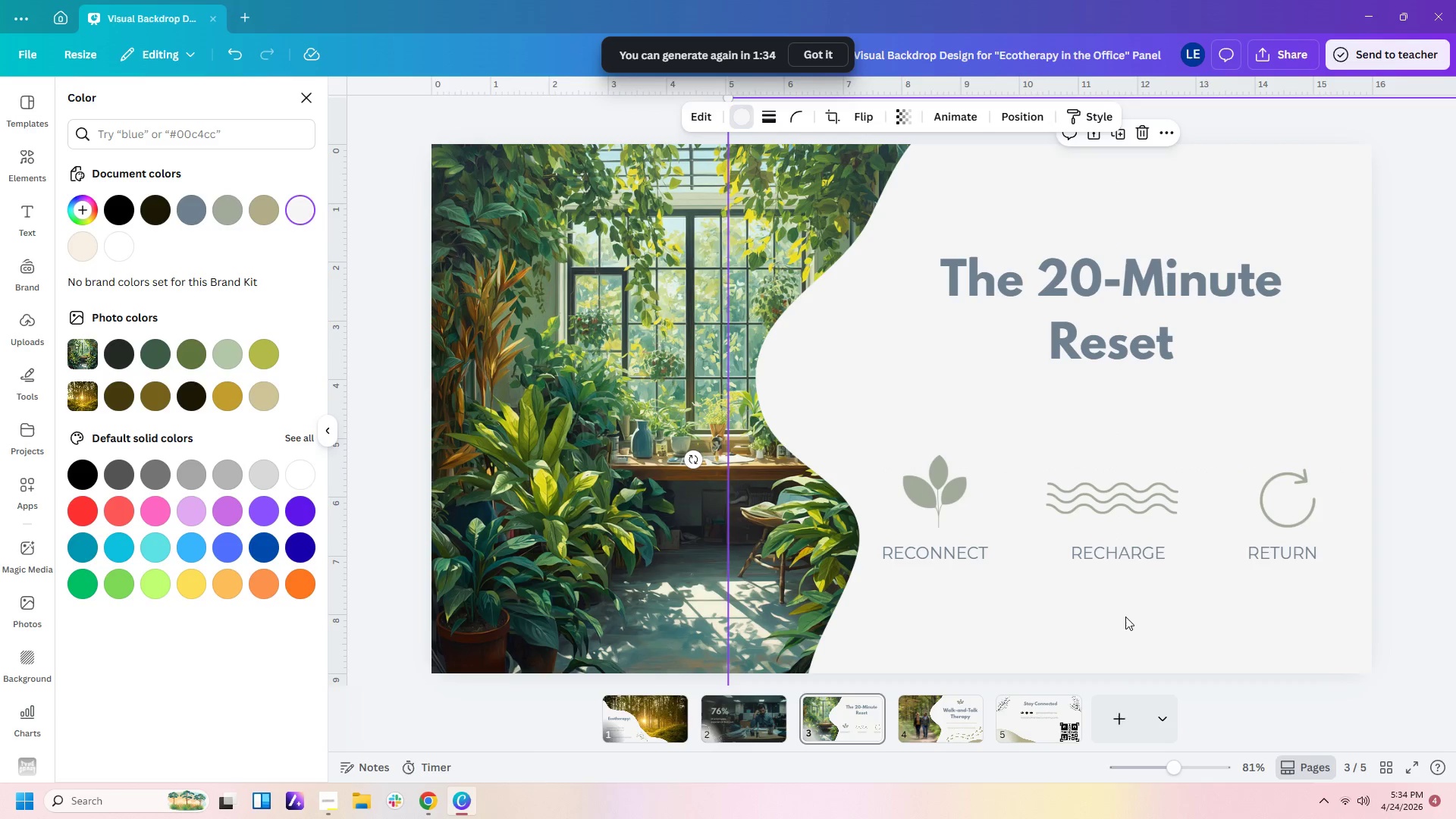 
left_click_drag(start_coordinate=[959, 557], to_coordinate=[966, 620])
 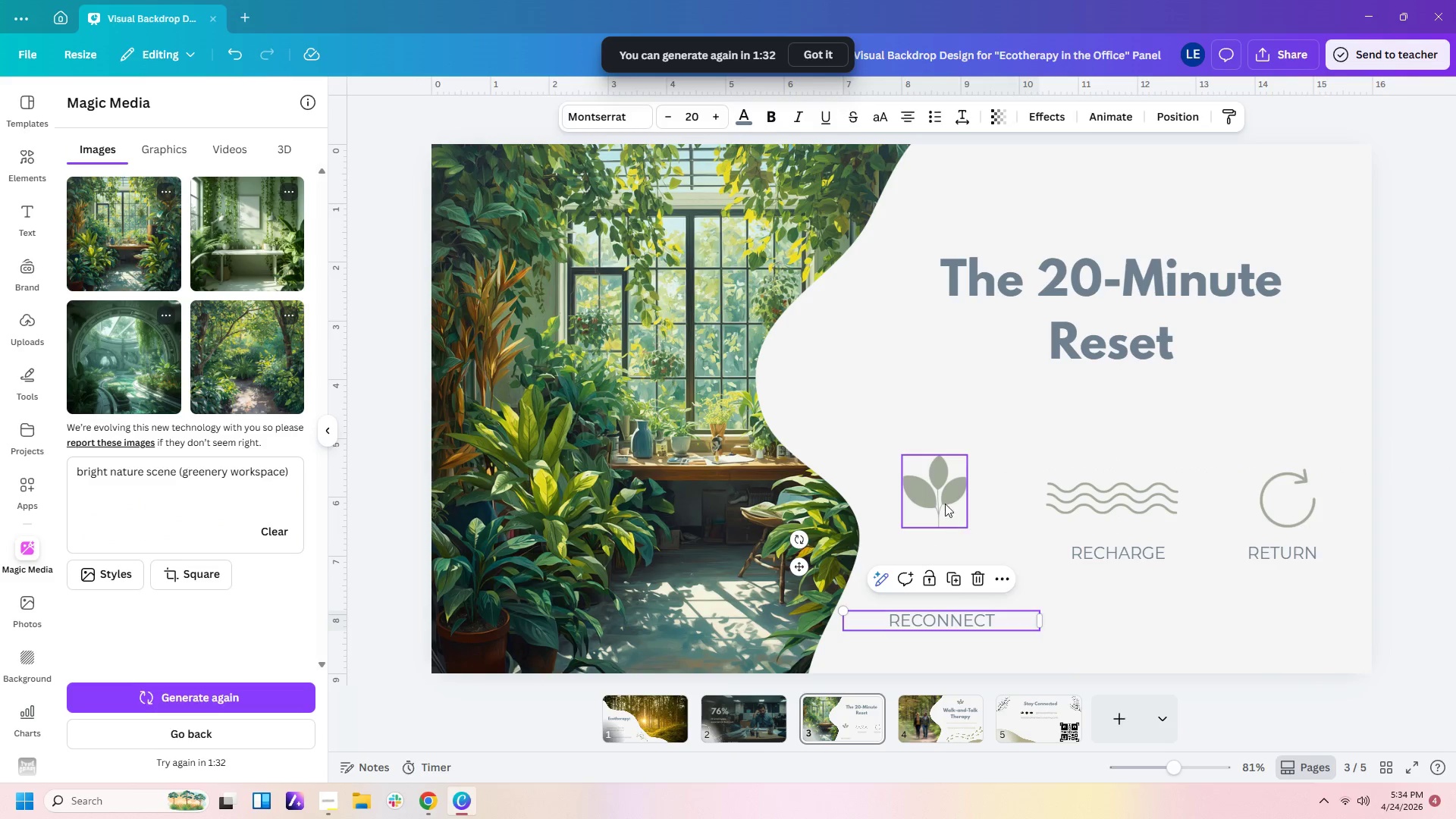 
left_click_drag(start_coordinate=[945, 505], to_coordinate=[949, 574])
 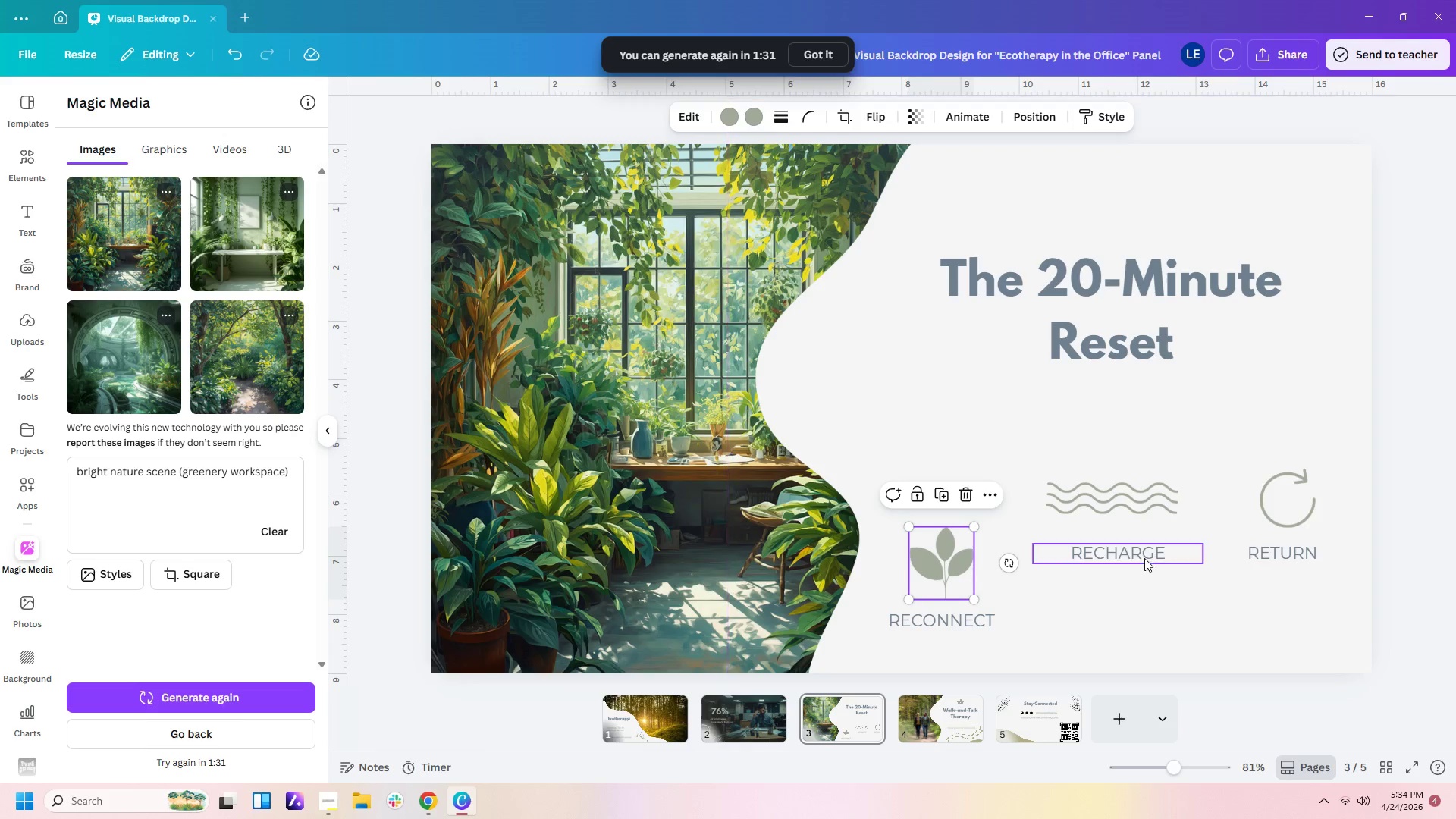 
left_click_drag(start_coordinate=[1144, 558], to_coordinate=[1159, 626])
 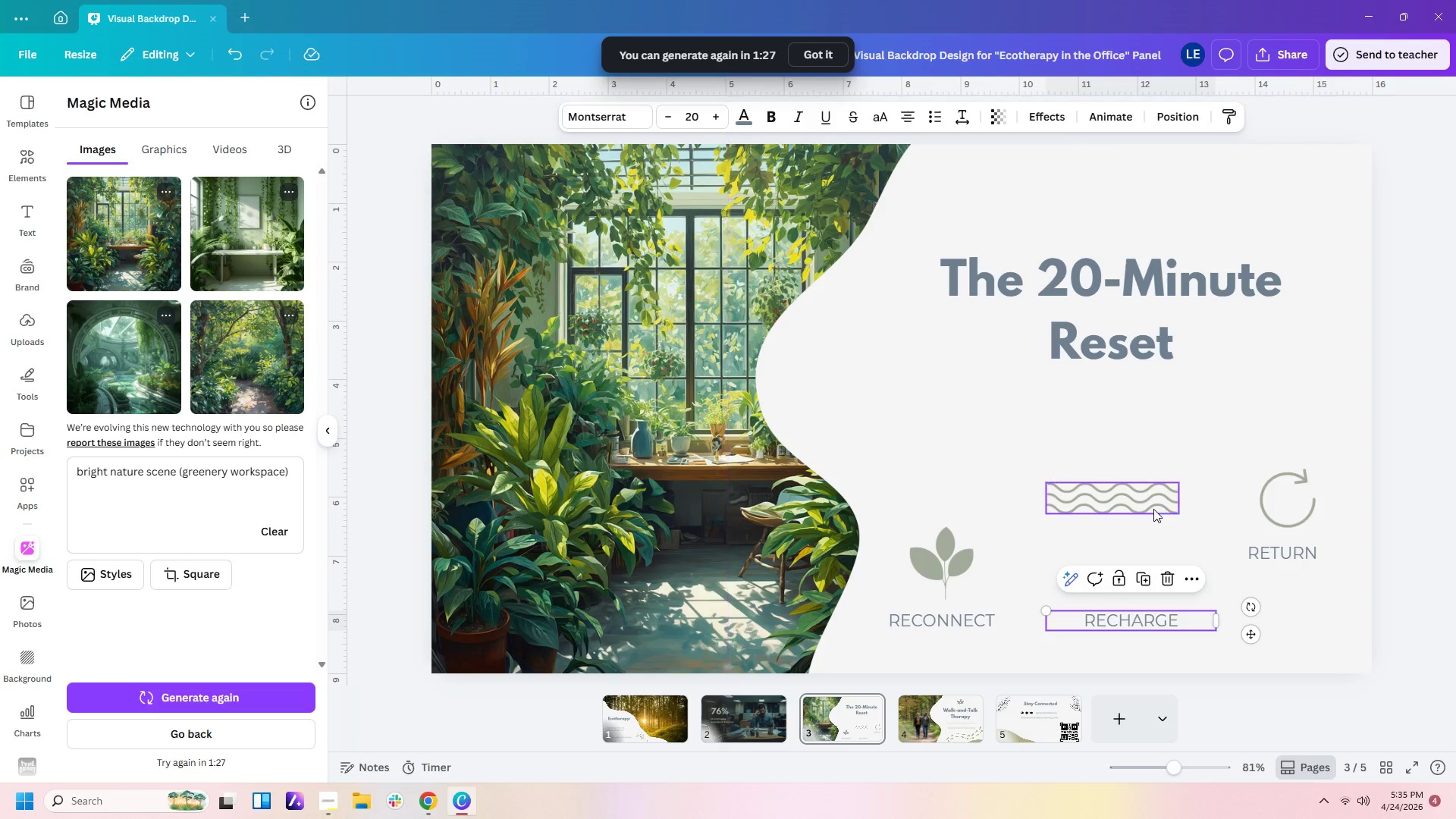 
left_click_drag(start_coordinate=[1150, 506], to_coordinate=[1169, 581])
 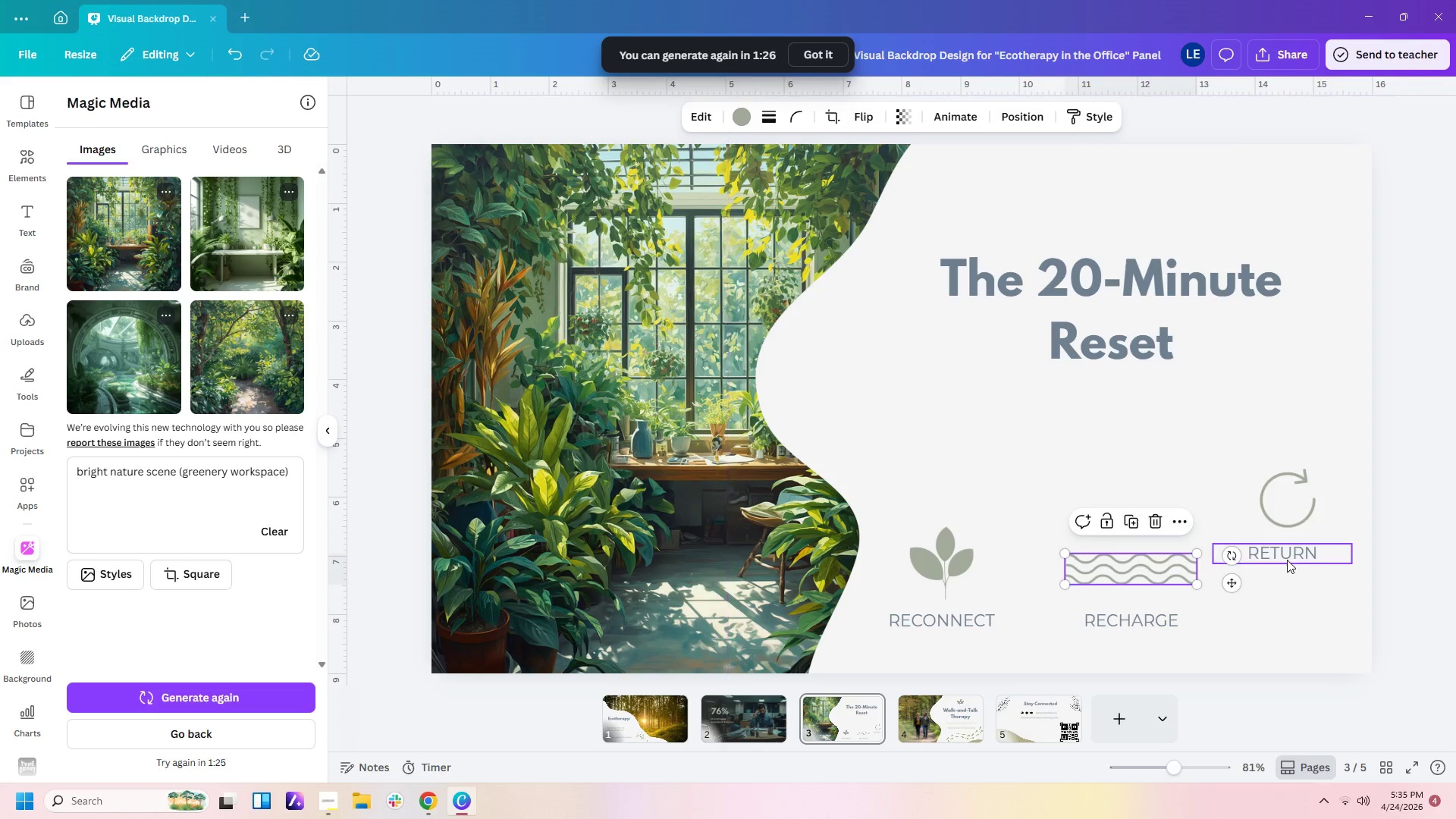 
left_click_drag(start_coordinate=[1288, 559], to_coordinate=[1307, 626])
 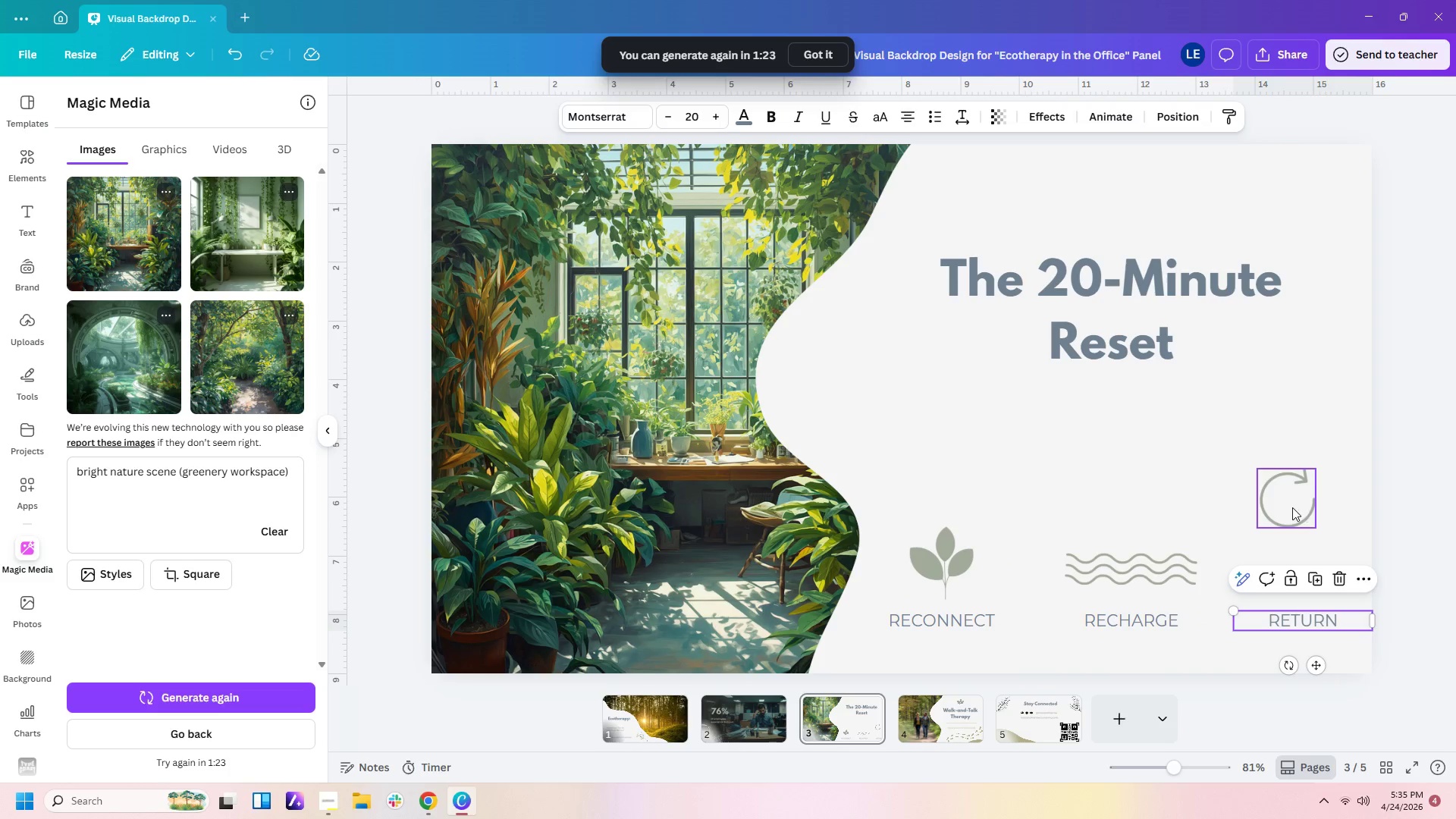 
left_click_drag(start_coordinate=[1291, 507], to_coordinate=[1304, 573])
 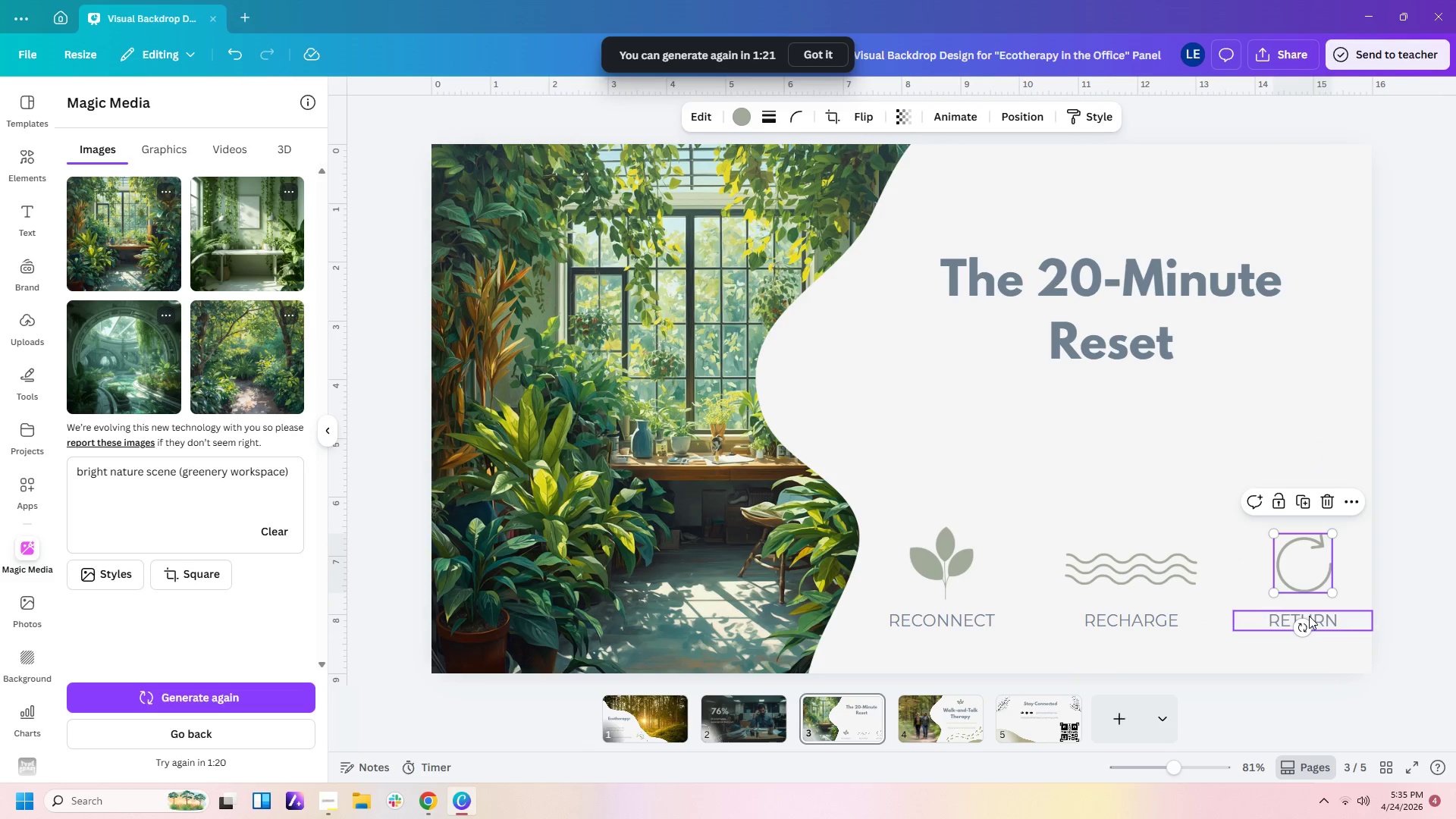 
left_click_drag(start_coordinate=[1309, 616], to_coordinate=[1288, 616])
 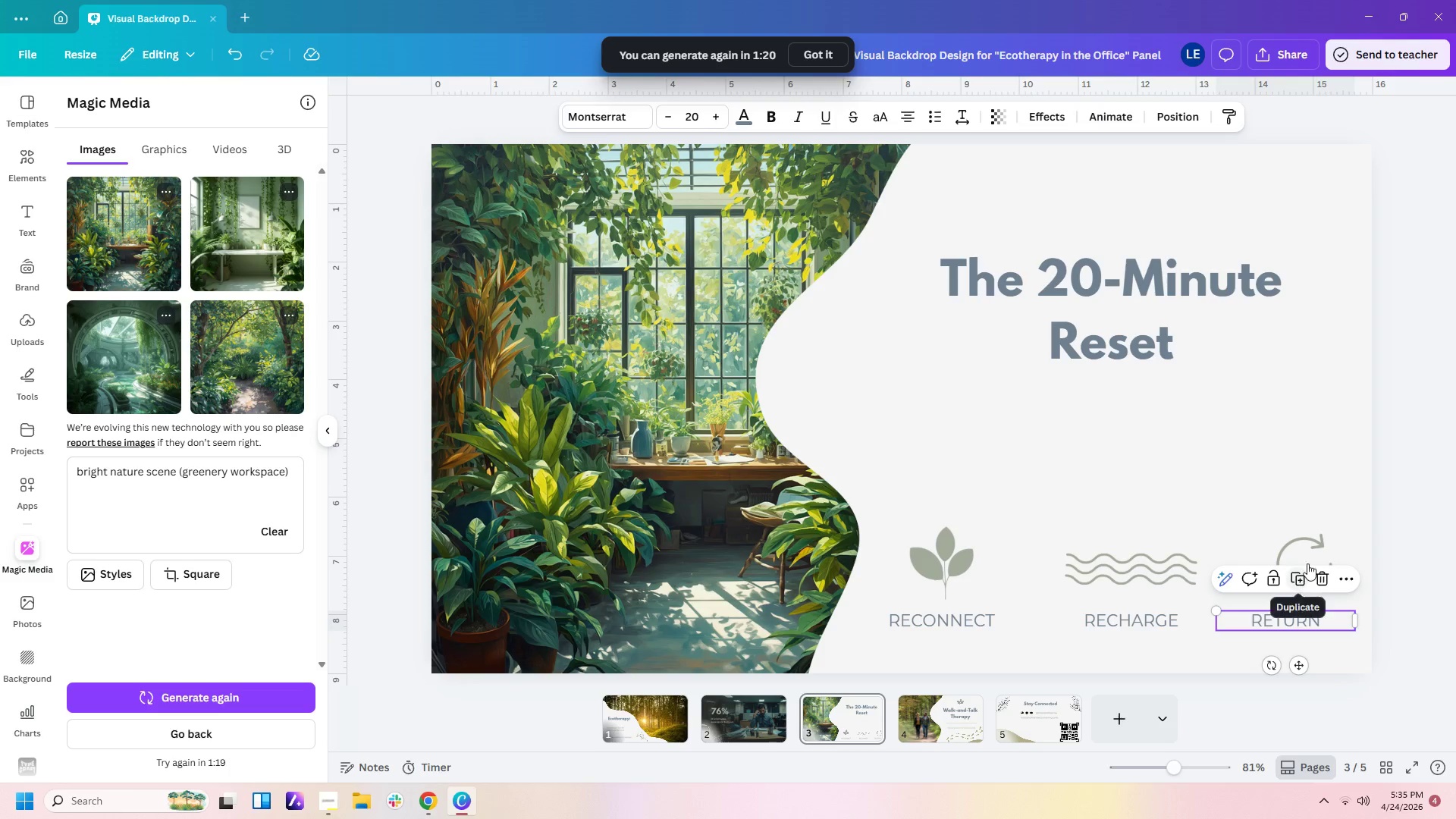 
left_click_drag(start_coordinate=[1313, 547], to_coordinate=[1272, 546])
 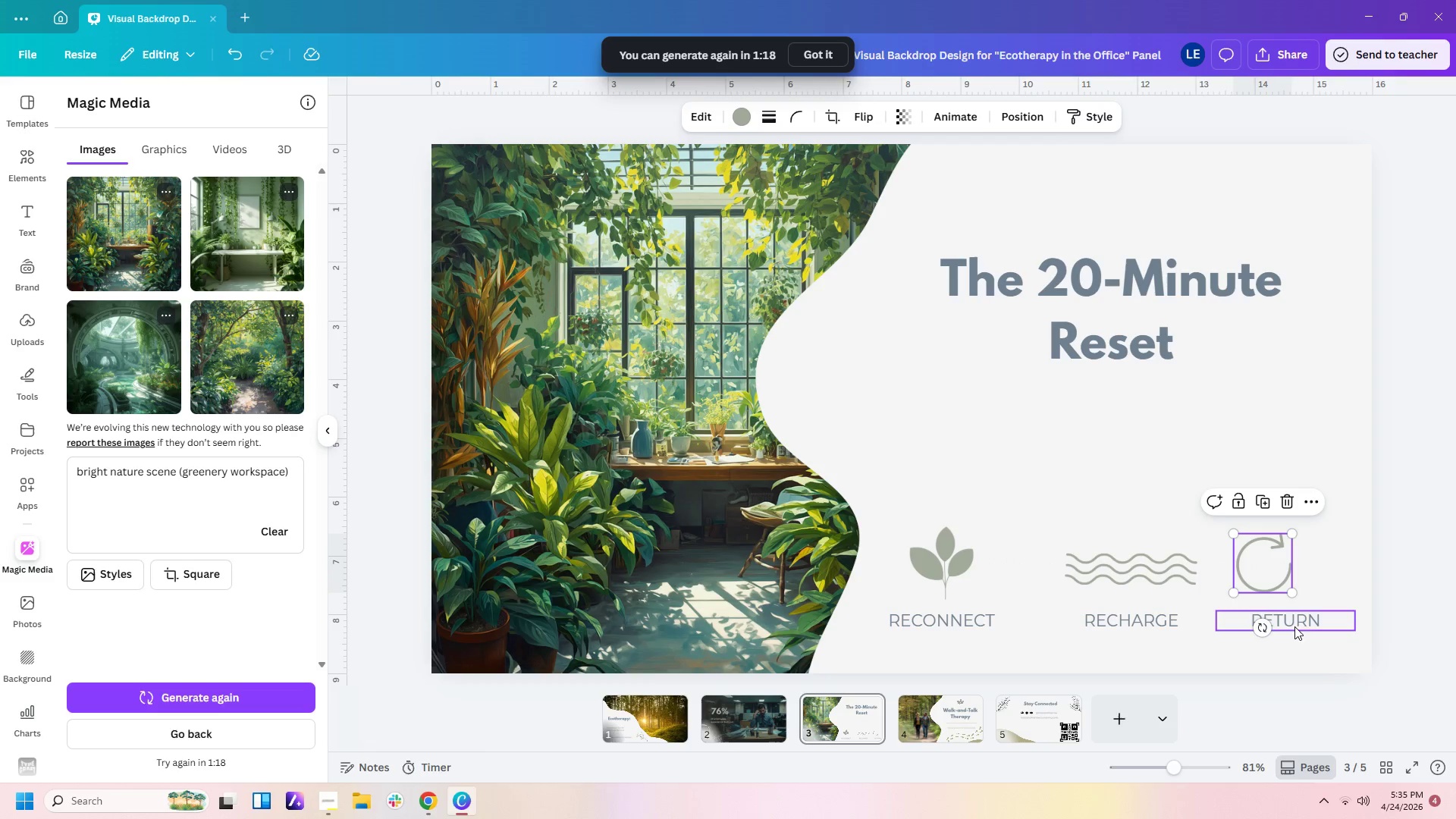 
left_click_drag(start_coordinate=[1294, 625], to_coordinate=[1287, 619])
 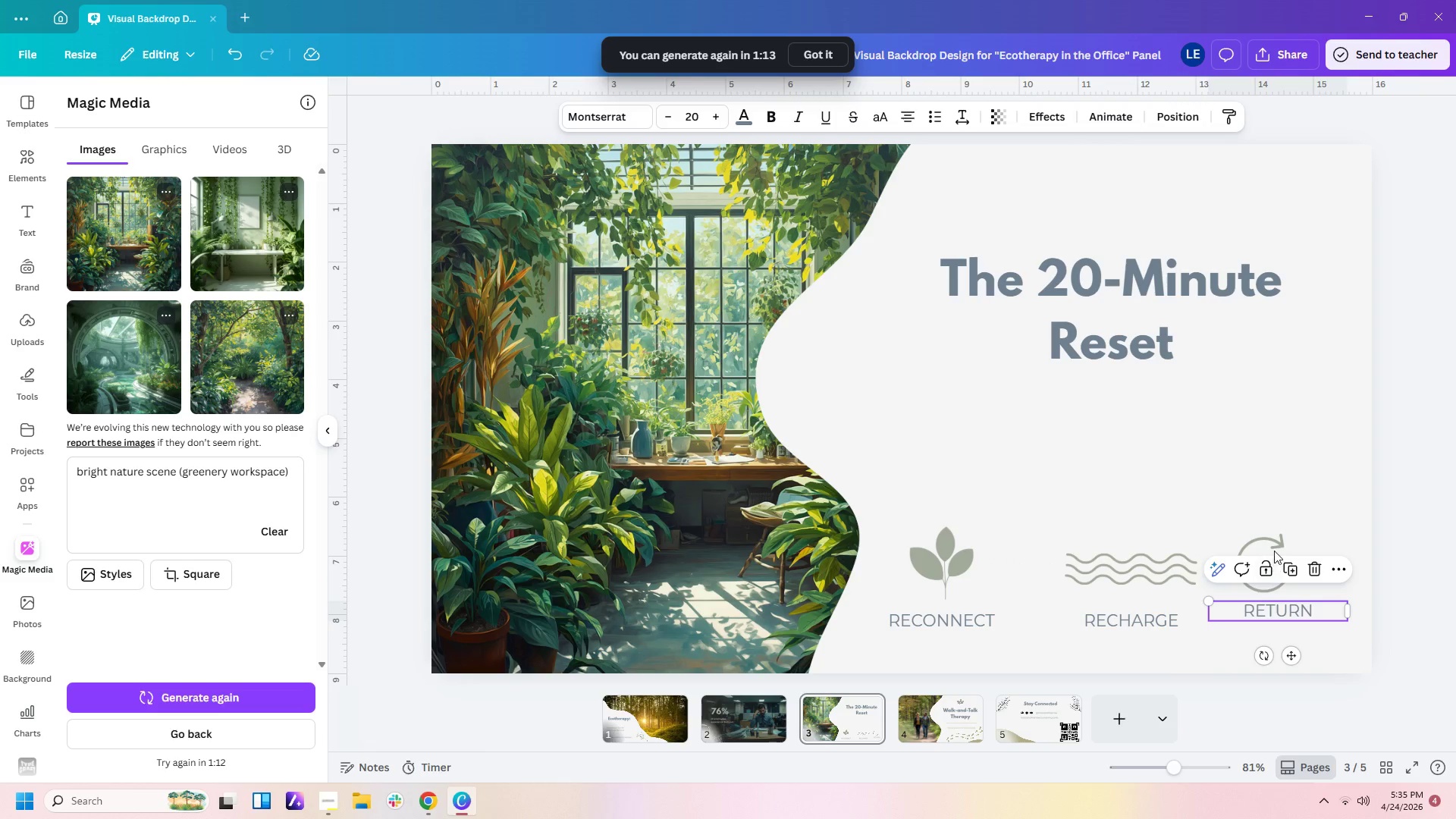 
left_click_drag(start_coordinate=[1267, 549], to_coordinate=[1279, 549])
 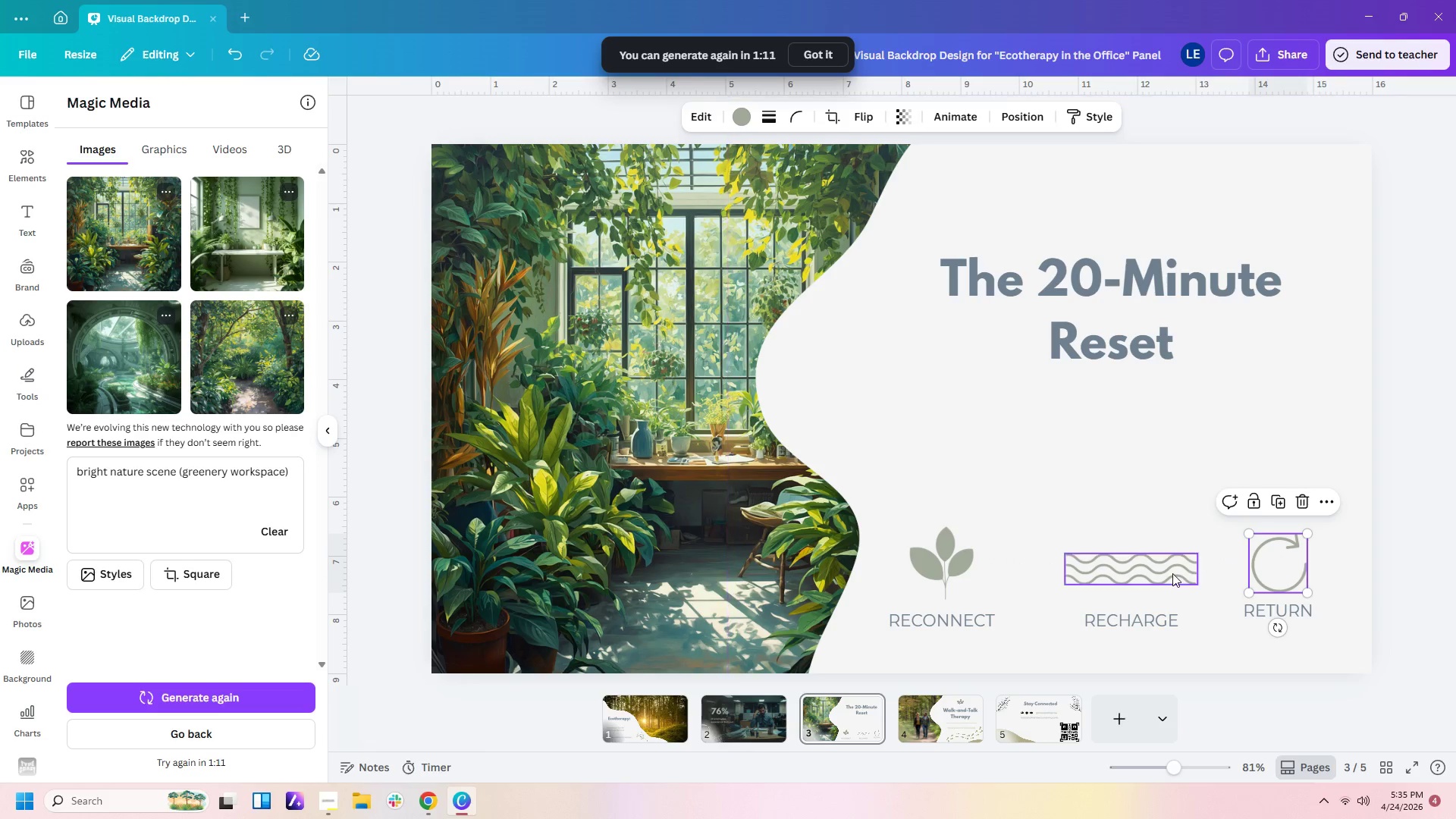 
left_click_drag(start_coordinate=[1172, 573], to_coordinate=[1176, 526])
 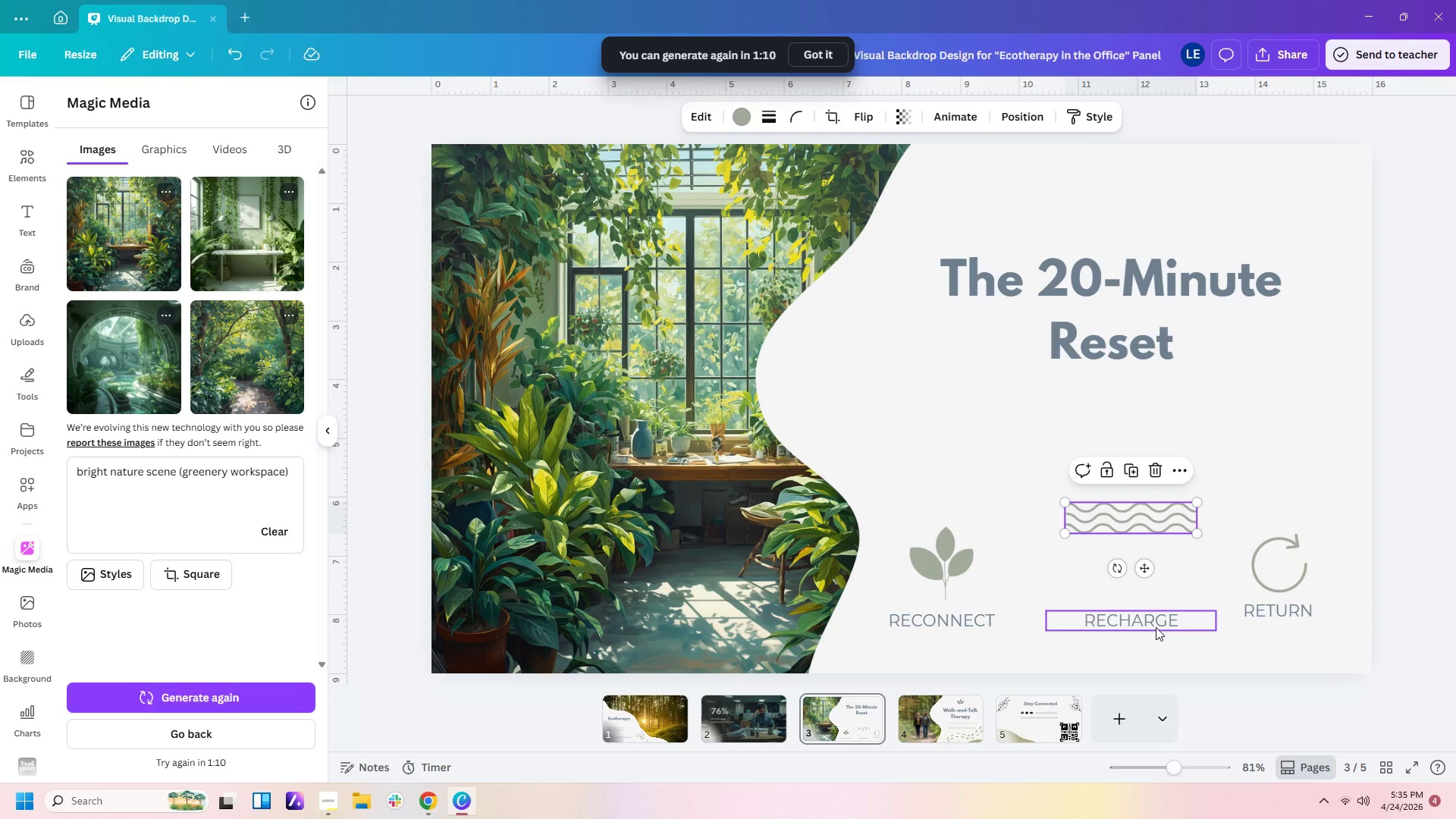 
left_click_drag(start_coordinate=[1156, 627], to_coordinate=[1146, 615])
 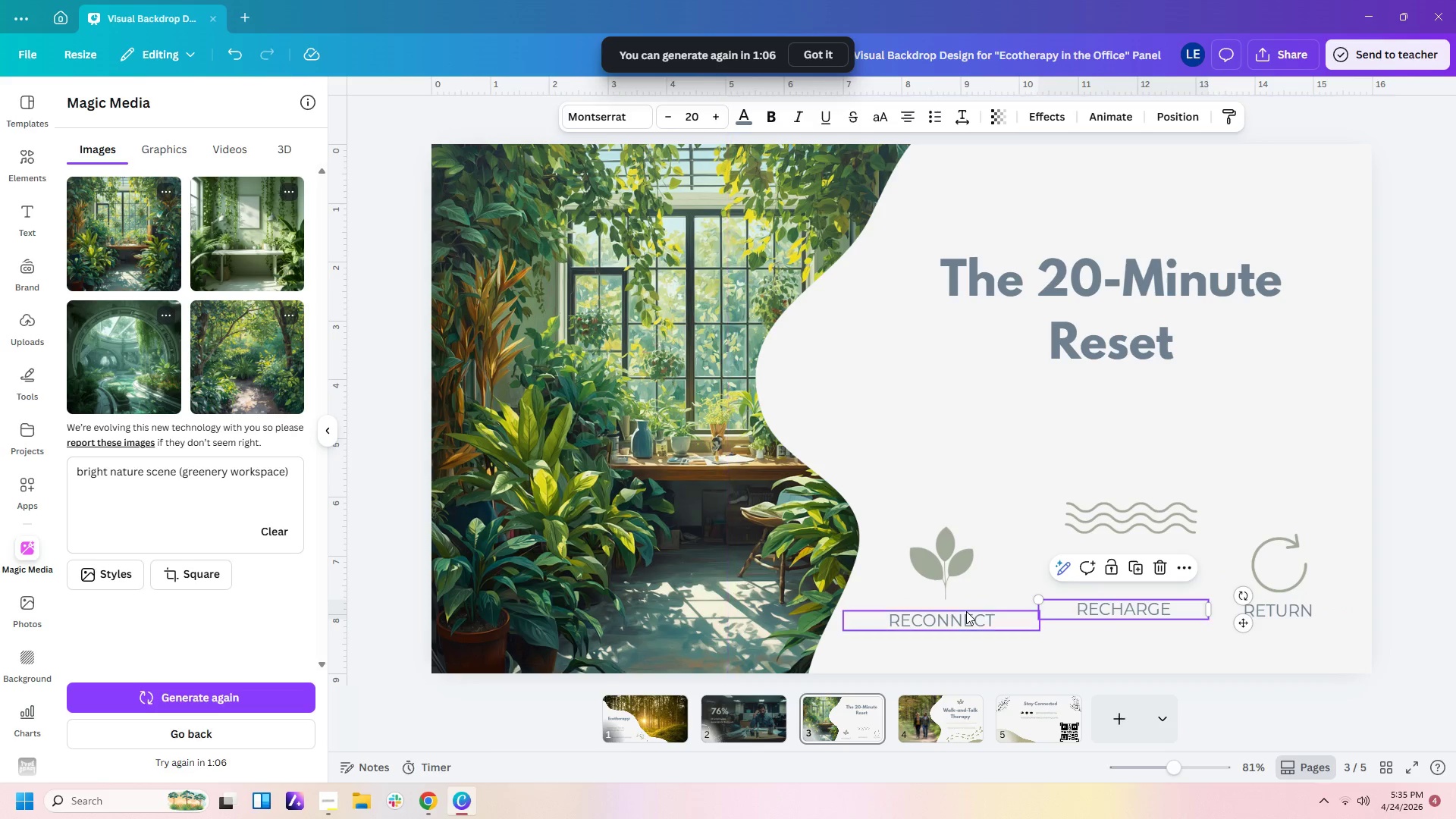 
left_click_drag(start_coordinate=[966, 611], to_coordinate=[965, 603])
 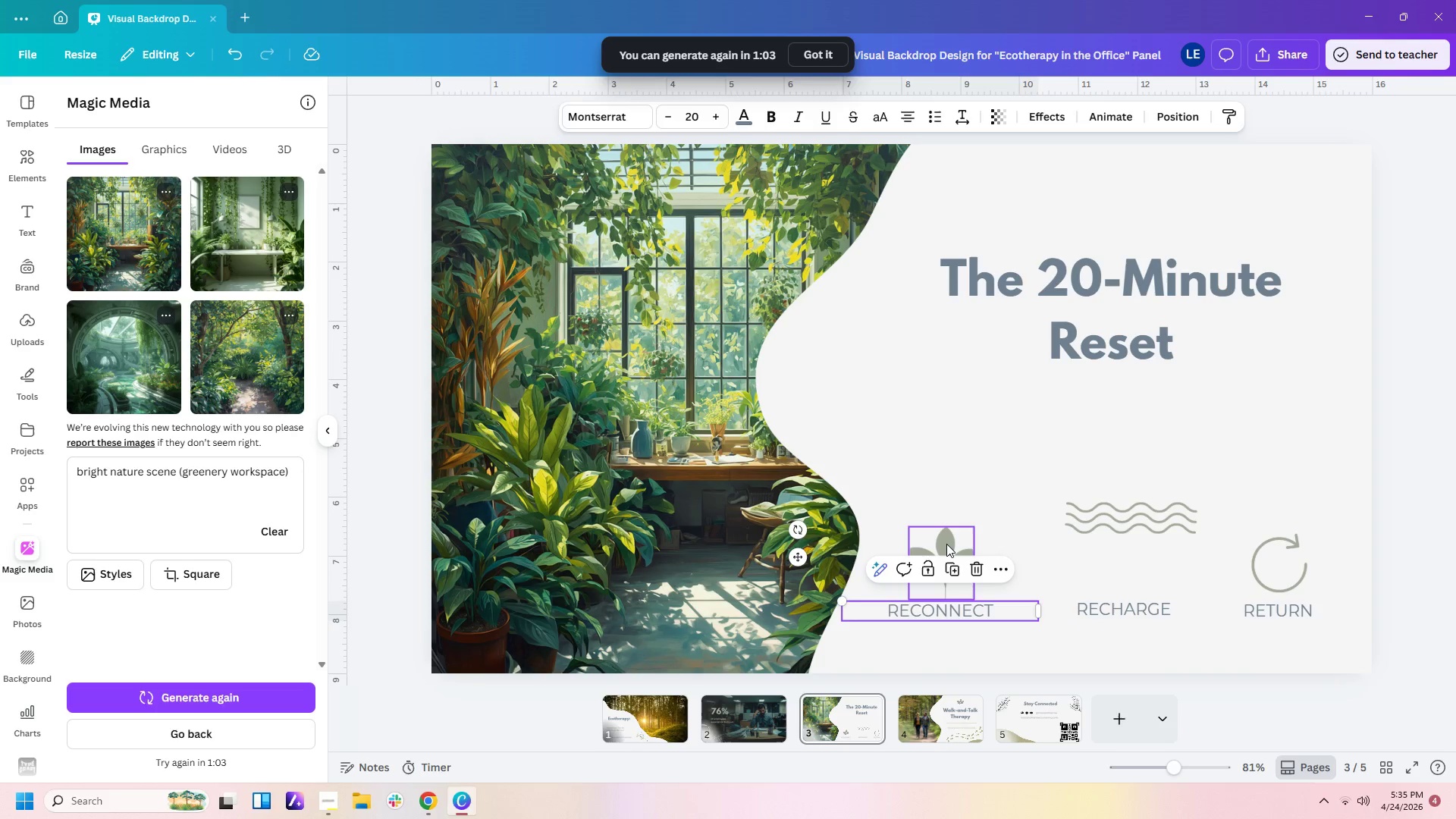 
left_click_drag(start_coordinate=[946, 543], to_coordinate=[941, 530])
 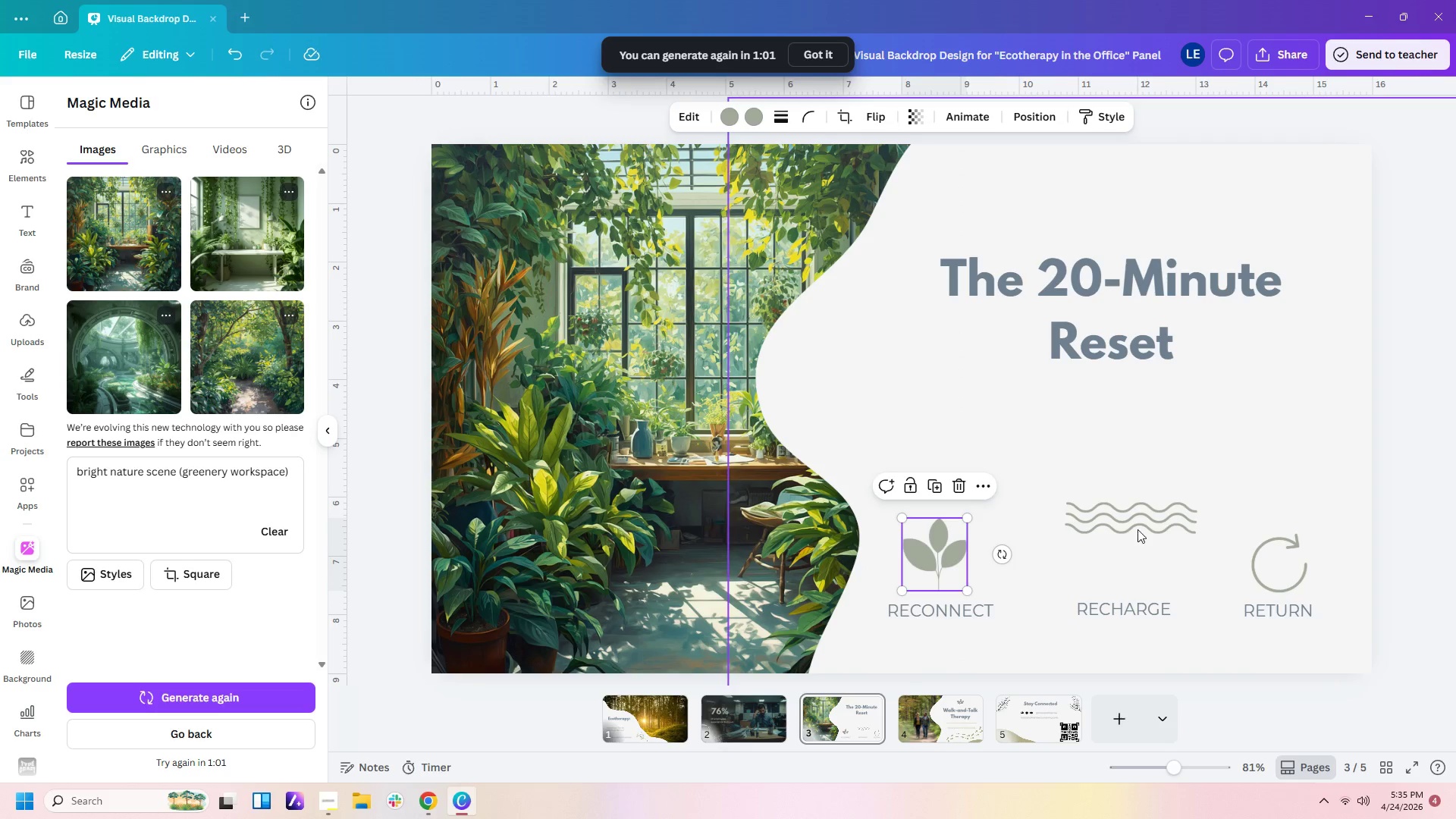 
left_click([1139, 518])
 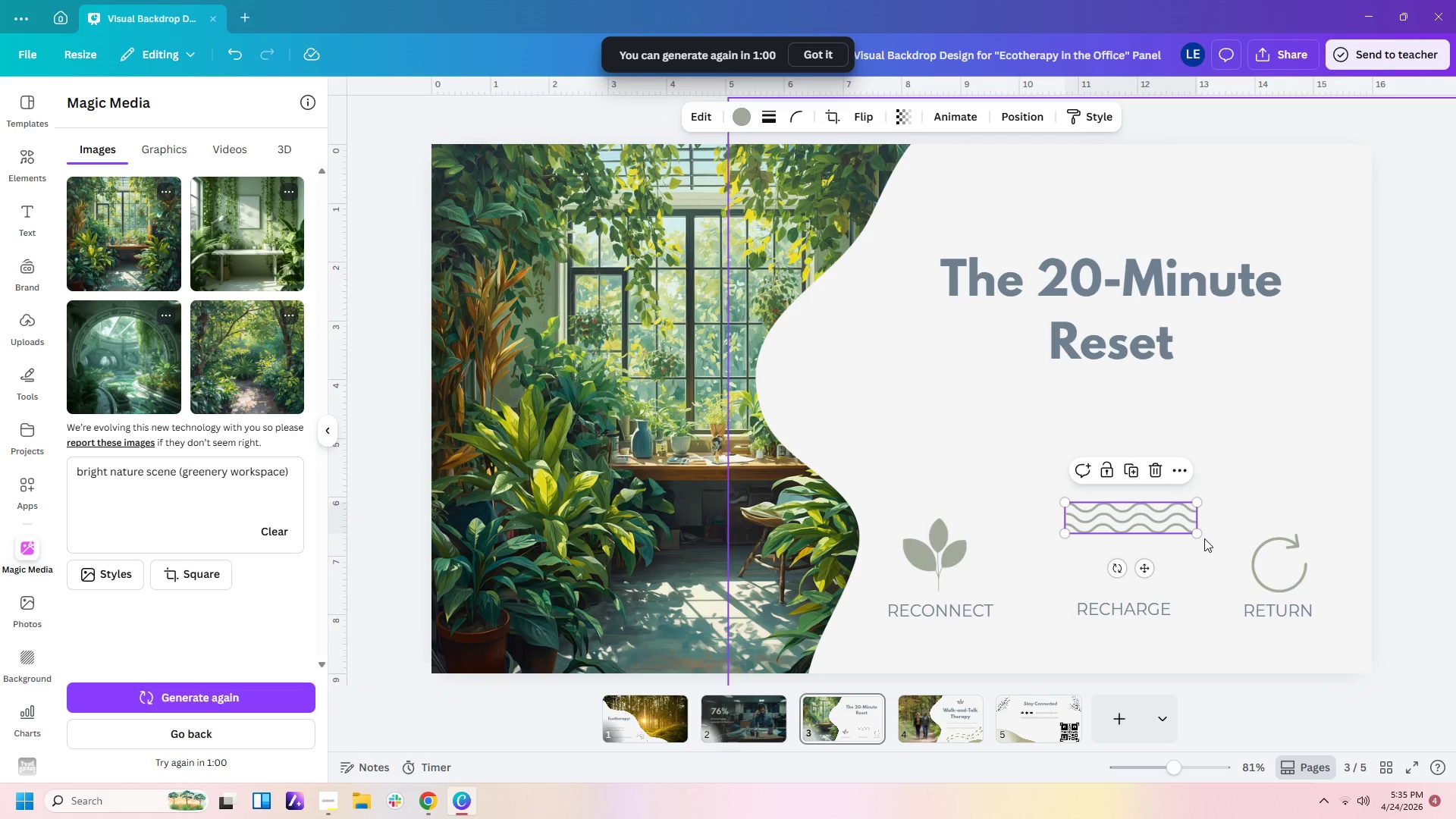 
left_click_drag(start_coordinate=[1197, 531], to_coordinate=[1160, 526])
 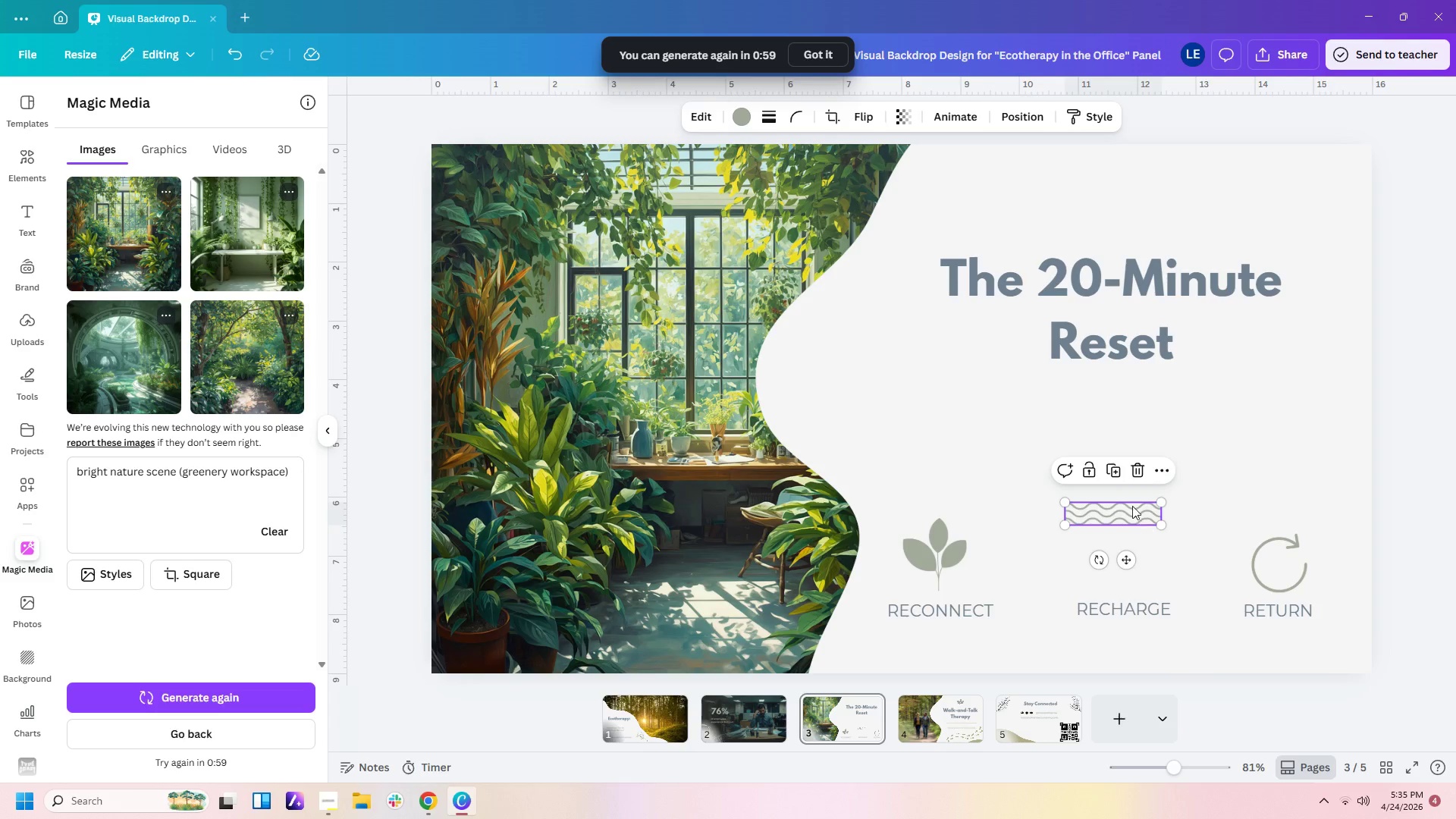 
left_click_drag(start_coordinate=[1132, 506], to_coordinate=[1145, 557])
 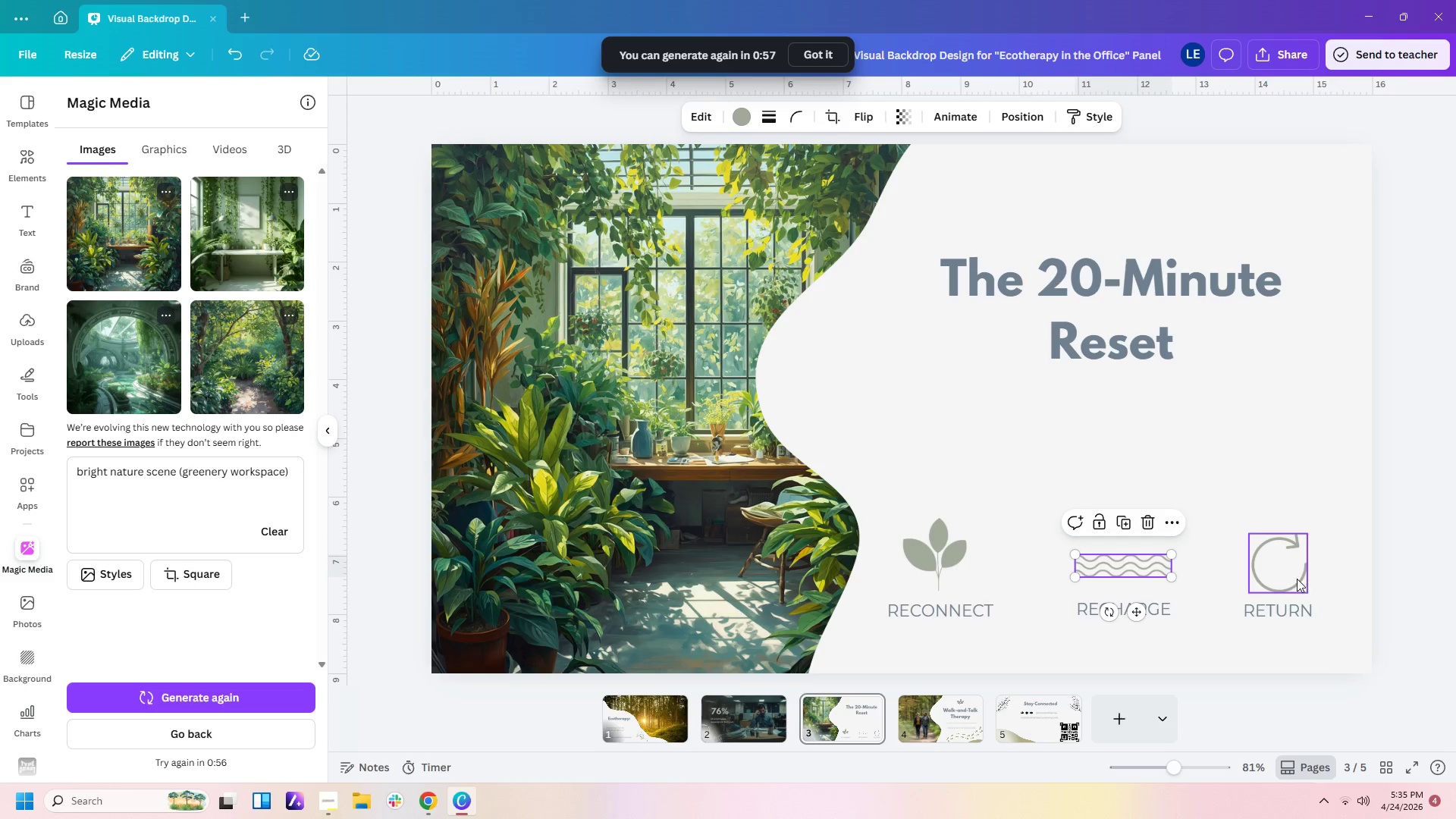 
left_click([1290, 577])
 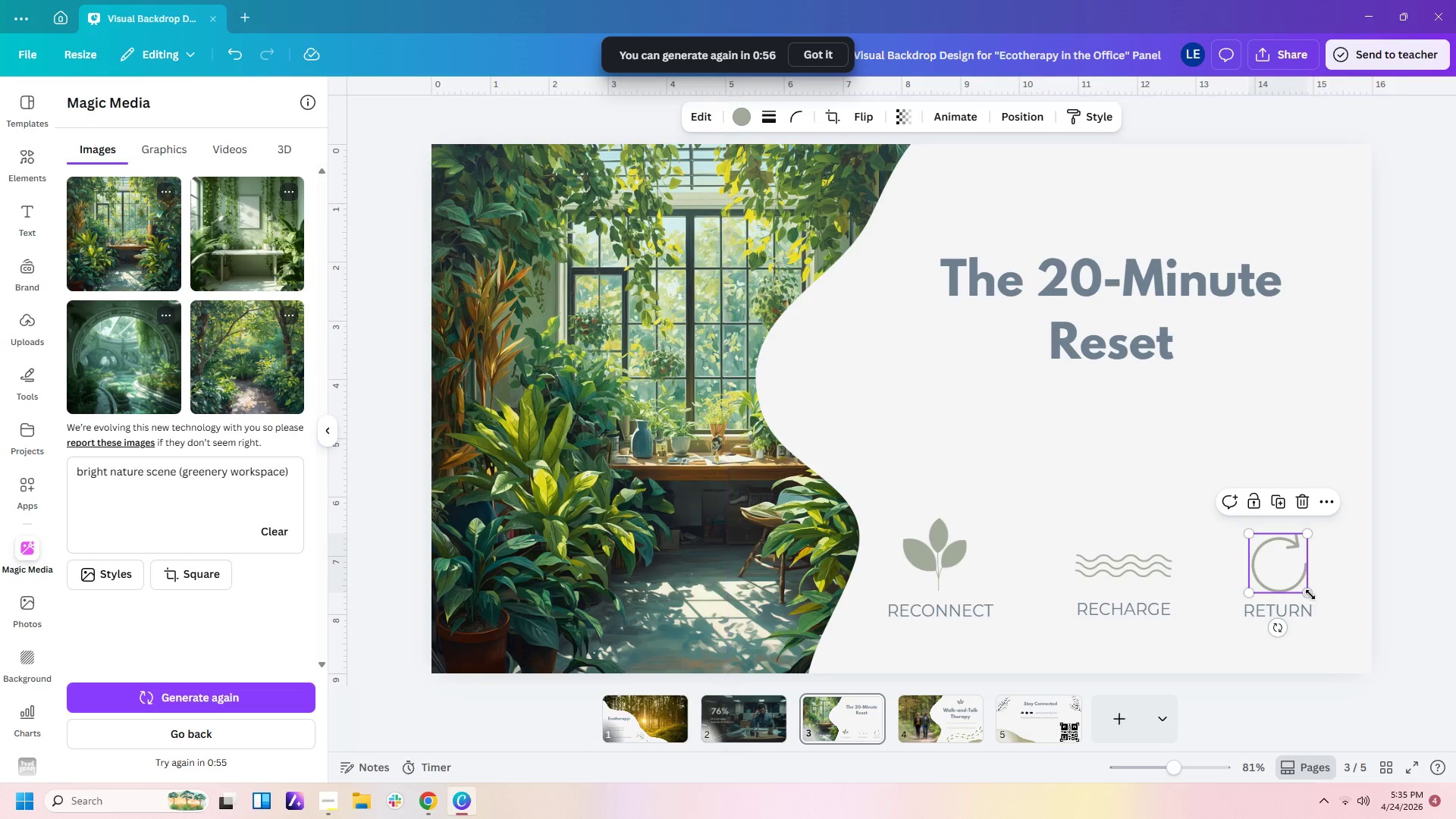 
left_click_drag(start_coordinate=[1308, 592], to_coordinate=[1298, 584])
 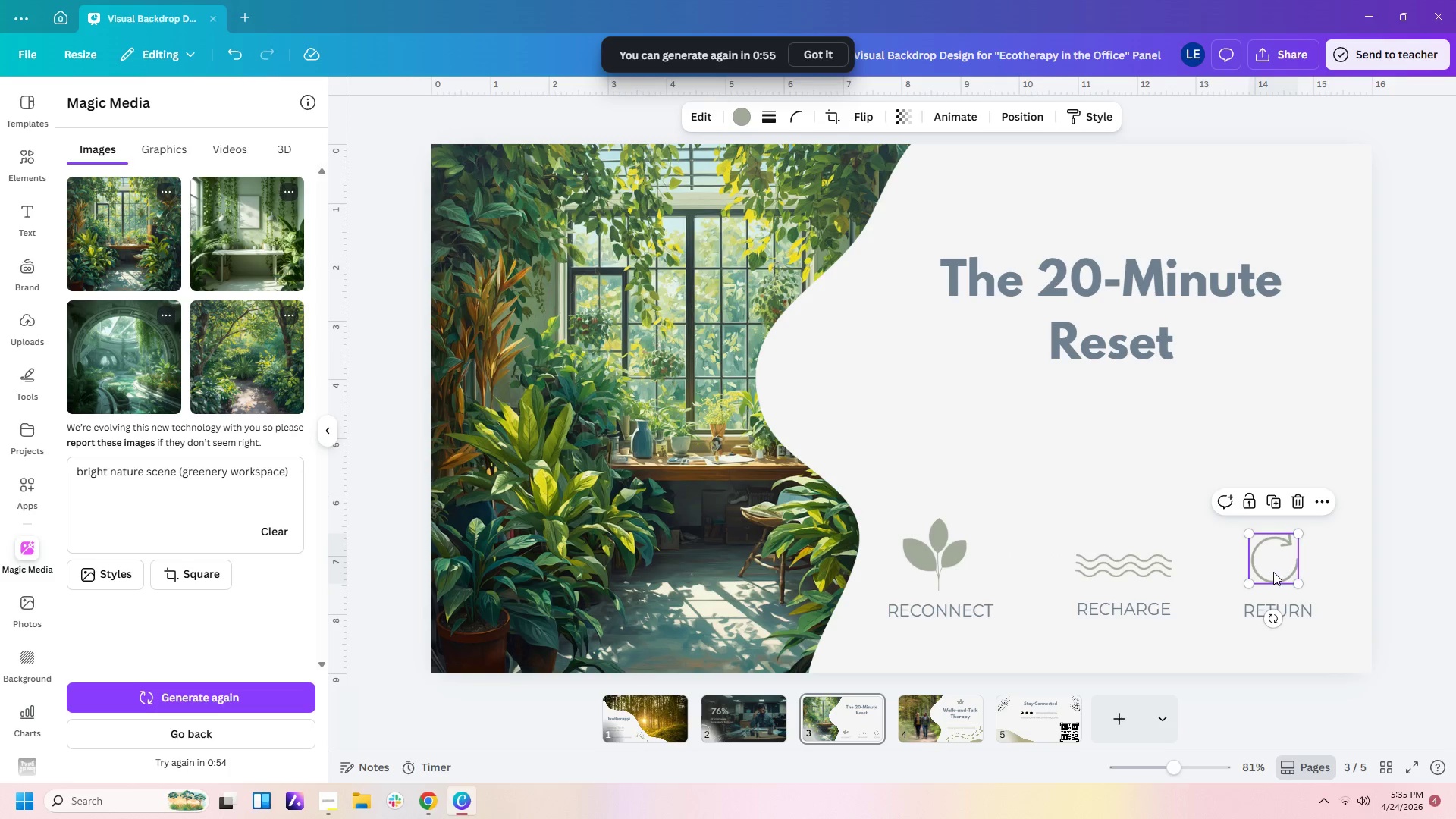 
left_click_drag(start_coordinate=[1273, 572], to_coordinate=[1267, 572])
 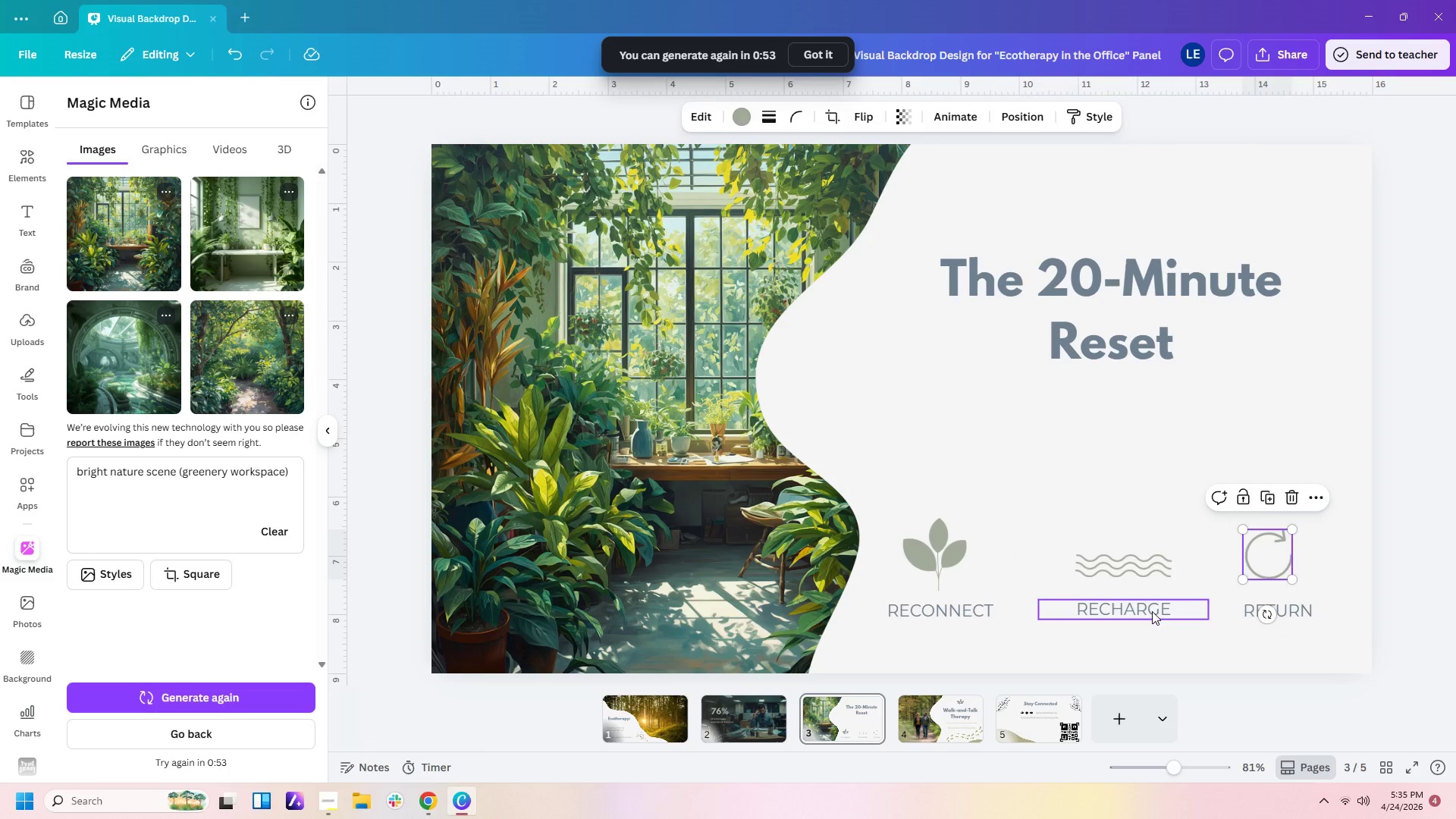 
left_click_drag(start_coordinate=[1152, 610], to_coordinate=[1145, 610])
 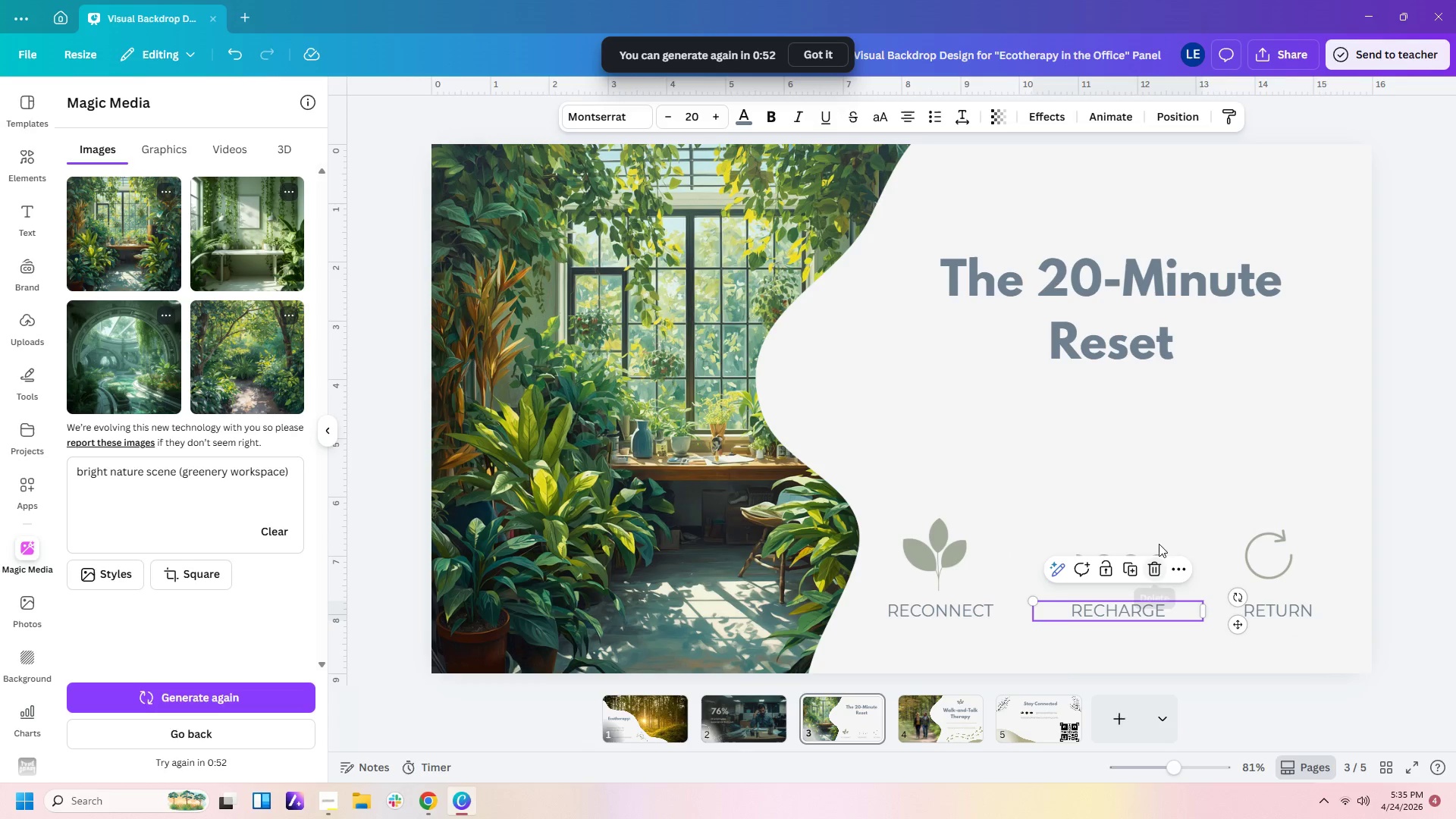 
left_click([1160, 514])
 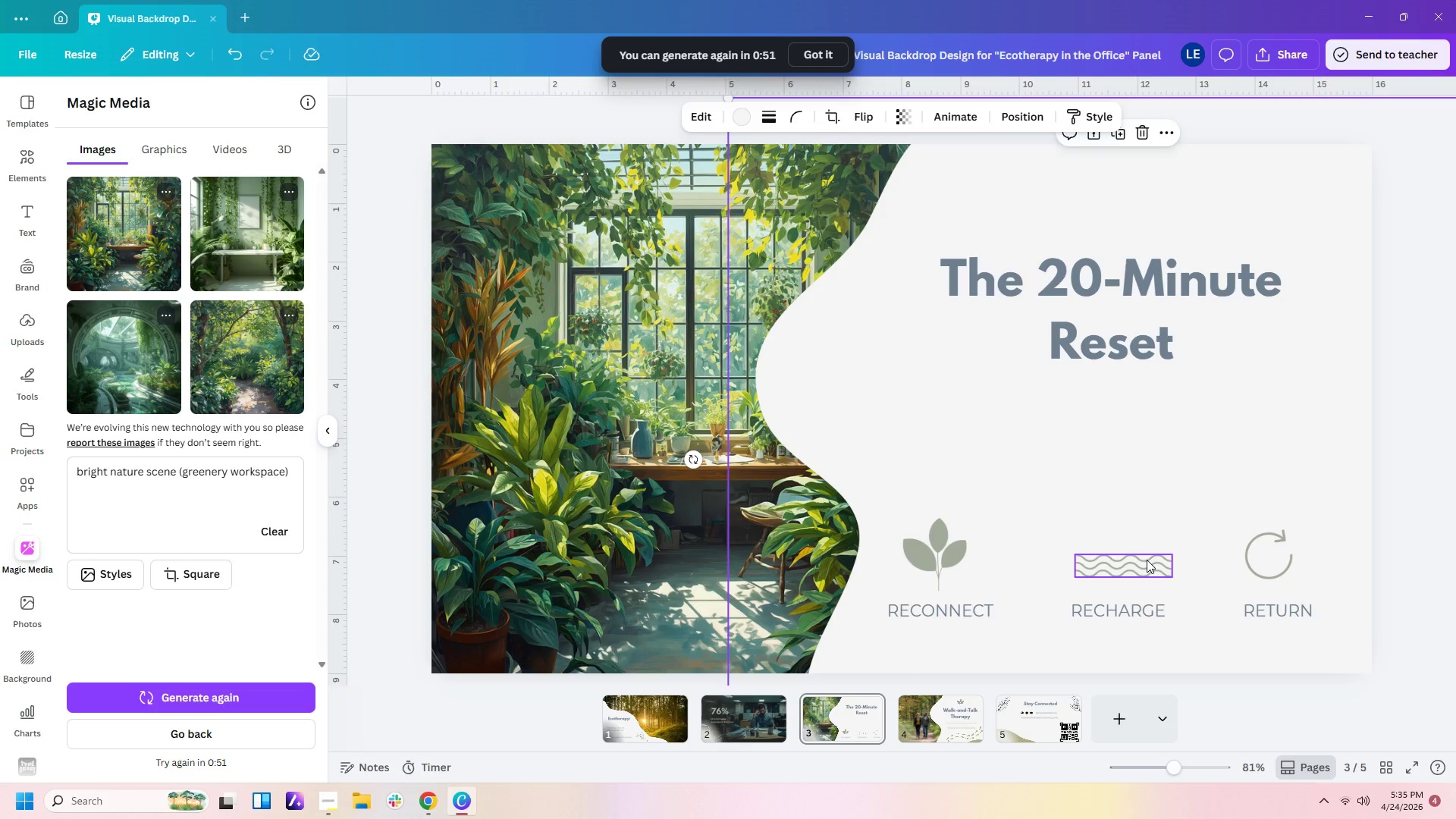 
left_click_drag(start_coordinate=[1147, 560], to_coordinate=[1132, 560])
 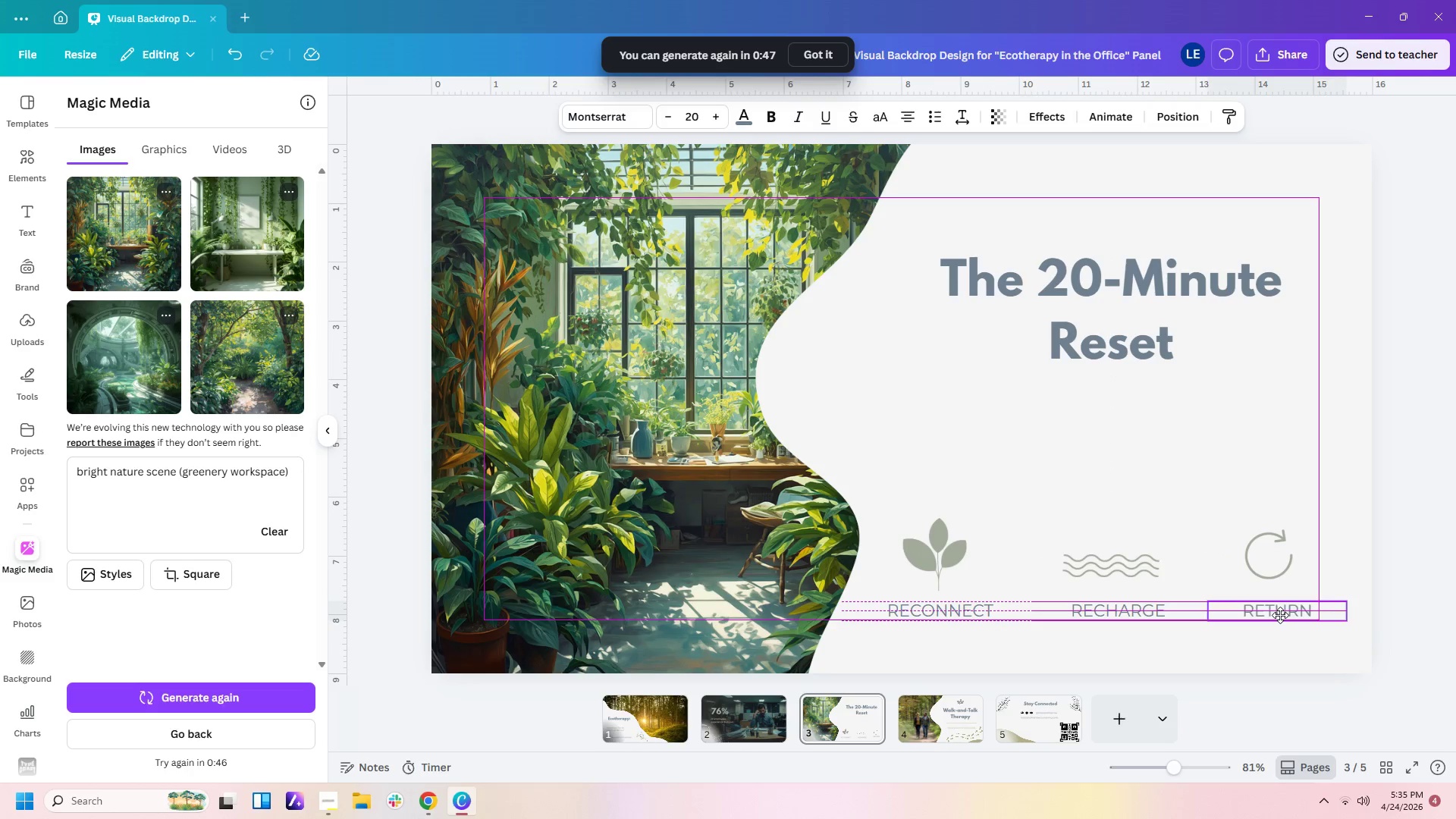 
left_click_drag(start_coordinate=[1273, 547], to_coordinate=[1280, 551])
 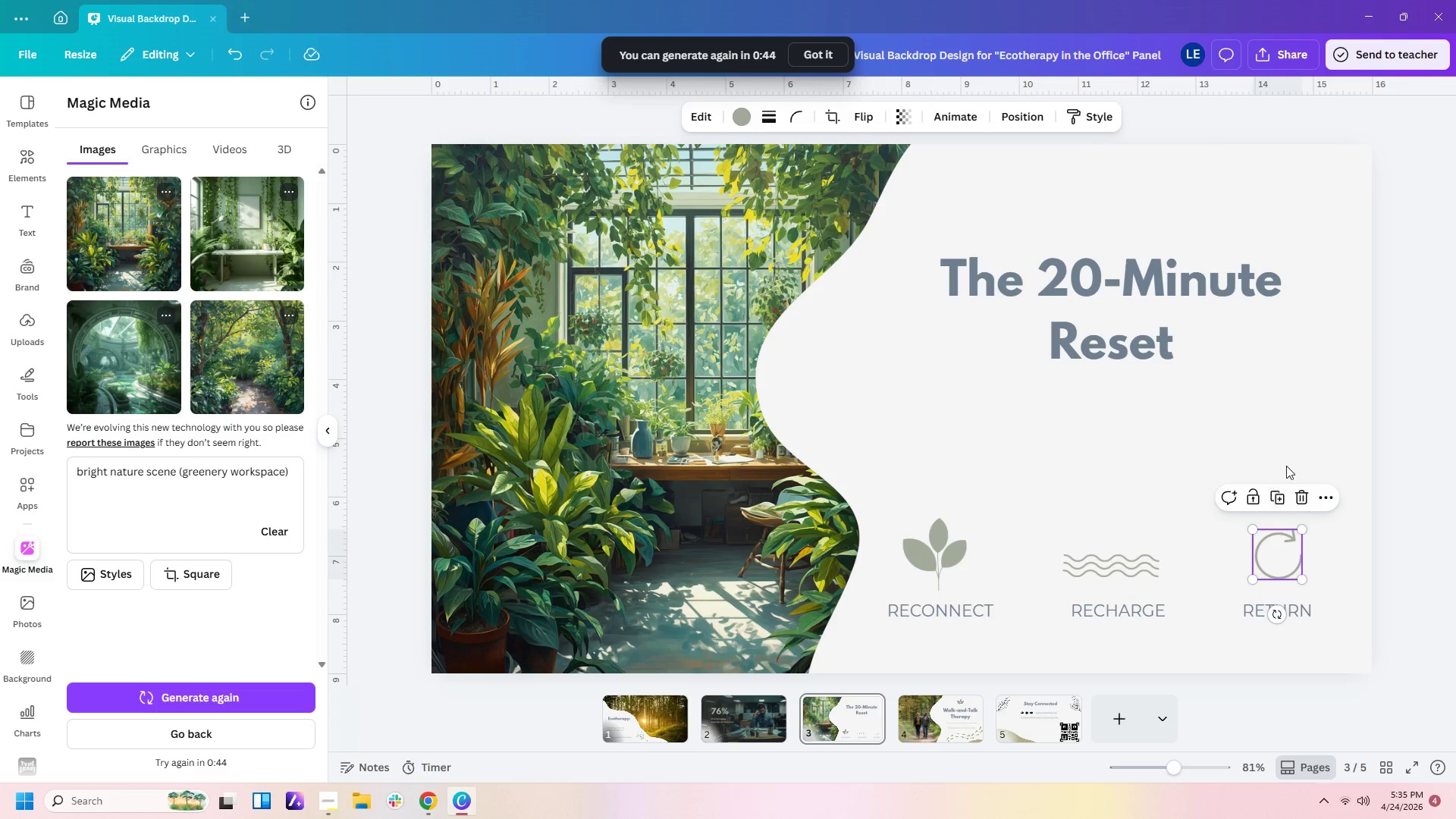 
left_click([1286, 466])
 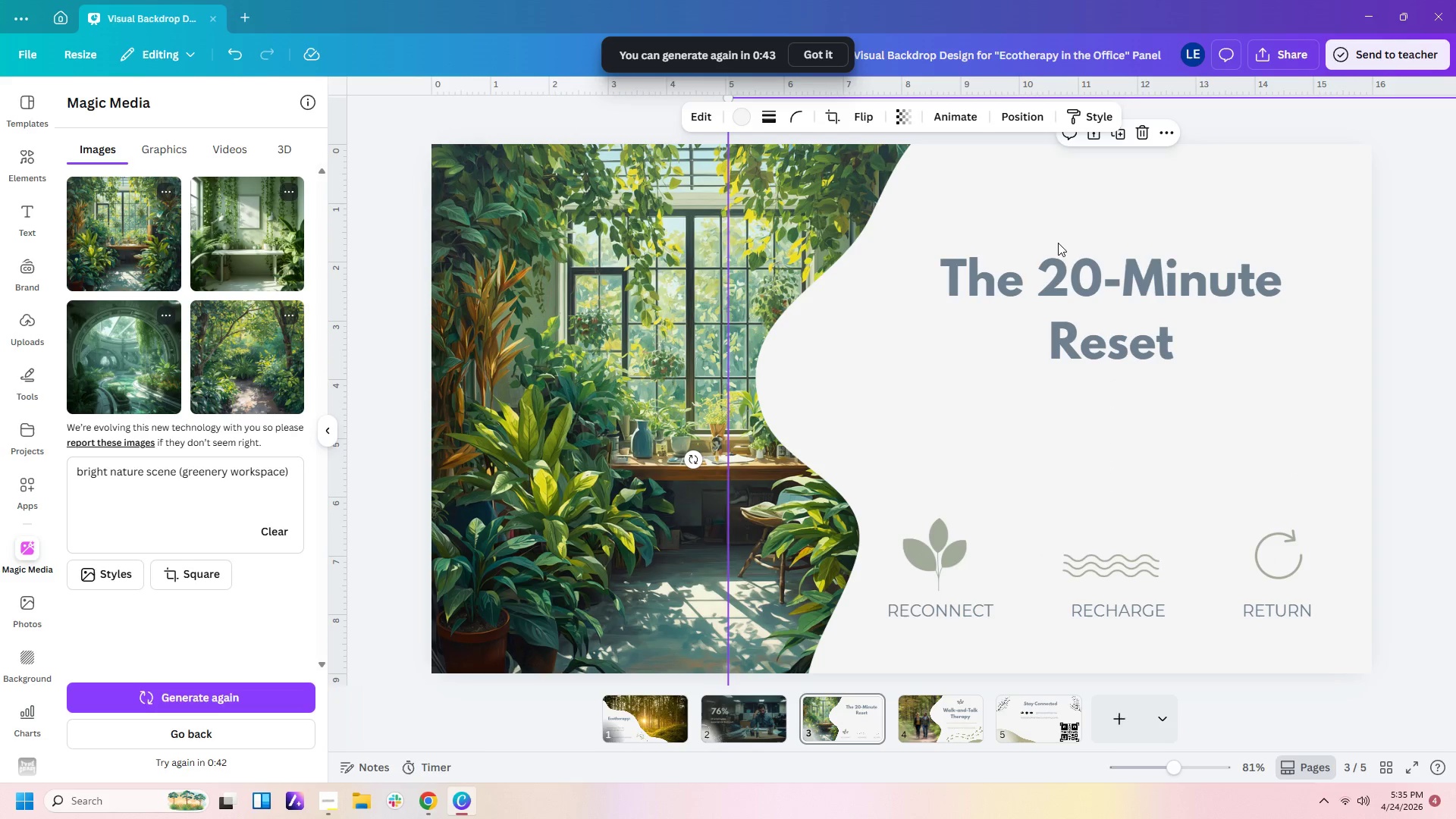 
left_click_drag(start_coordinate=[1087, 315], to_coordinate=[1077, 369])
 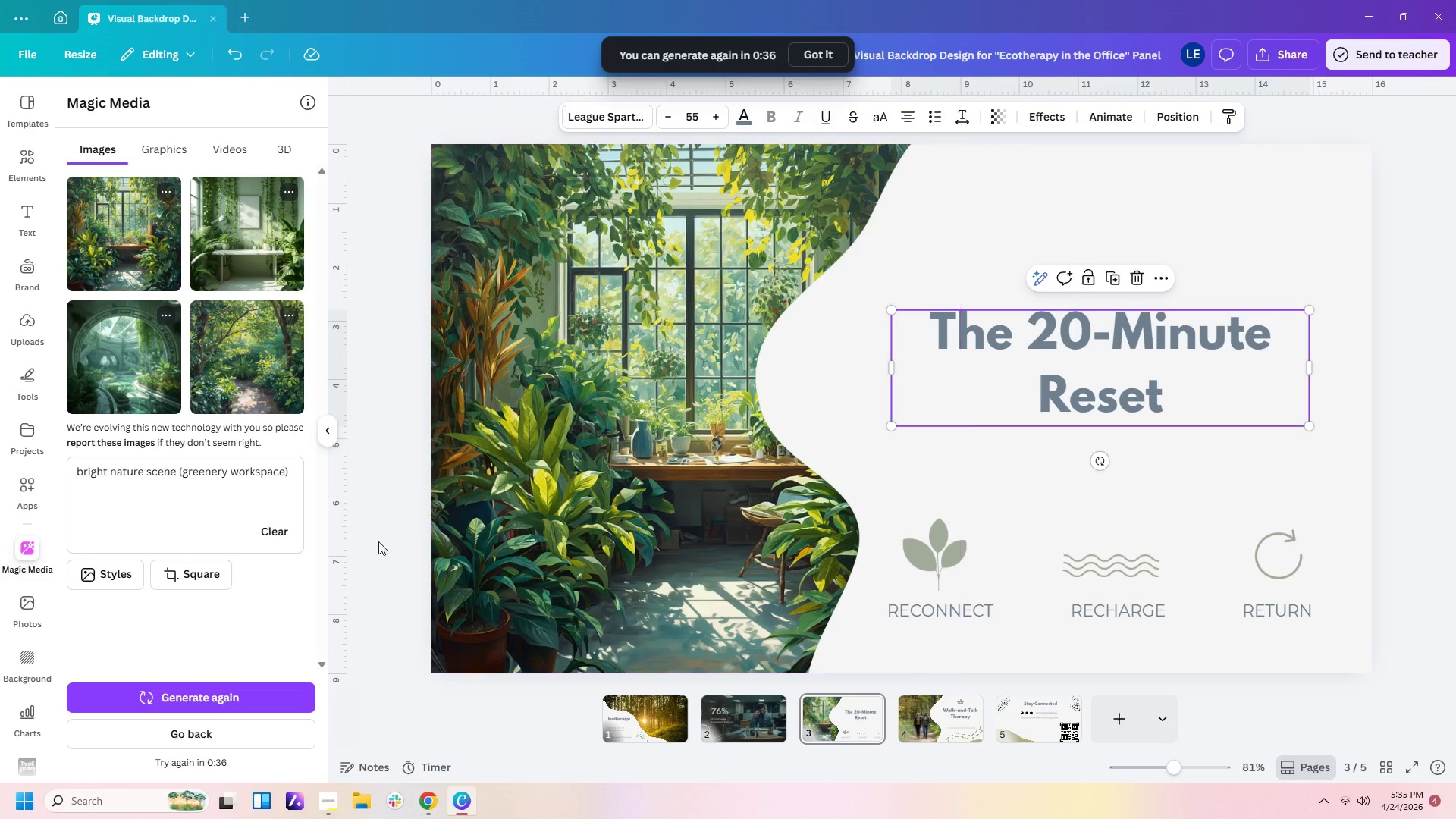 
left_click([643, 720])
 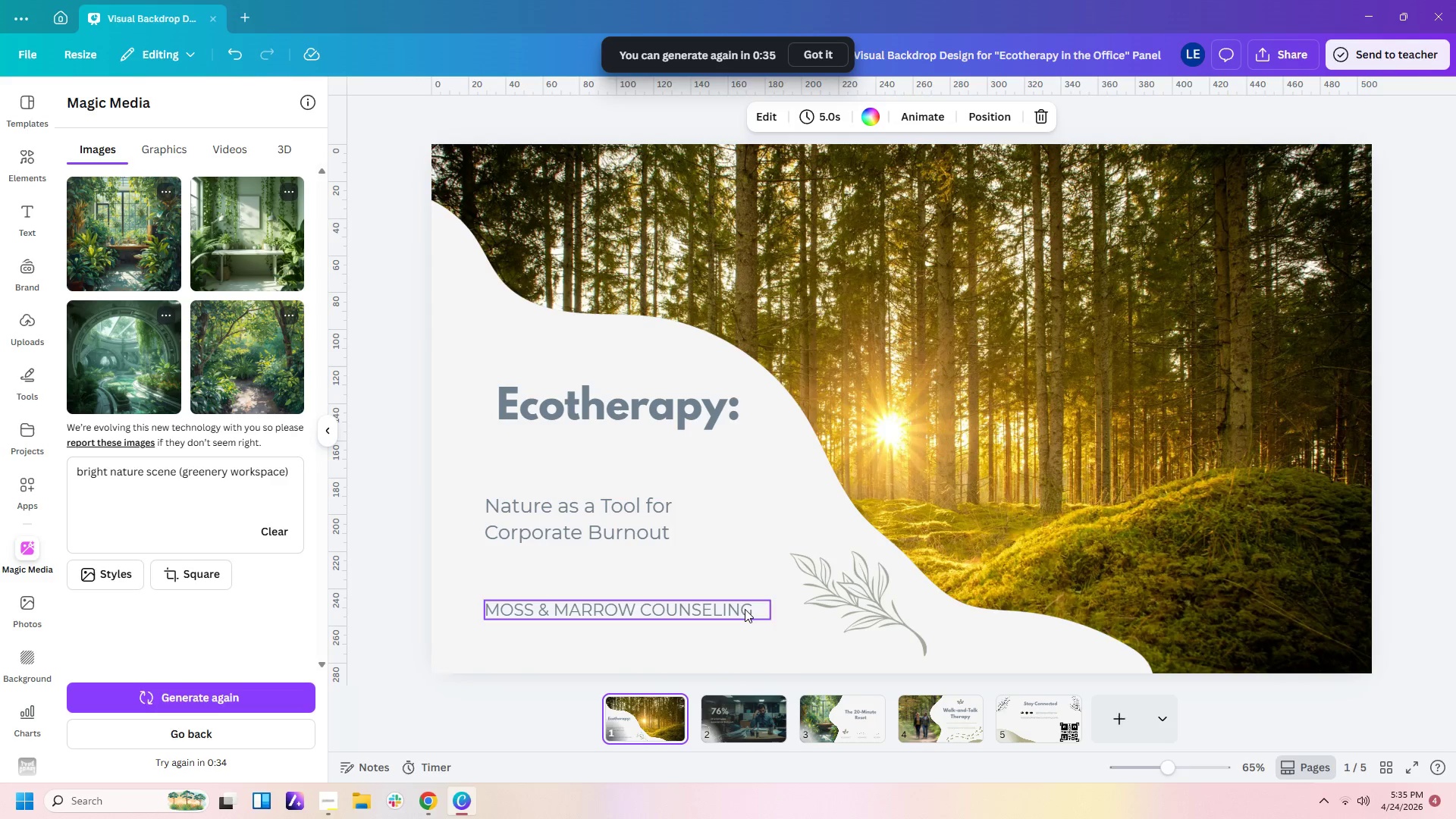 
left_click([859, 600])
 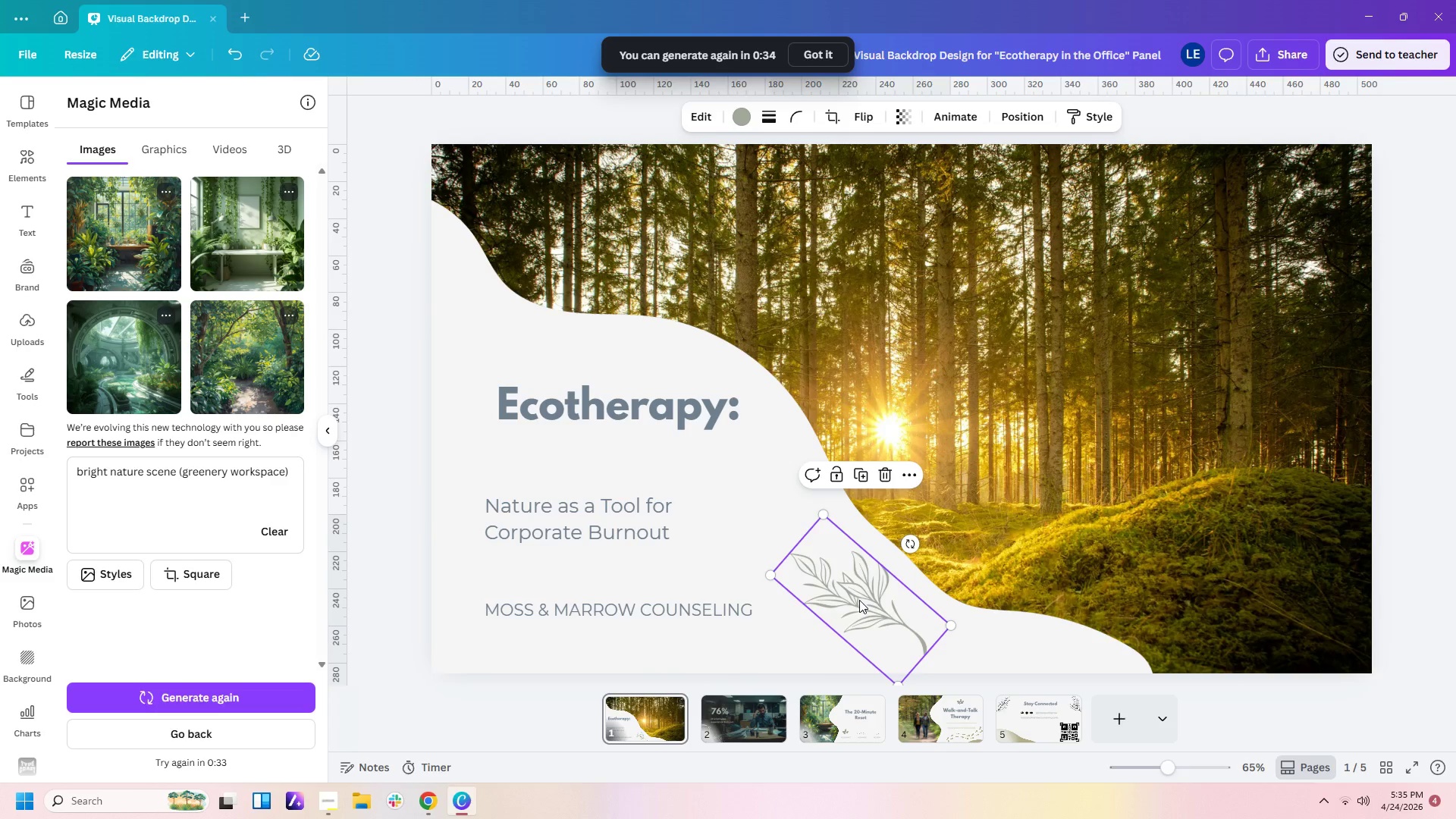 
key(Control+C)
 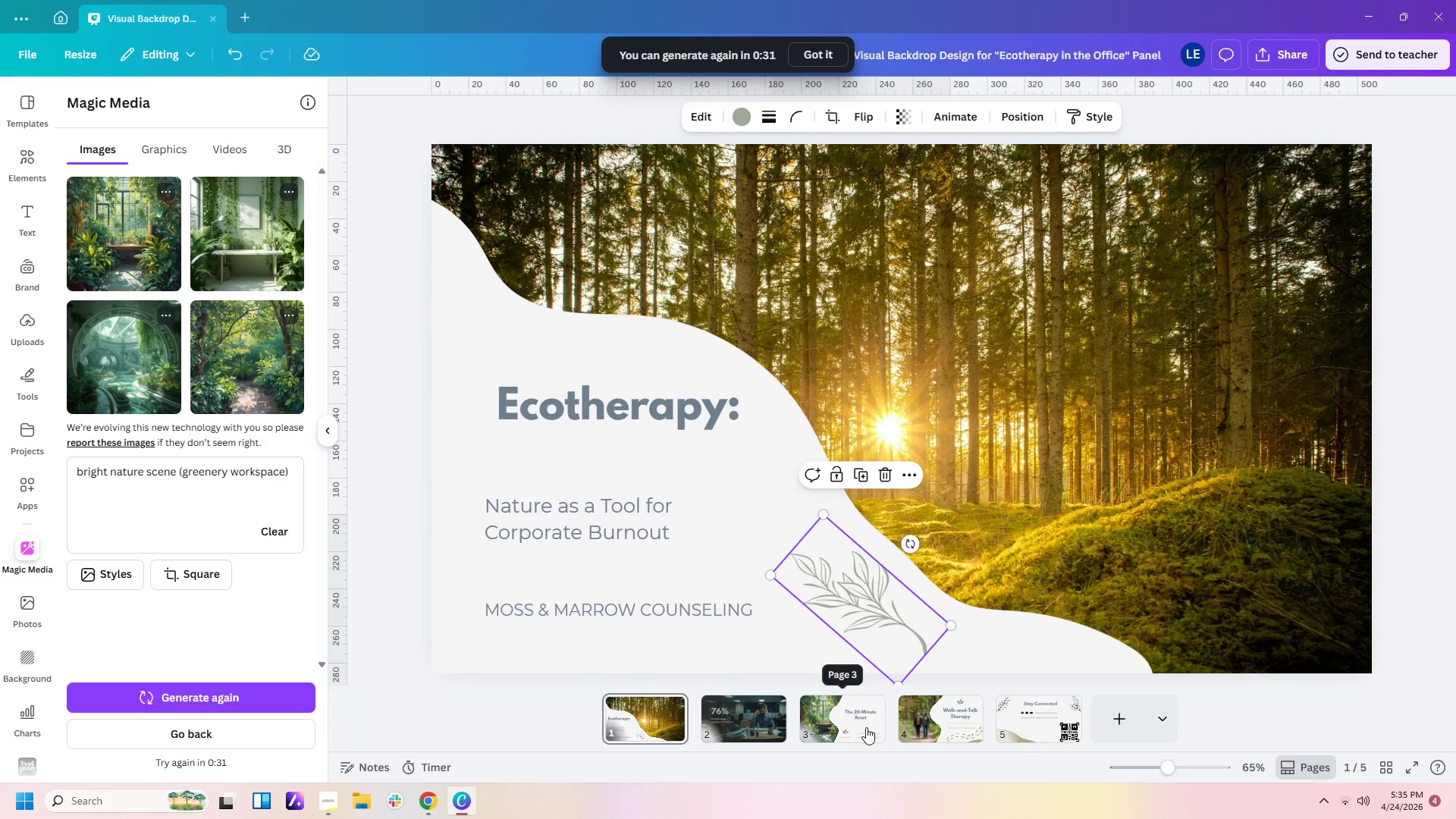 
left_click([866, 727])
 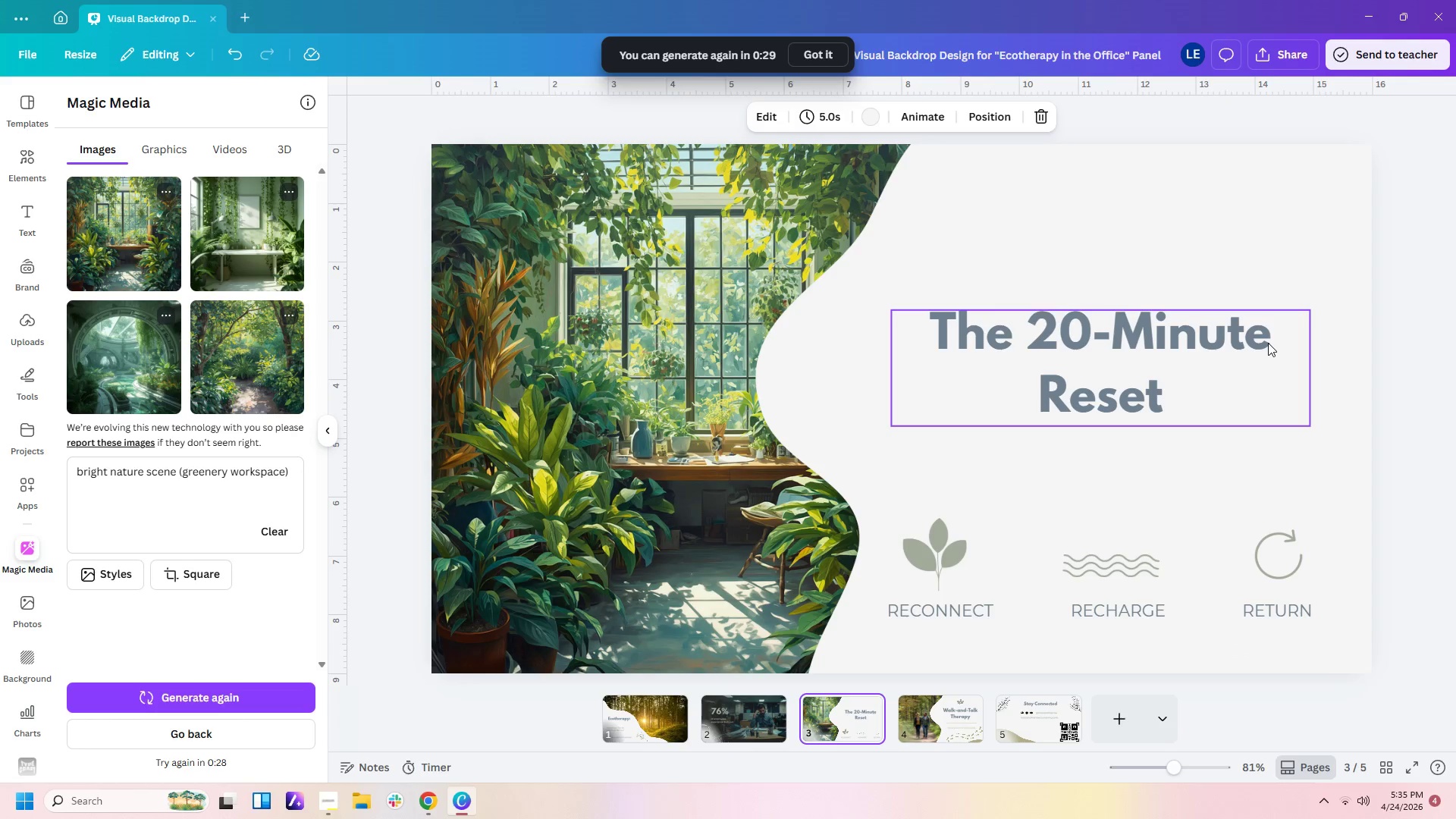 
key(Control+V)
 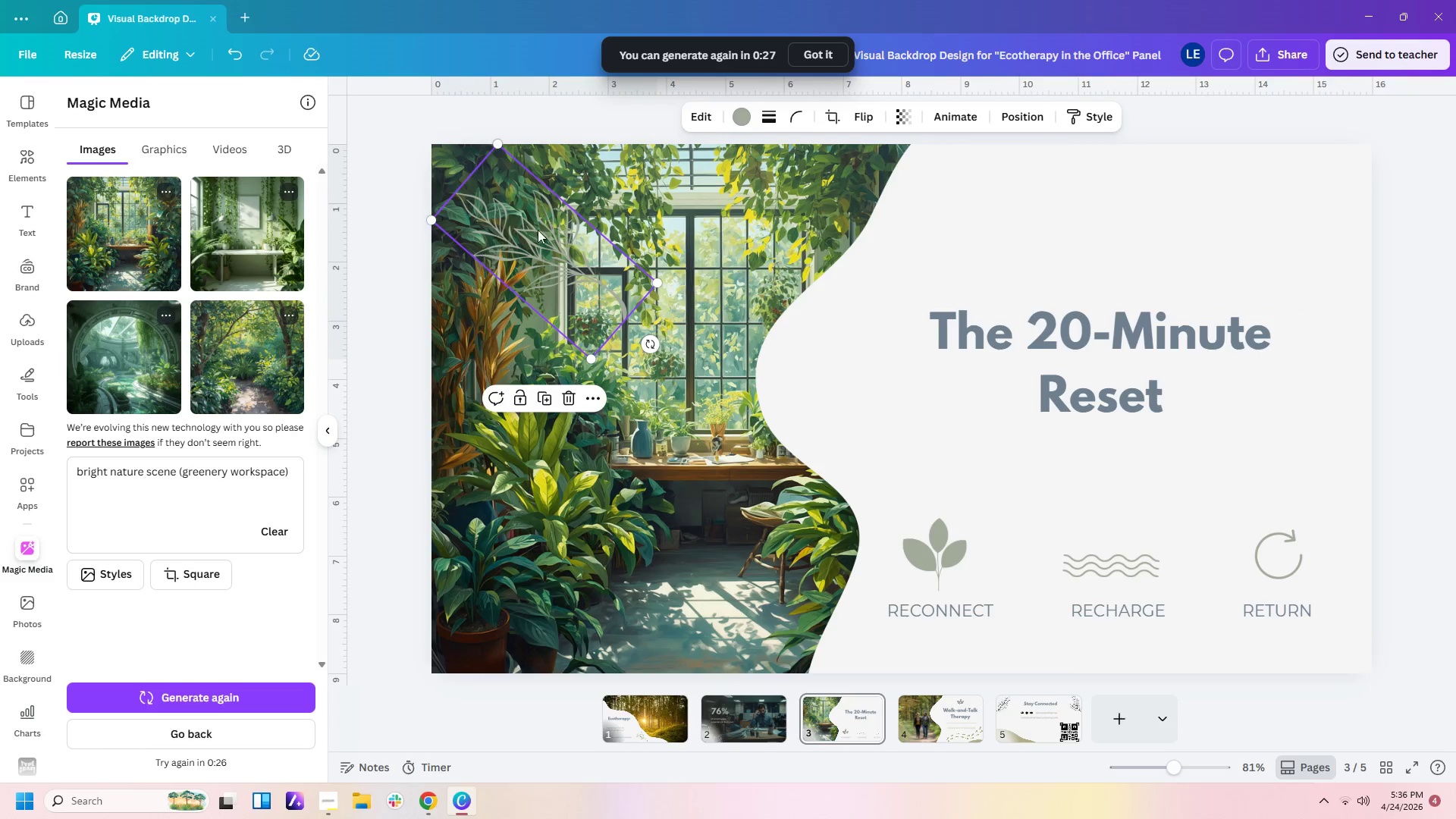 
left_click_drag(start_coordinate=[539, 258], to_coordinate=[1250, 238])
 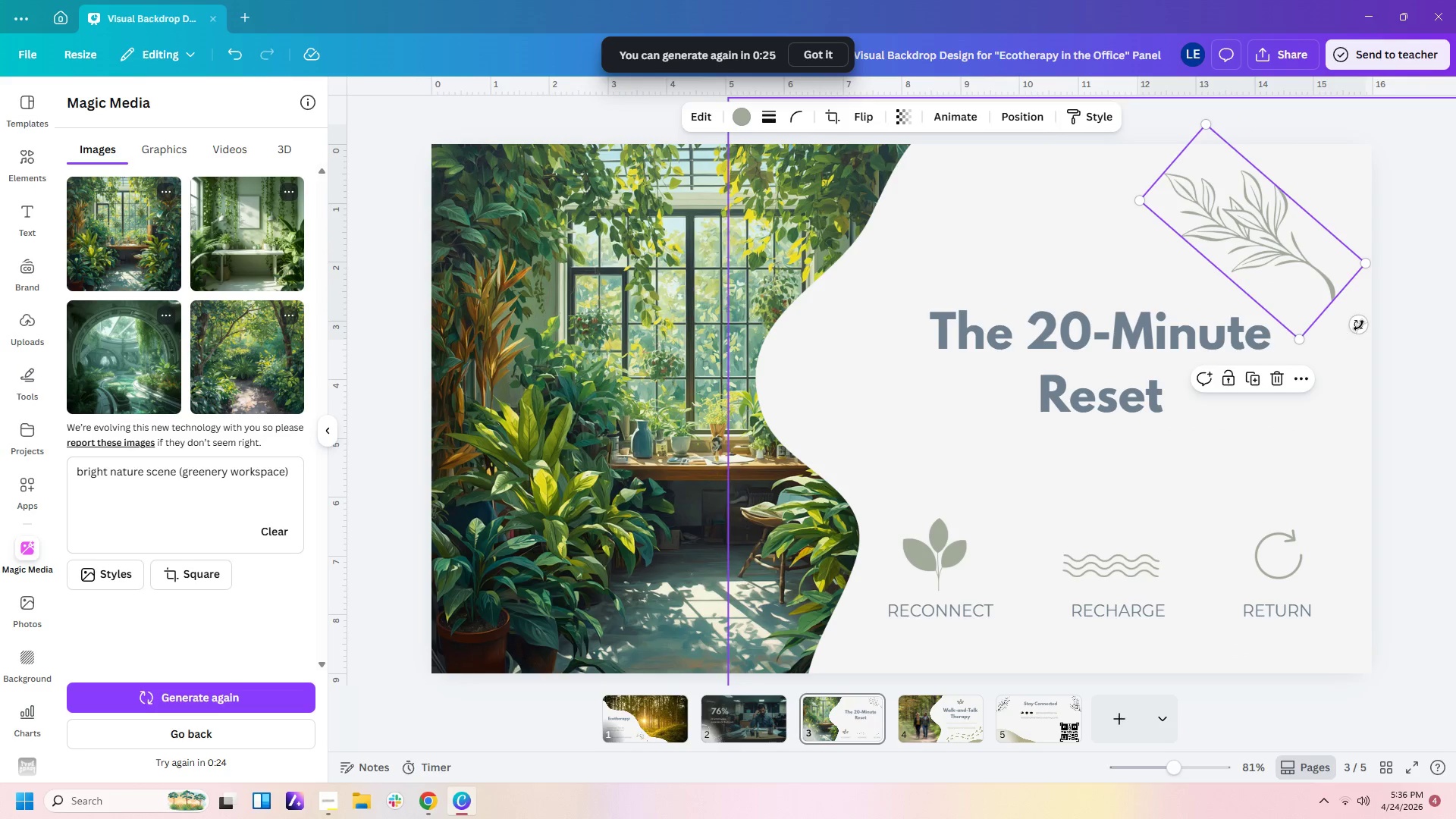 
left_click_drag(start_coordinate=[1363, 328], to_coordinate=[1381, 151])
 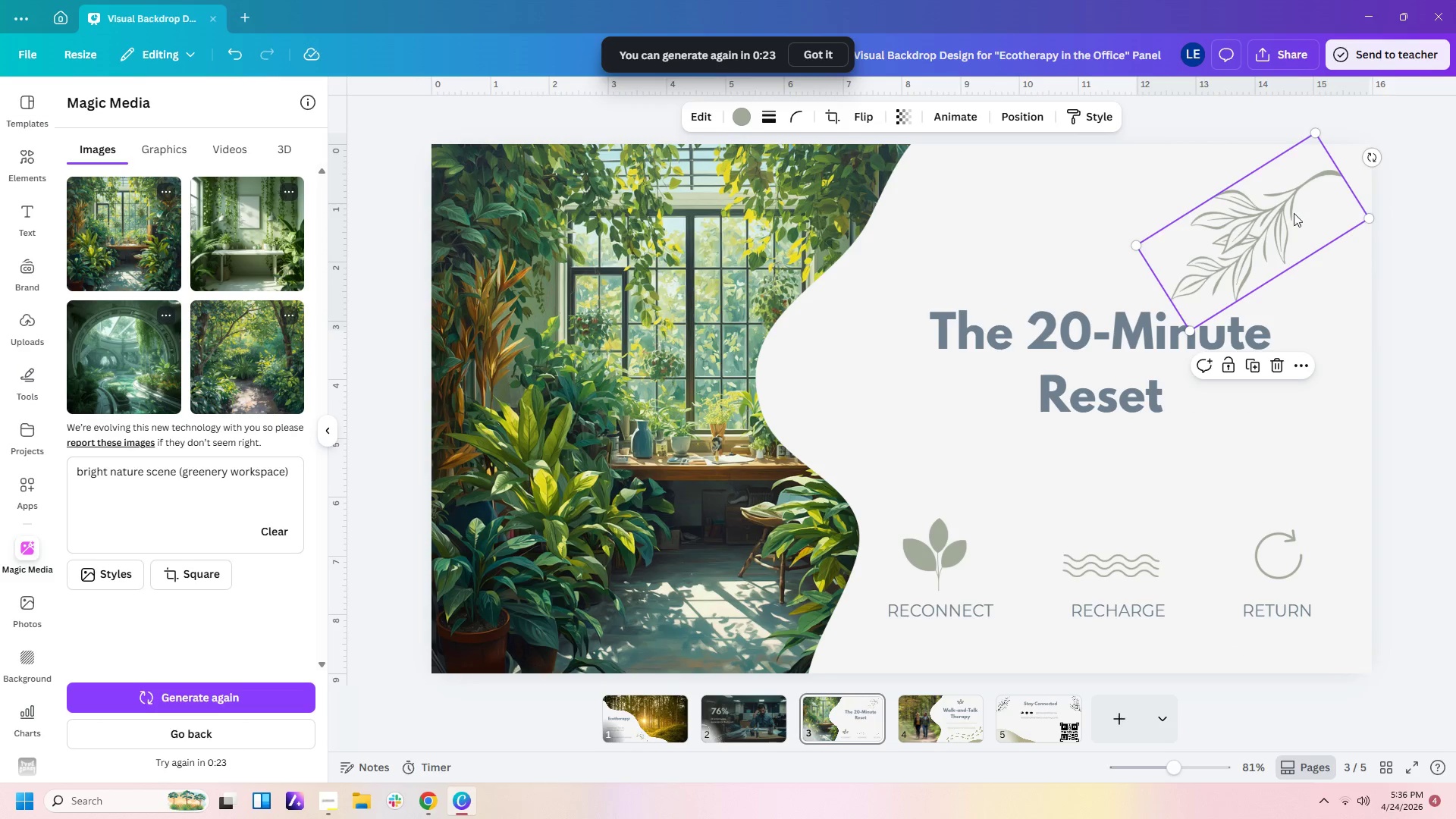 
left_click_drag(start_coordinate=[1285, 218], to_coordinate=[1322, 199])
 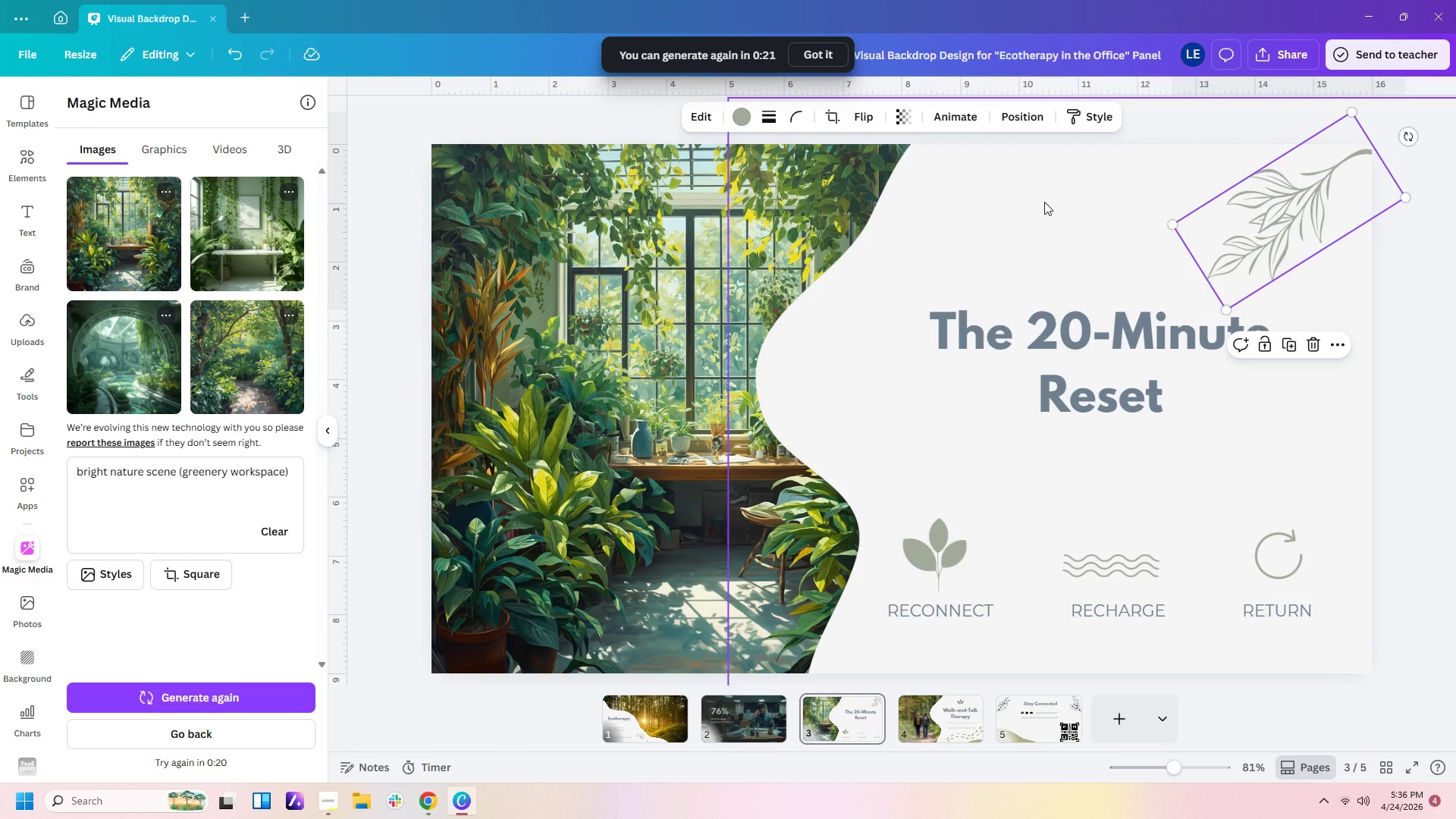 
left_click([1044, 202])
 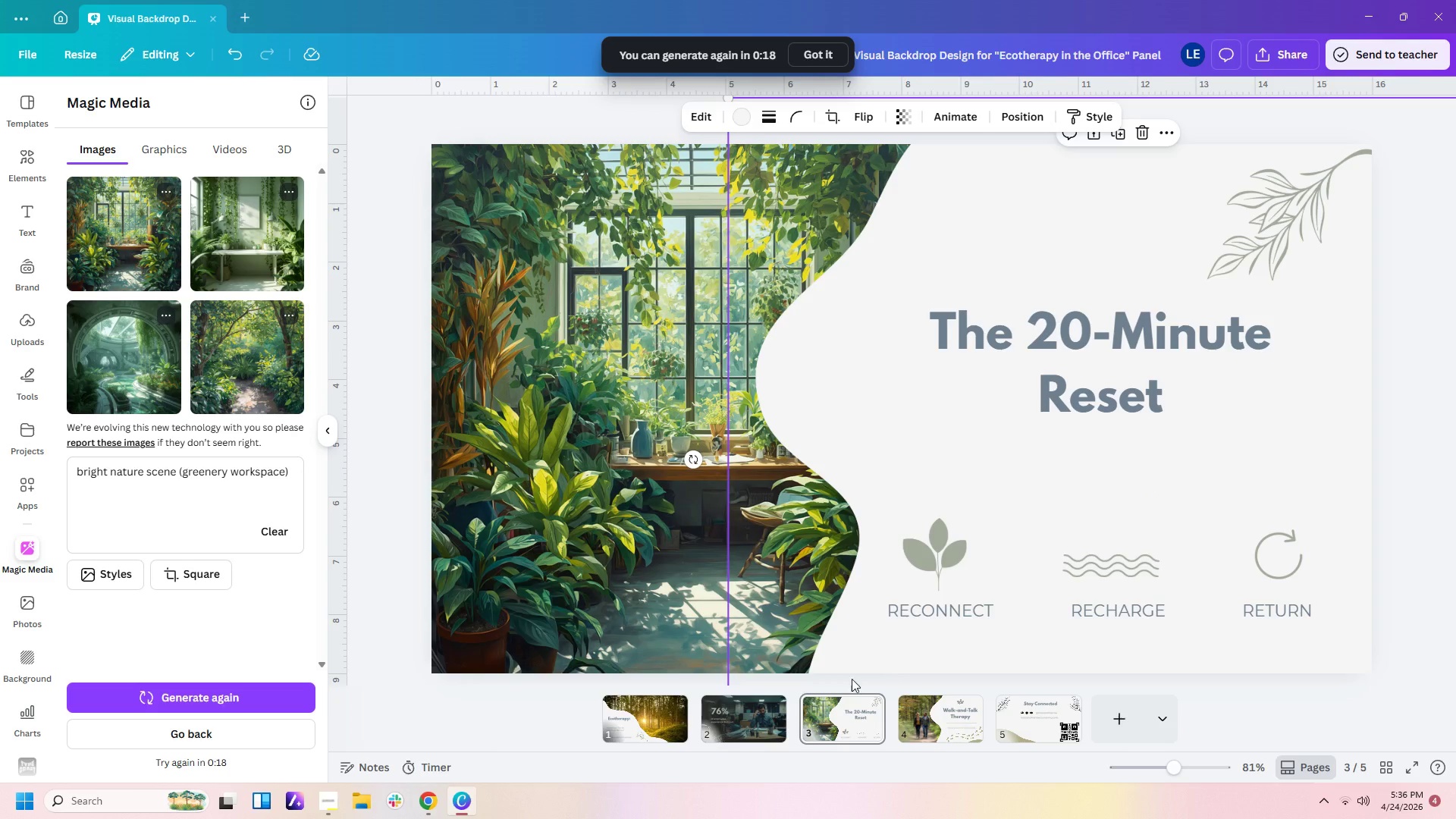 
left_click([921, 724])
 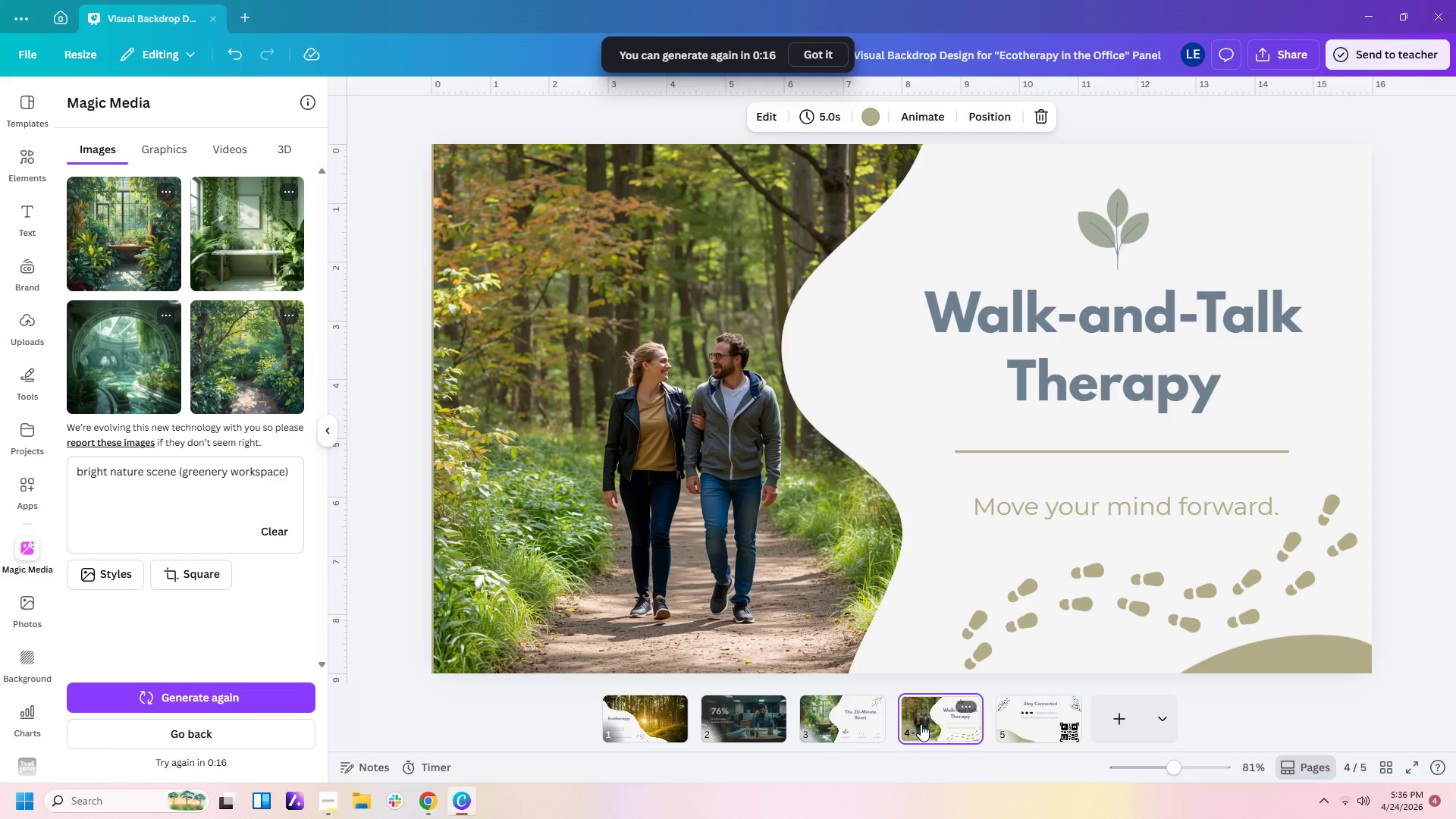 
left_click([845, 717])
 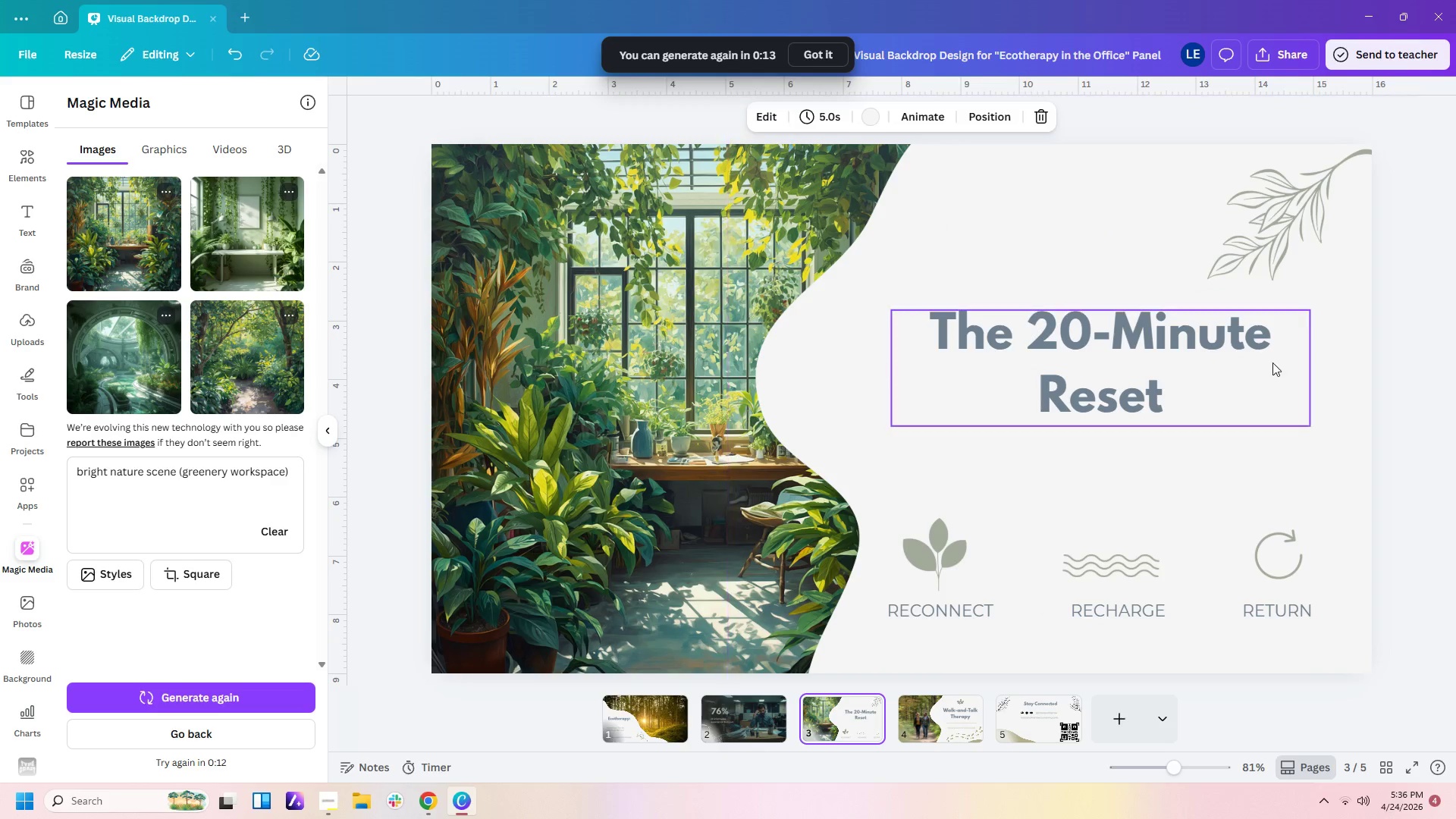 
left_click([1303, 252])
 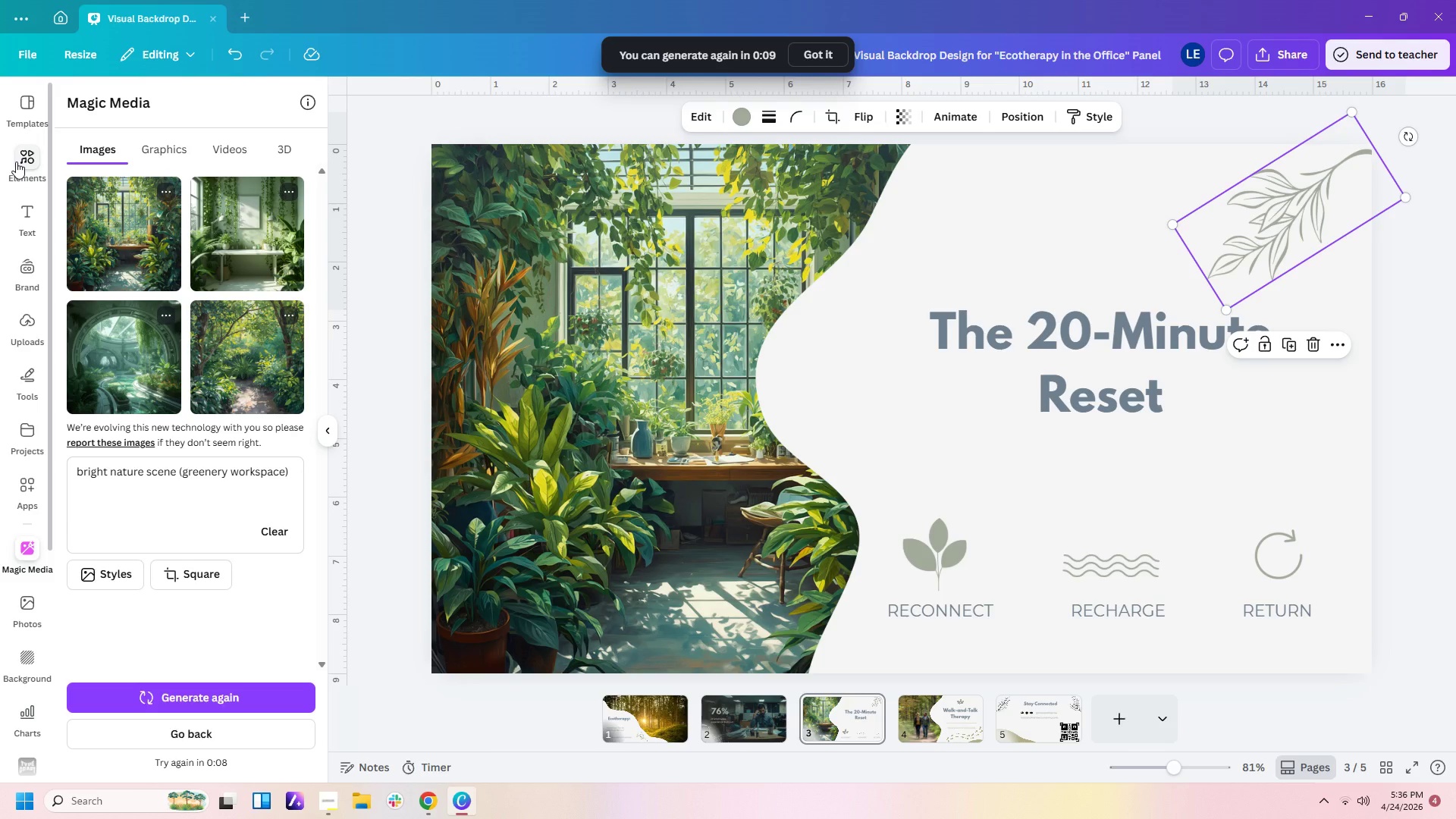 
left_click([16, 165])
 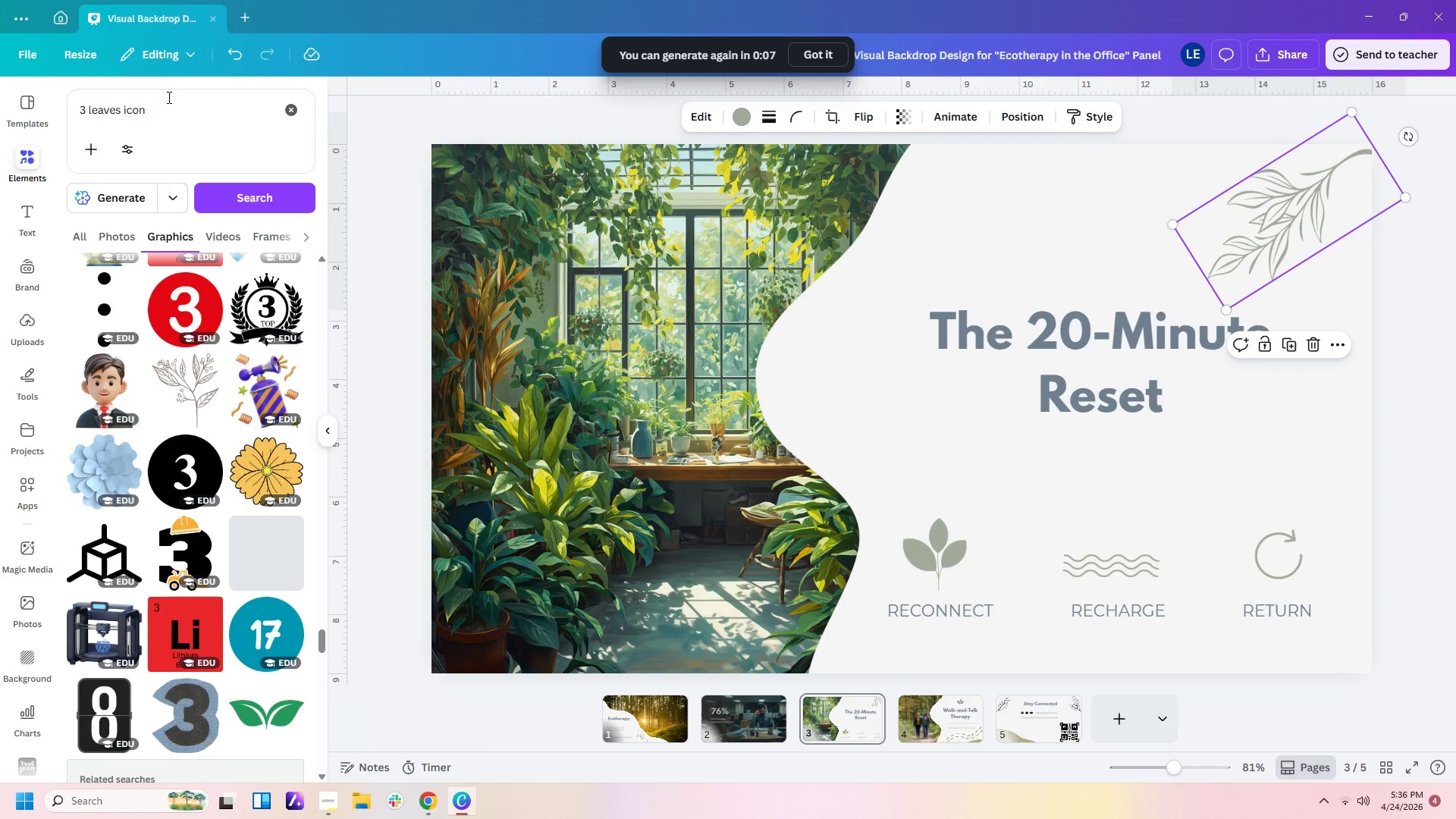 
left_click_drag(start_coordinate=[165, 110], to_coordinate=[0, 121])
 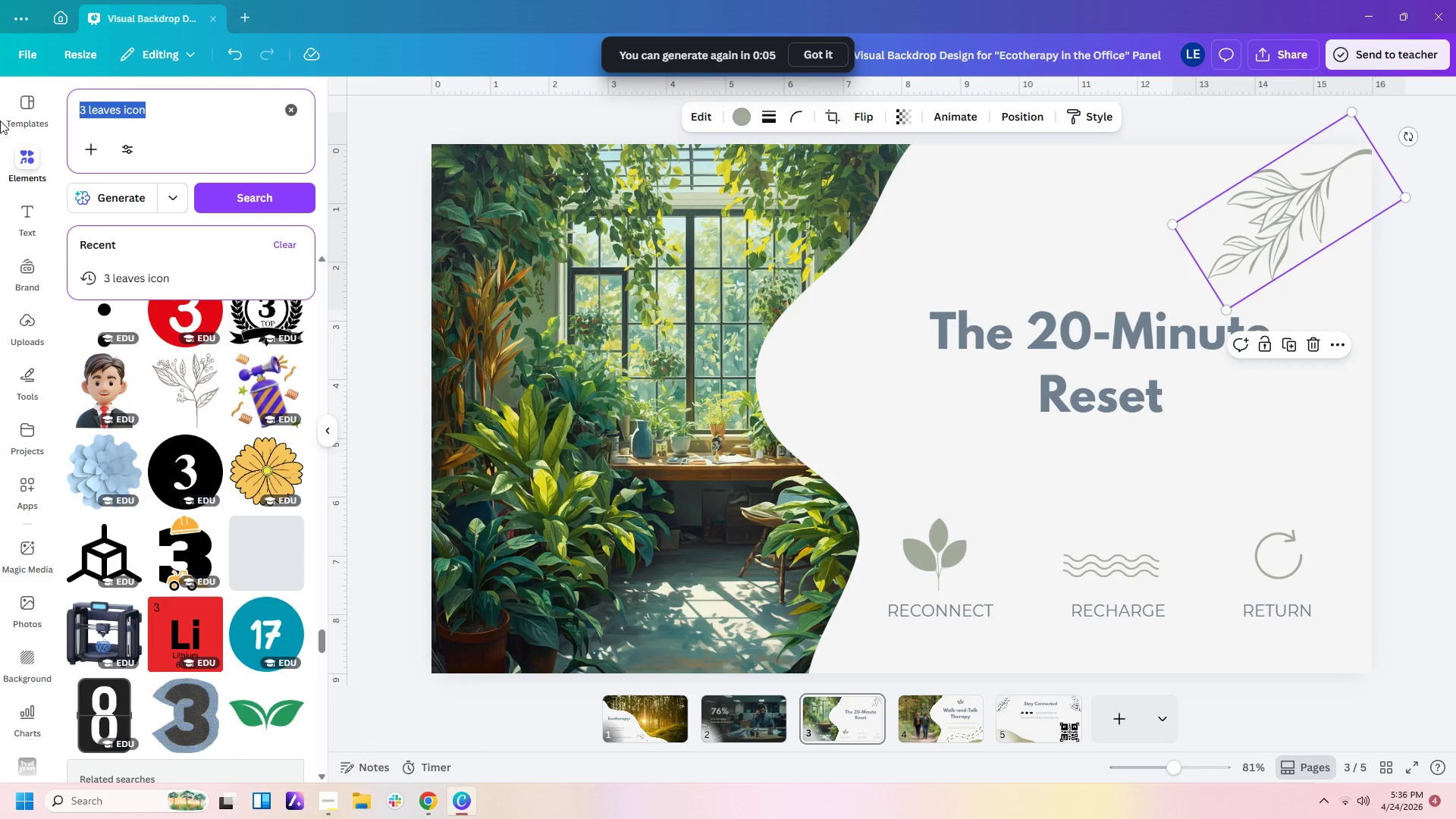 
type(sun and leaficon)
key(Backspace)
key(Backspace)
key(Backspace)
key(Backspace)
type( icon)
 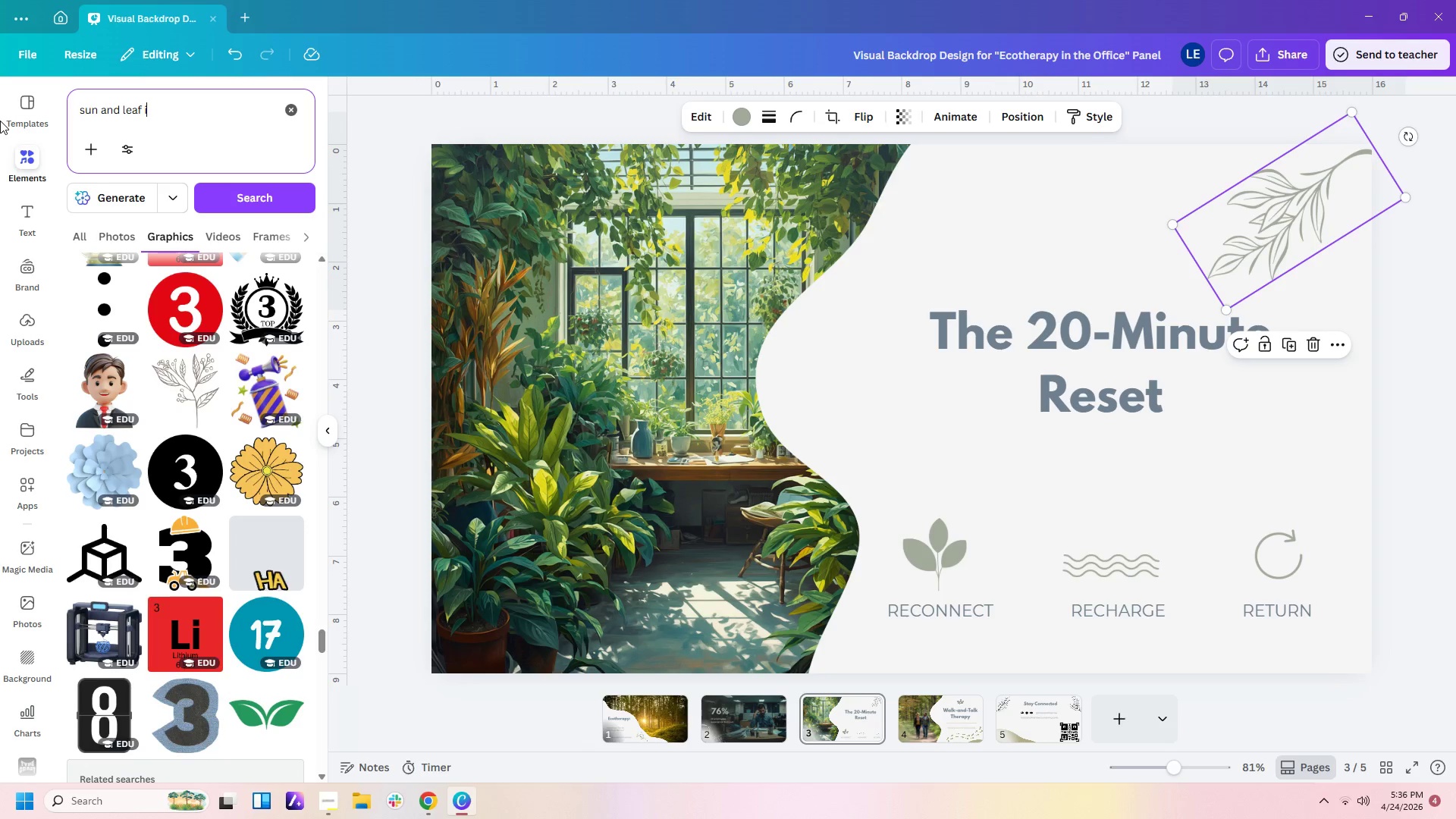 
key(Enter)
 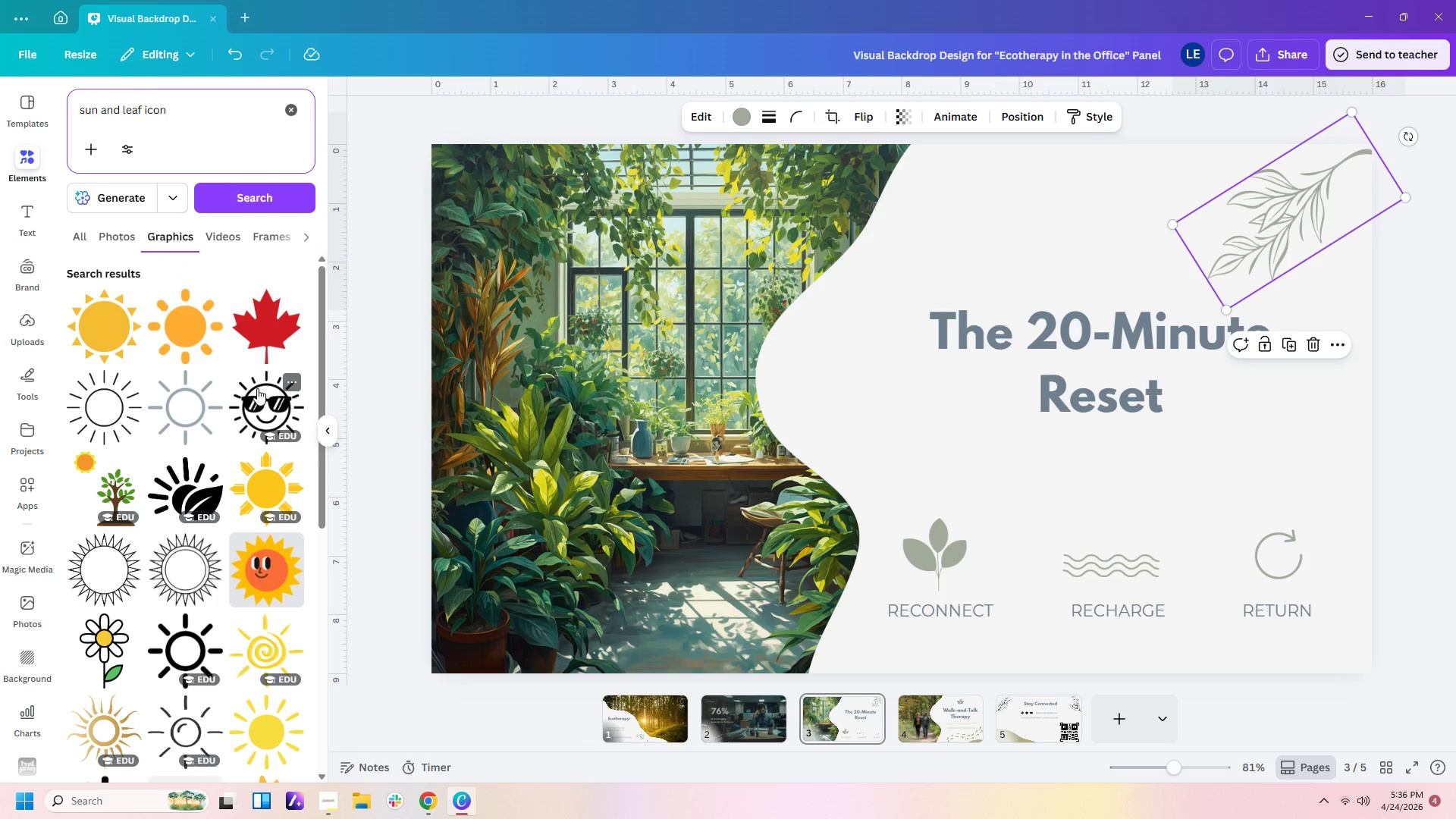 
left_click([187, 479])
 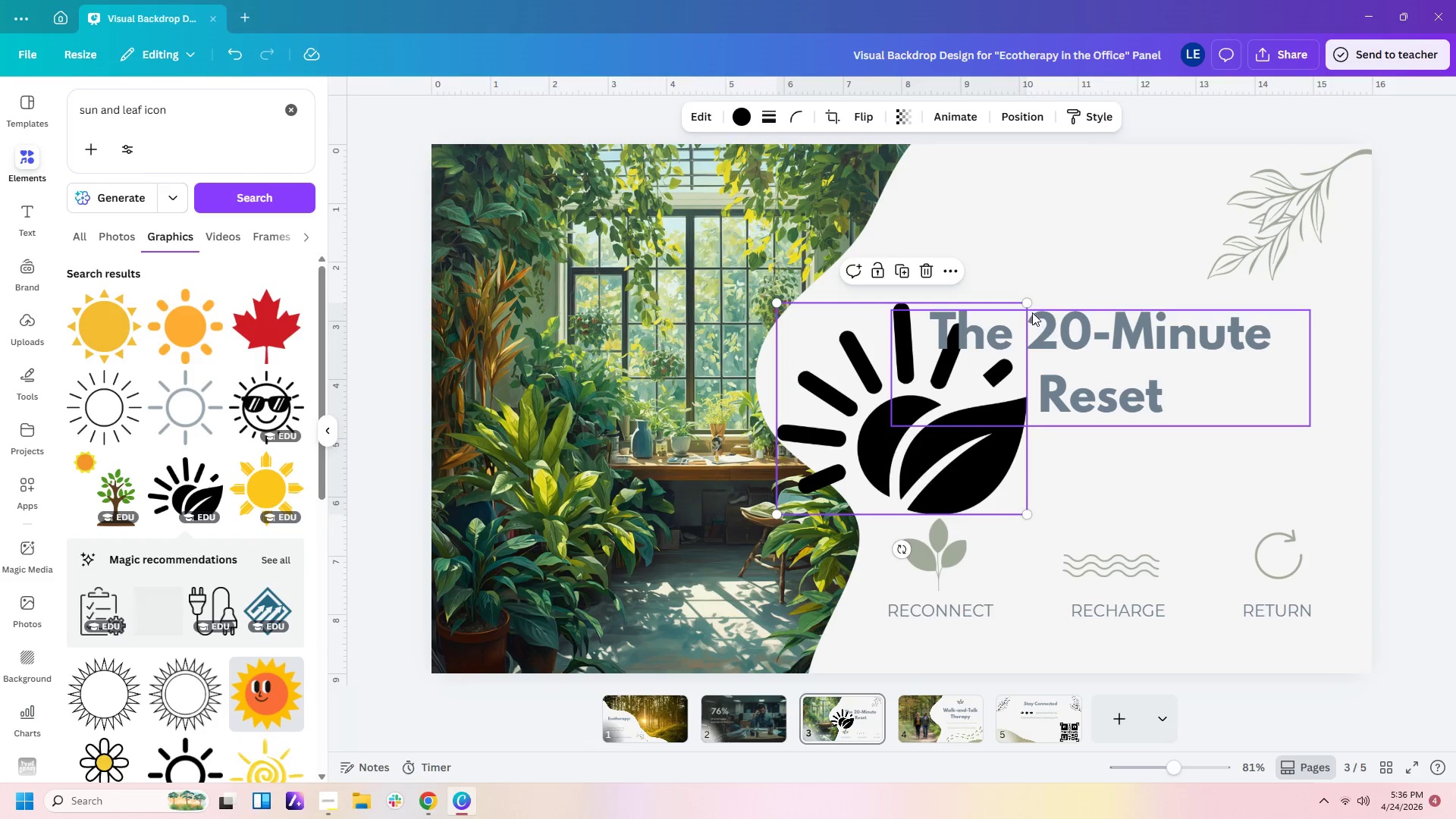 
left_click_drag(start_coordinate=[1027, 304], to_coordinate=[932, 433])
 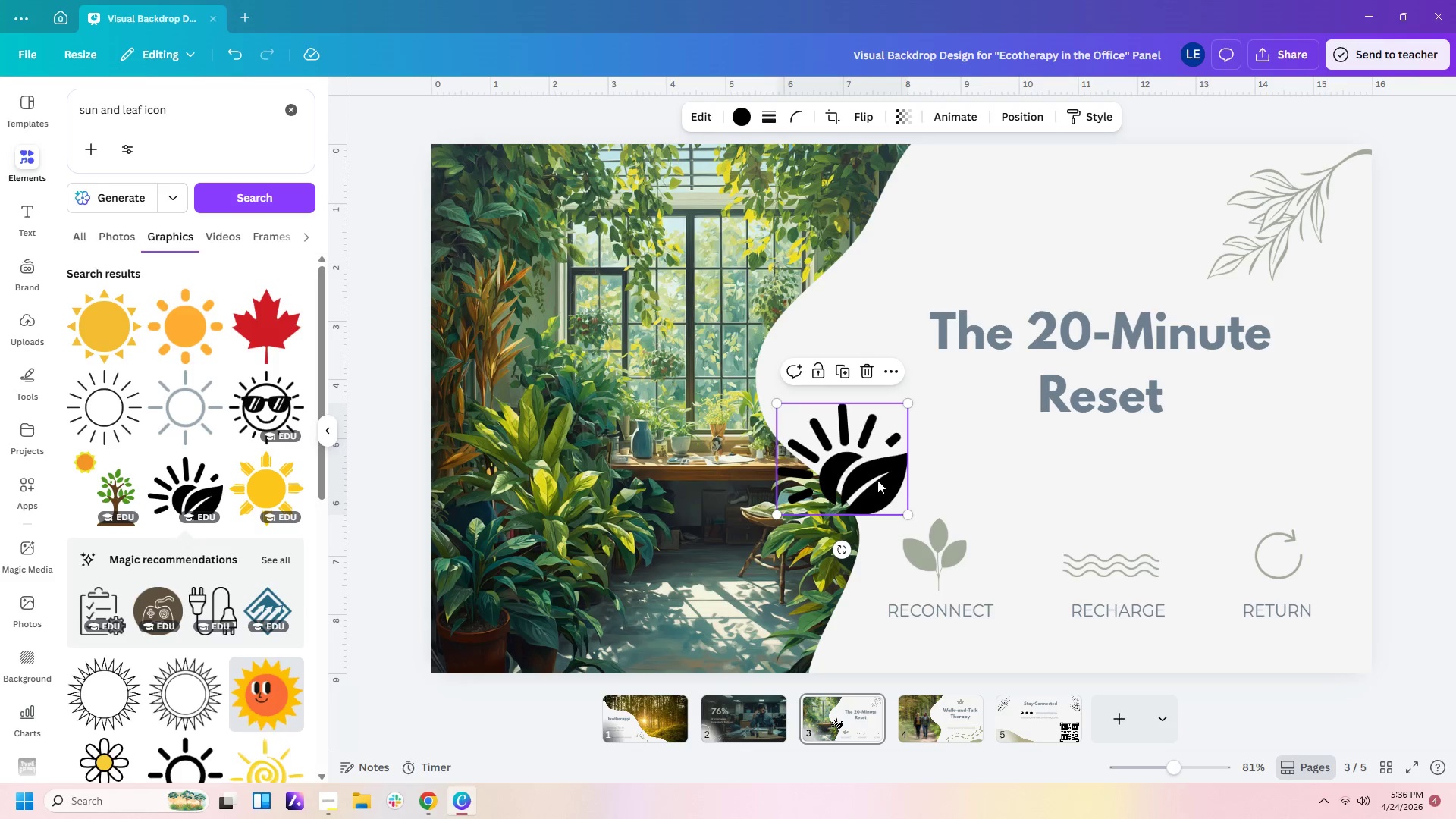 
left_click_drag(start_coordinate=[877, 479], to_coordinate=[1138, 257])
 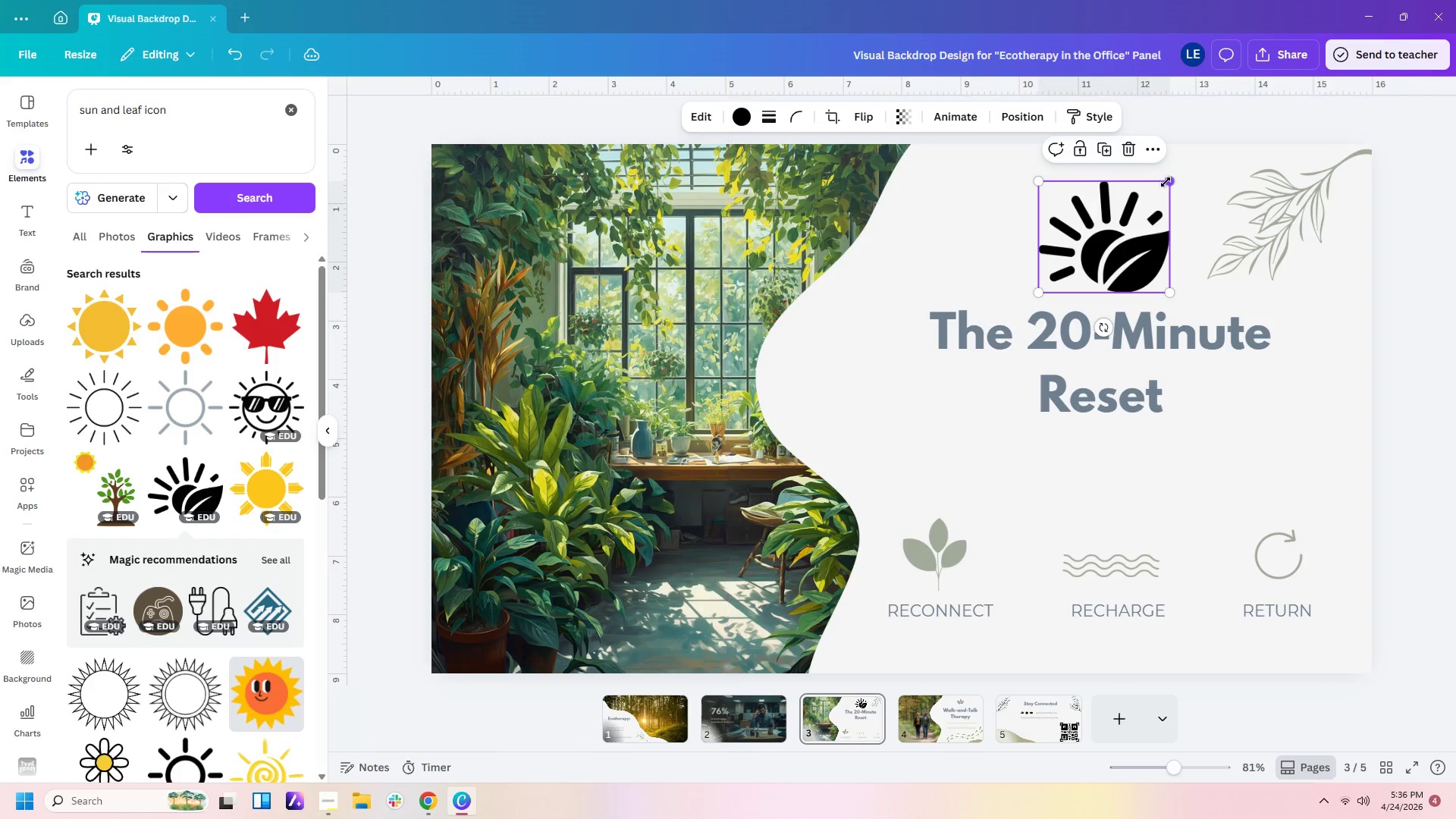 
left_click_drag(start_coordinate=[1166, 182], to_coordinate=[1127, 243])
 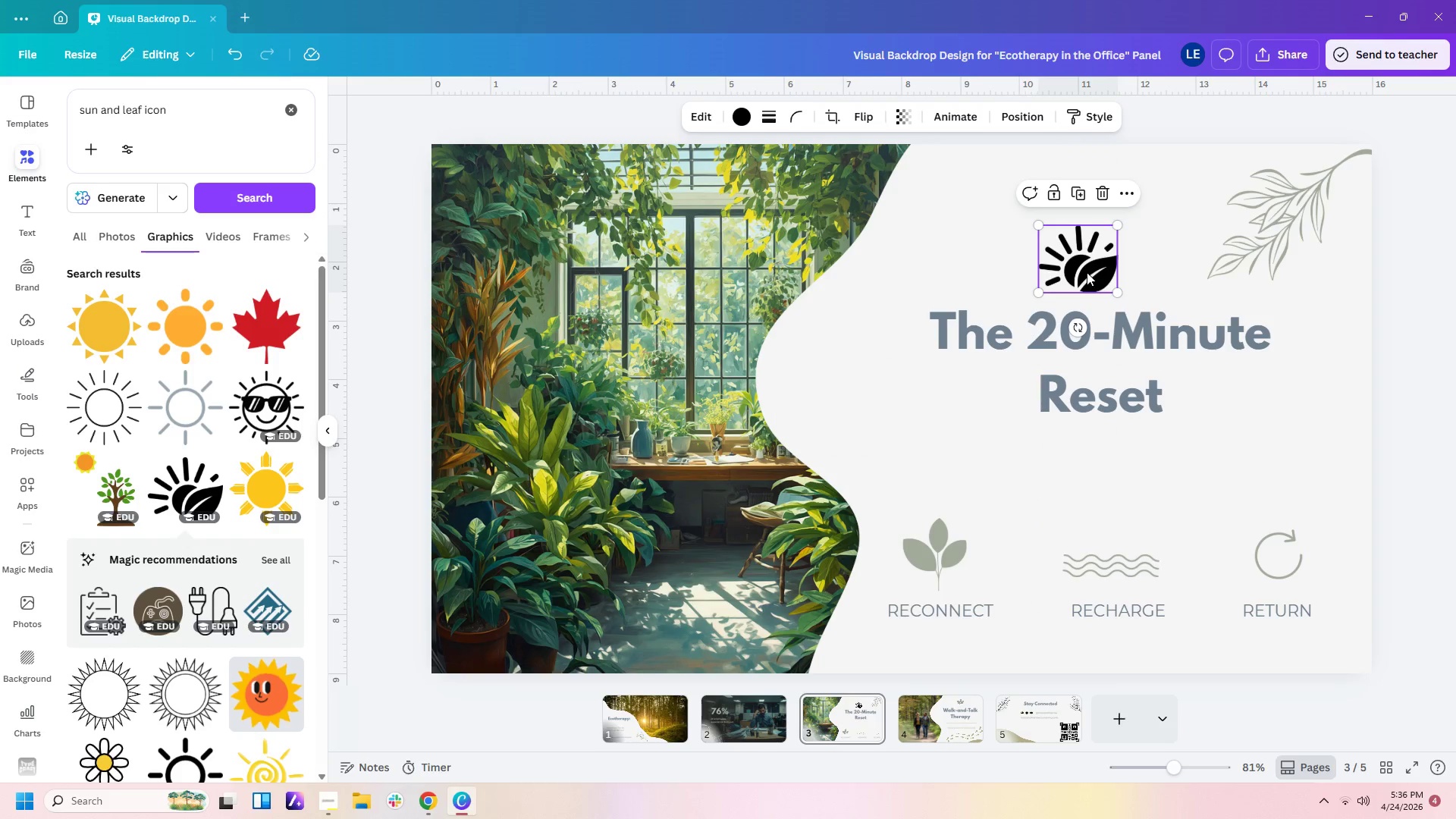 
left_click_drag(start_coordinate=[1087, 272], to_coordinate=[1111, 262])
 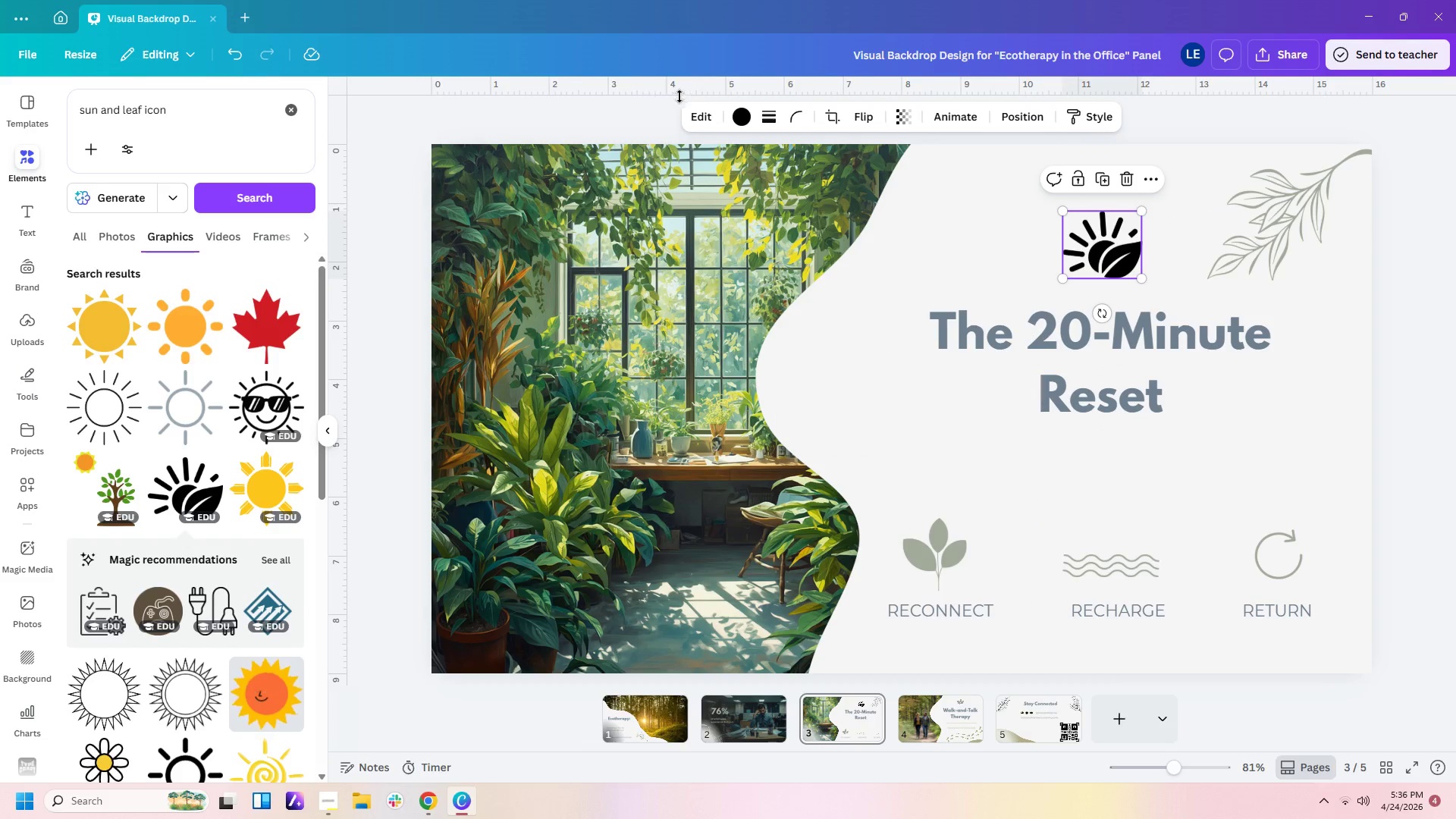 
left_click([742, 120])
 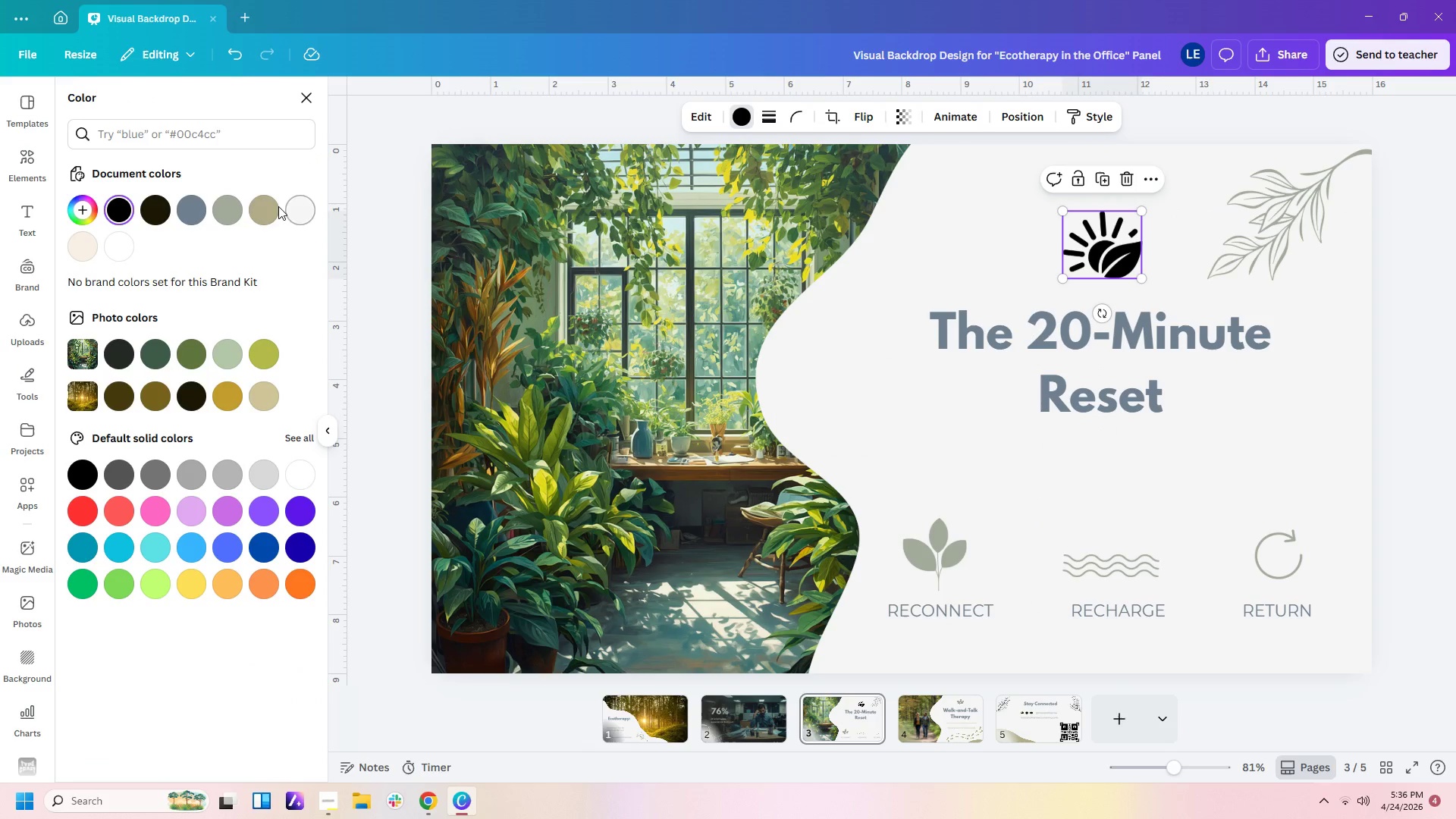 
left_click([274, 206])
 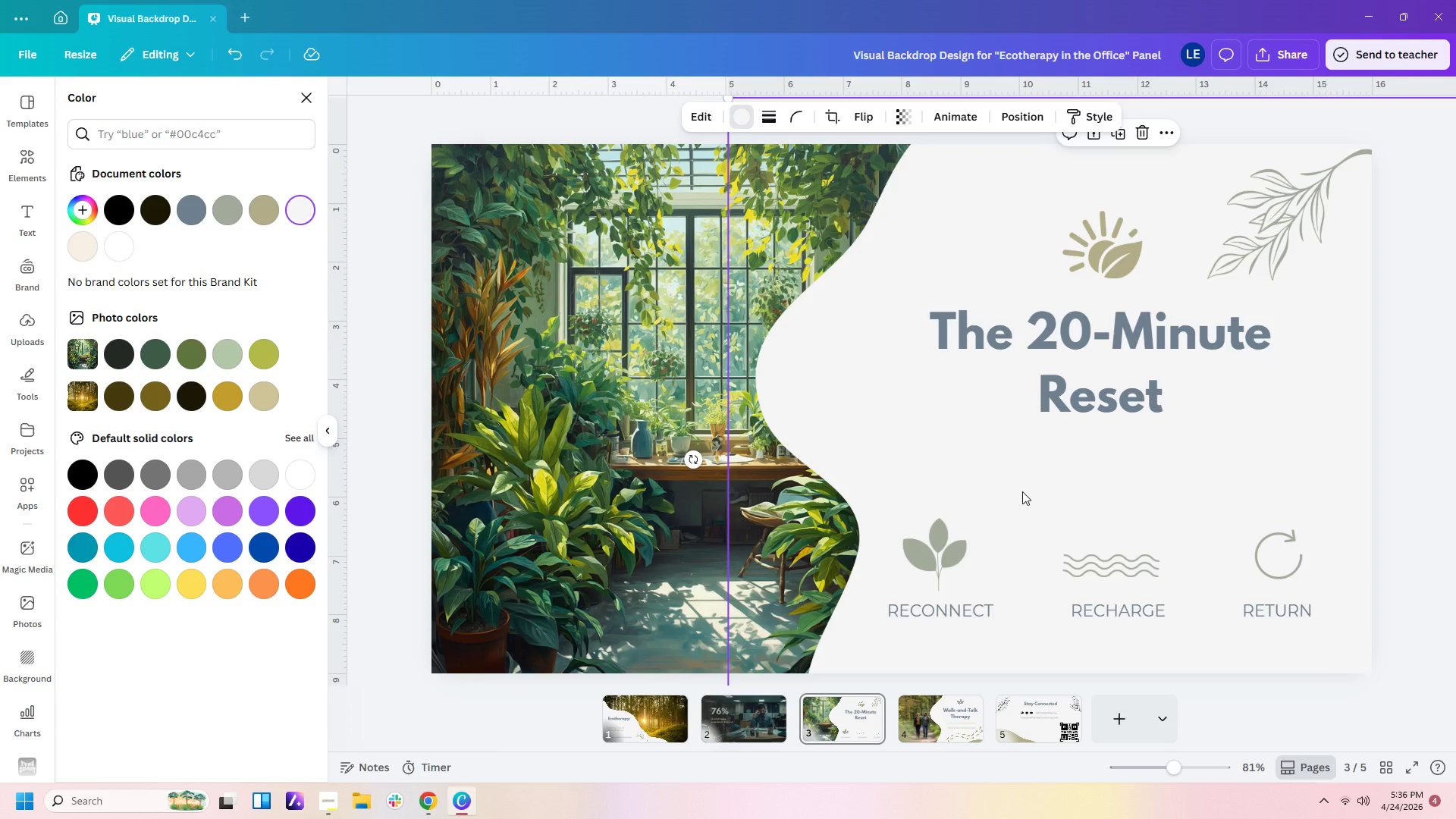 
left_click_drag(start_coordinate=[908, 512], to_coordinate=[1299, 620])
 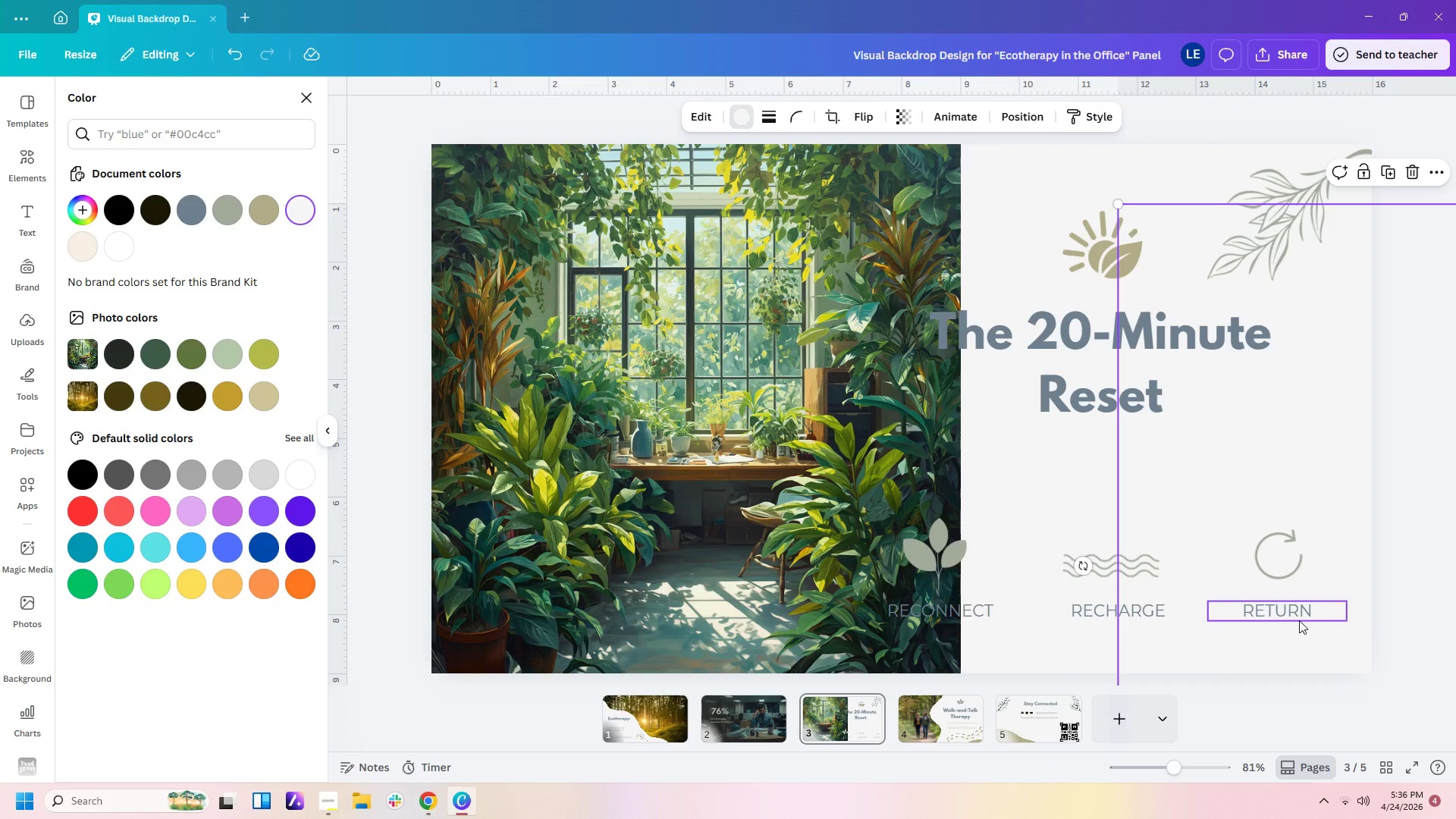 
key(Control+Z)
 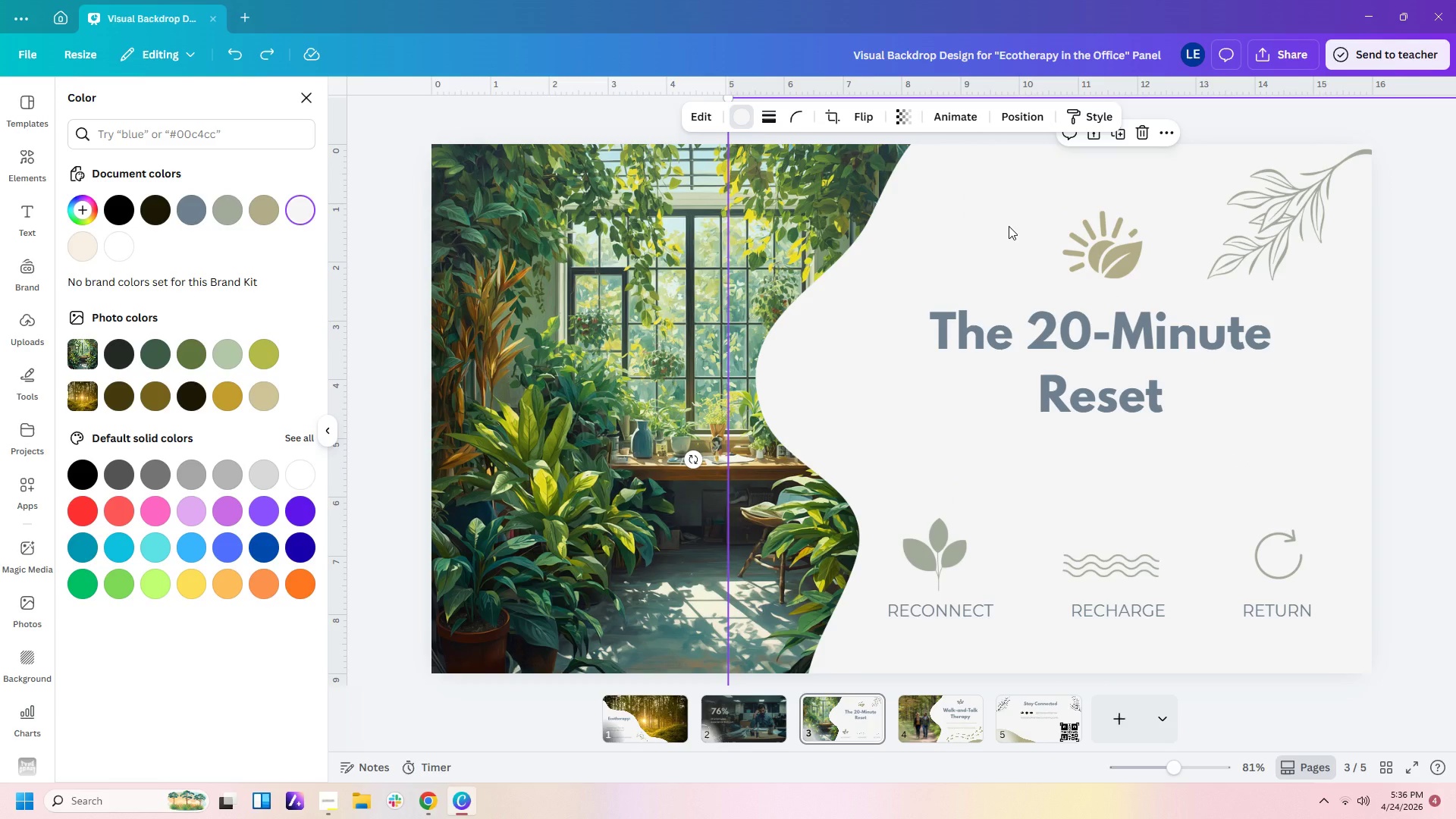 
right_click([1009, 226])
 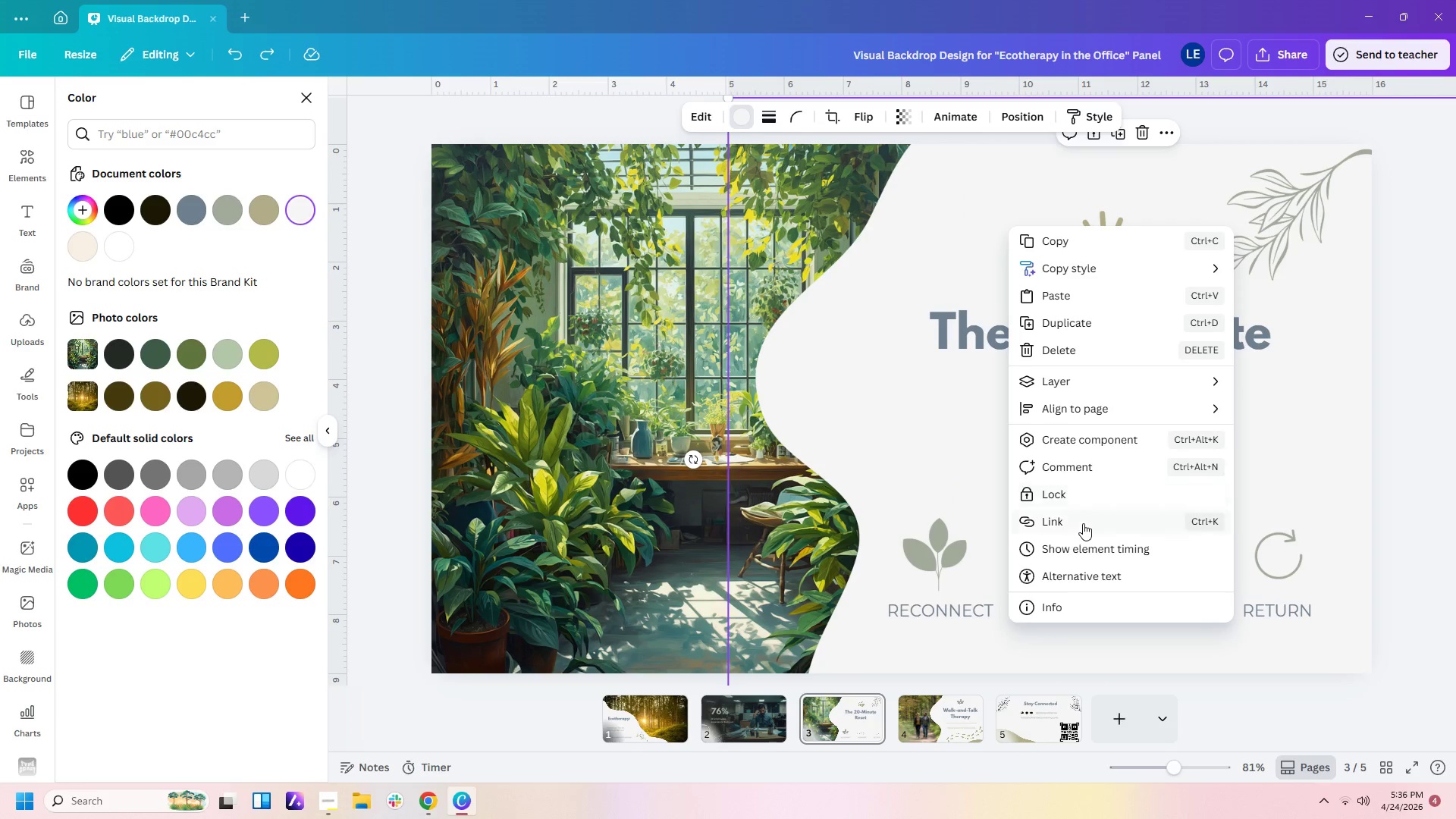 
left_click([1087, 497])
 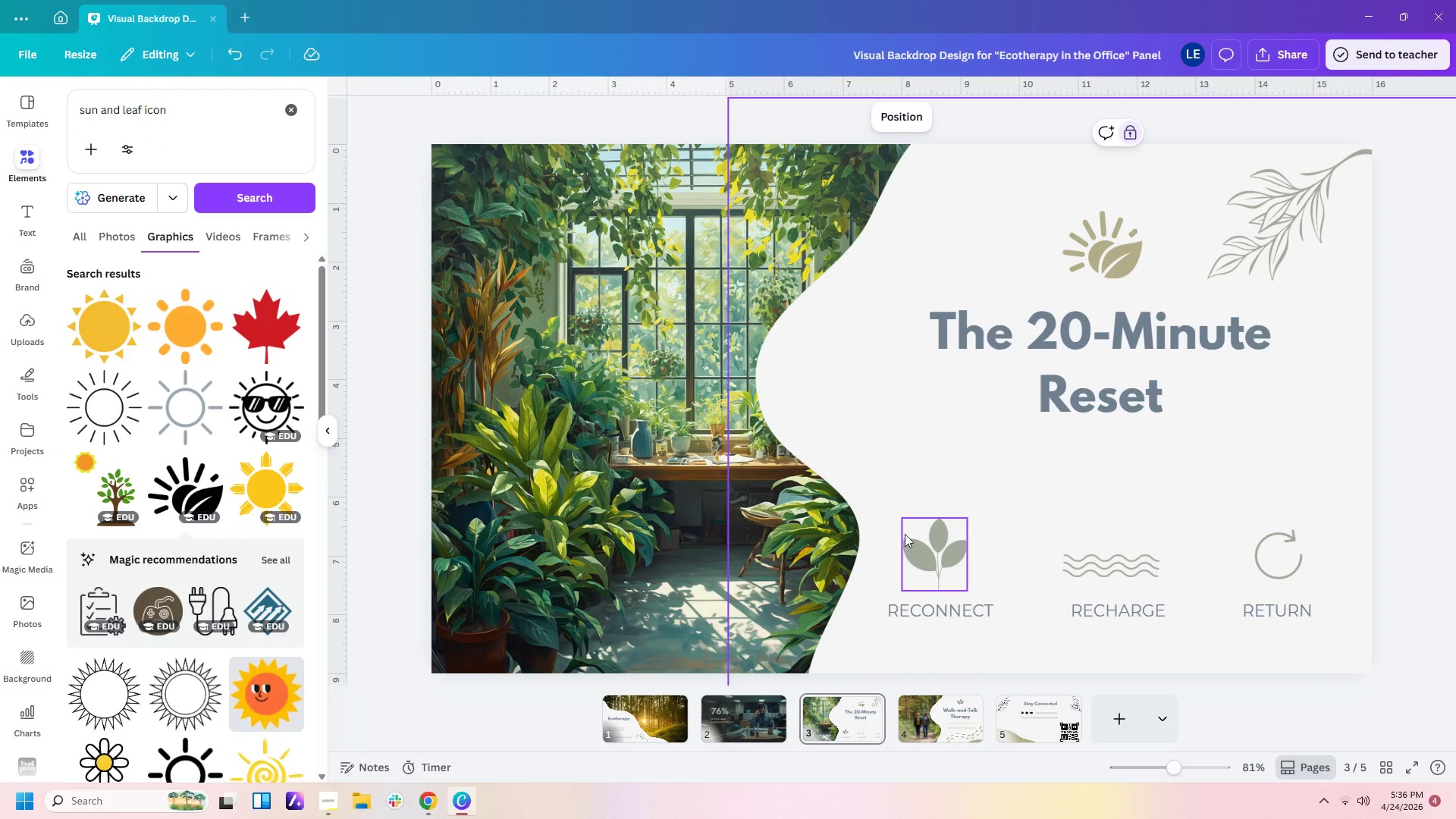 
left_click_drag(start_coordinate=[892, 501], to_coordinate=[1327, 620])
 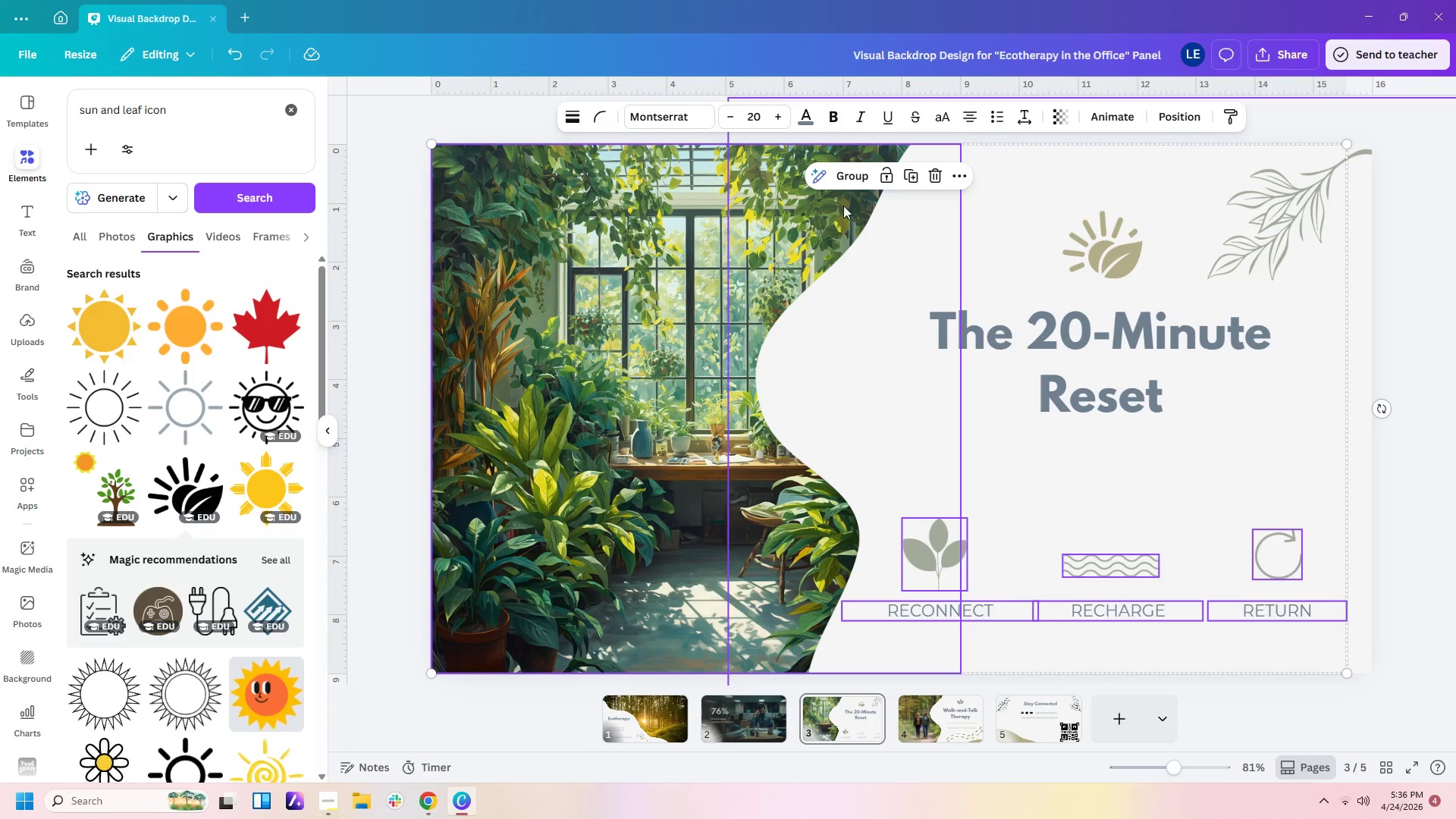 
left_click([816, 403])
 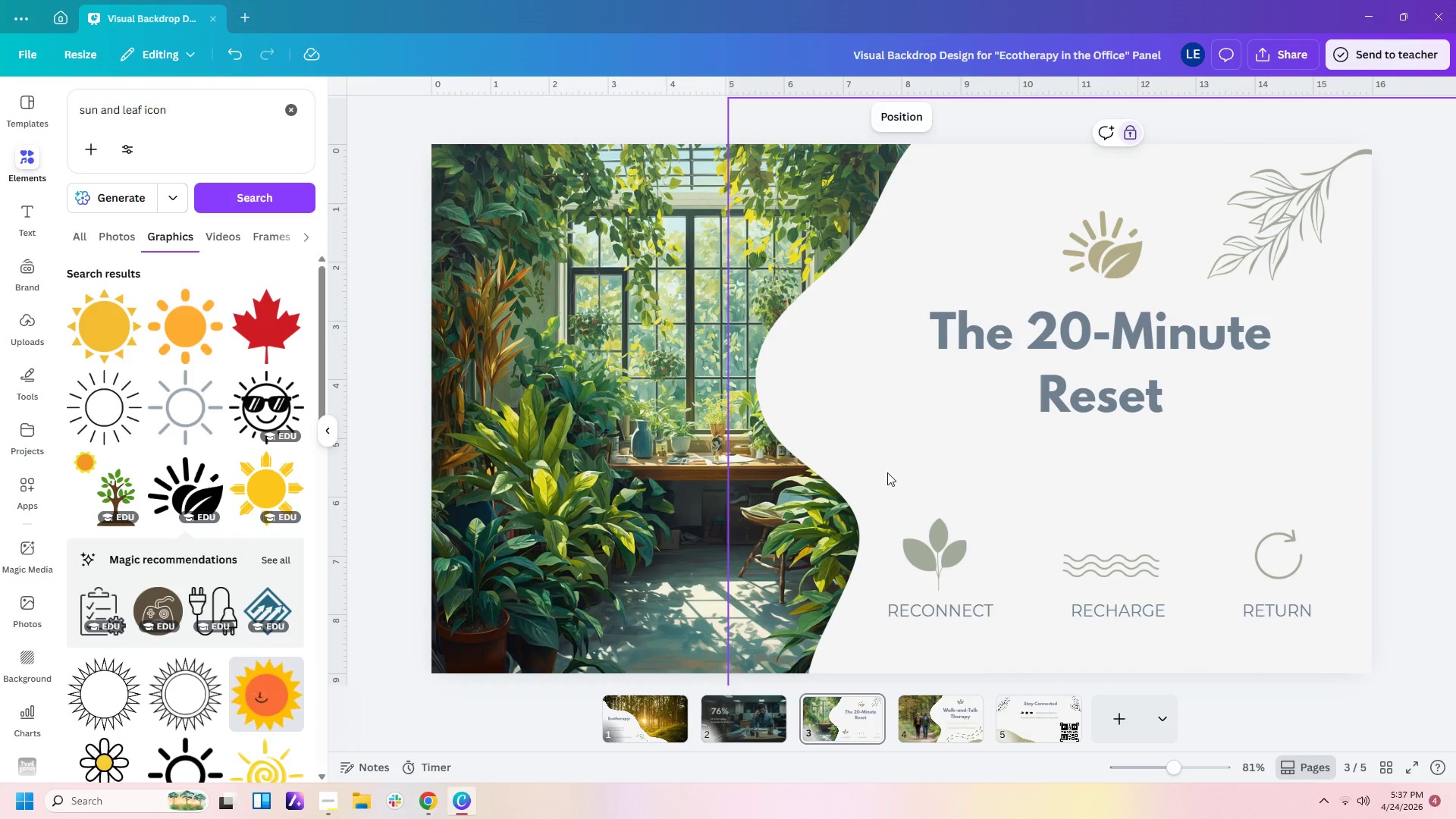 
left_click_drag(start_coordinate=[886, 472], to_coordinate=[1338, 576])
 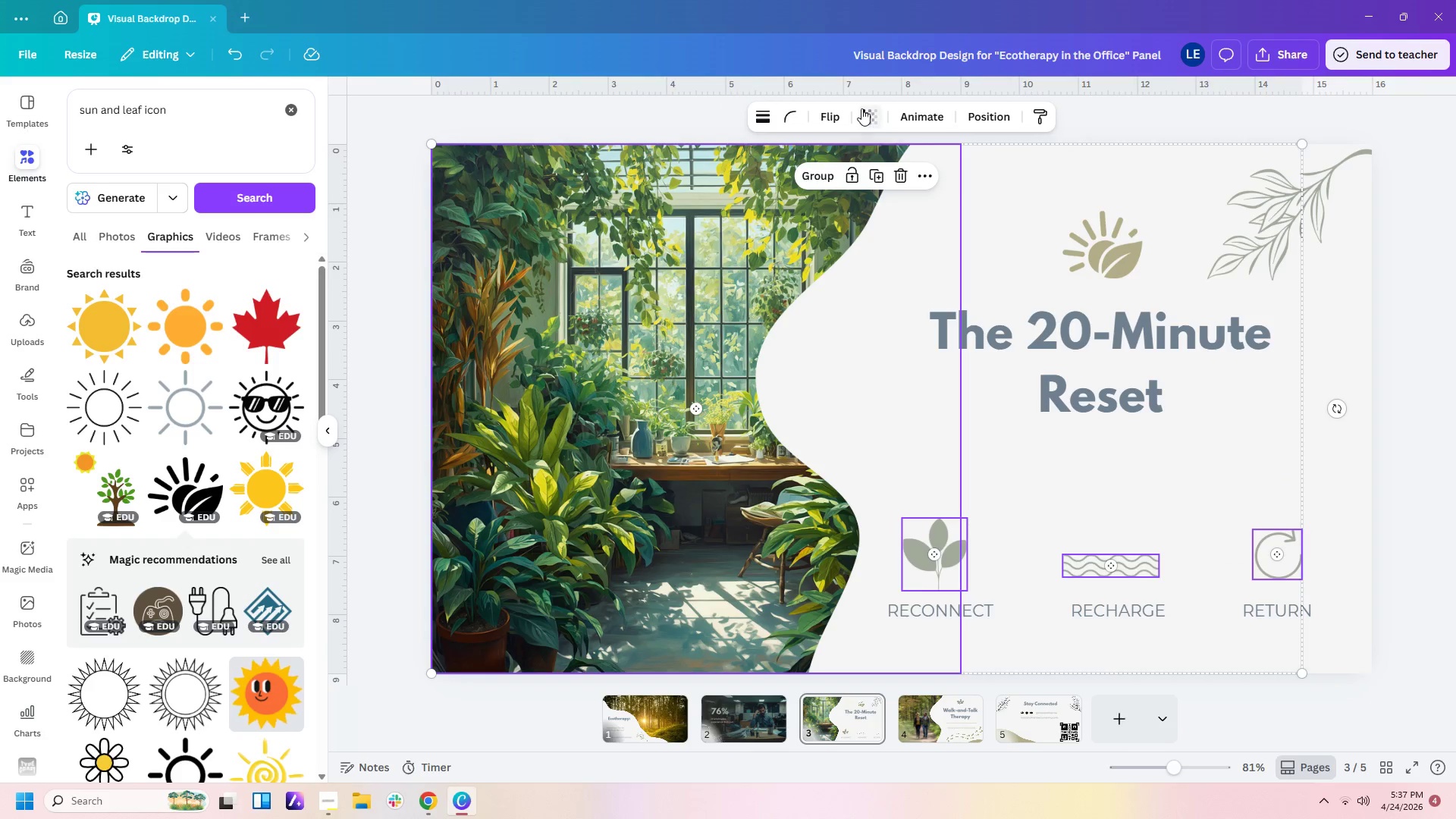 
left_click([831, 457])
 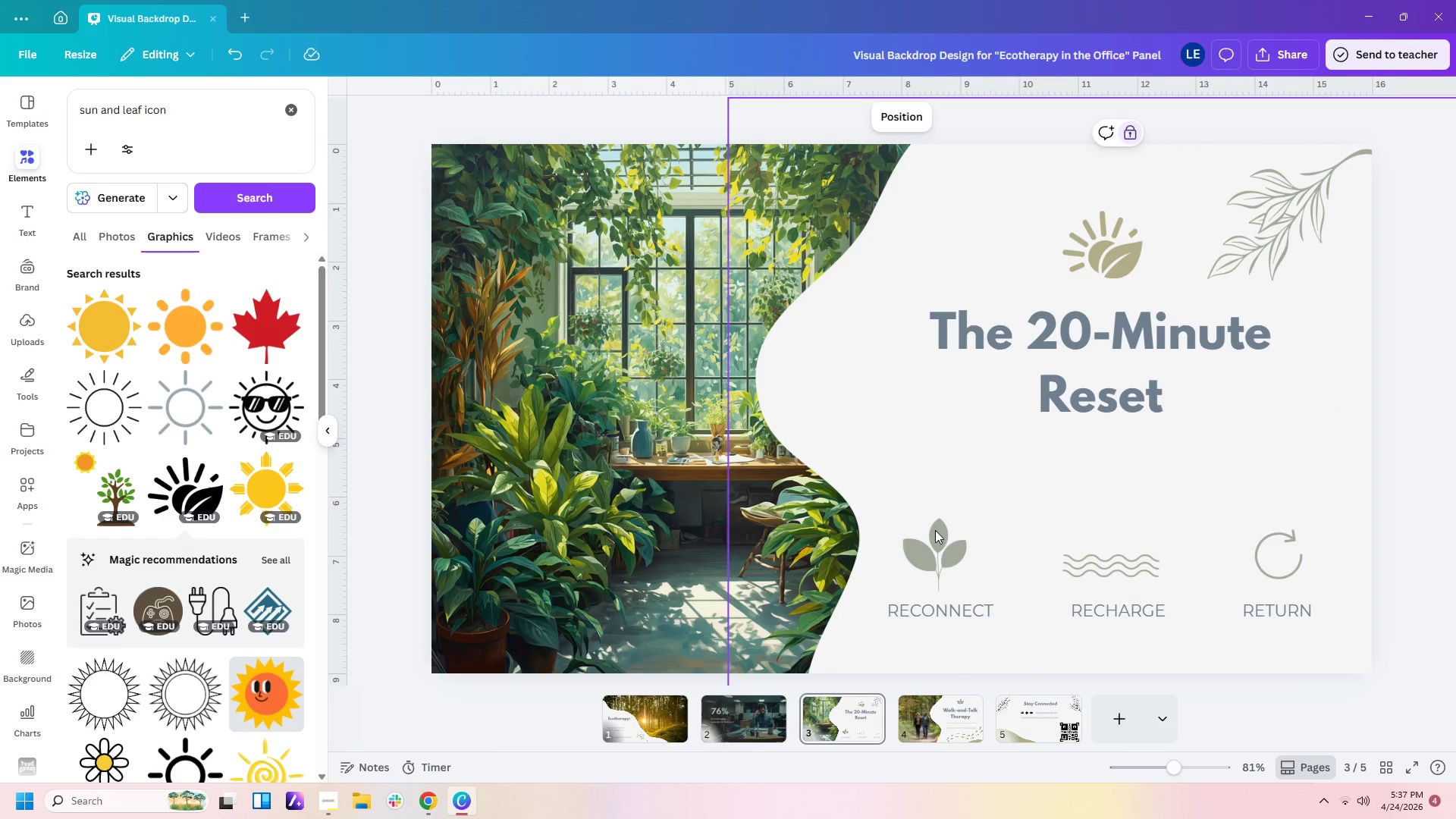 
left_click([933, 541])
 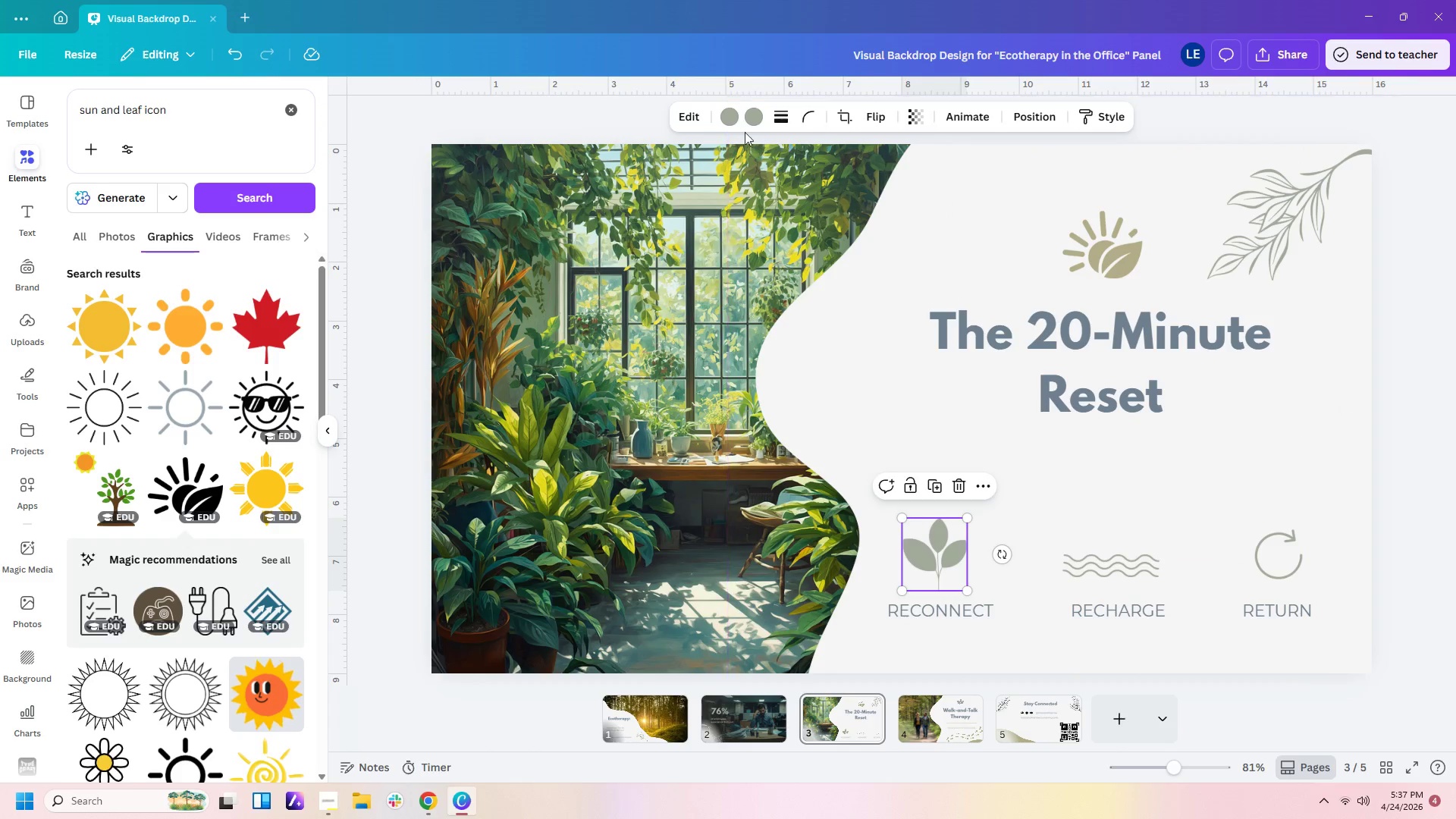 
left_click([730, 118])
 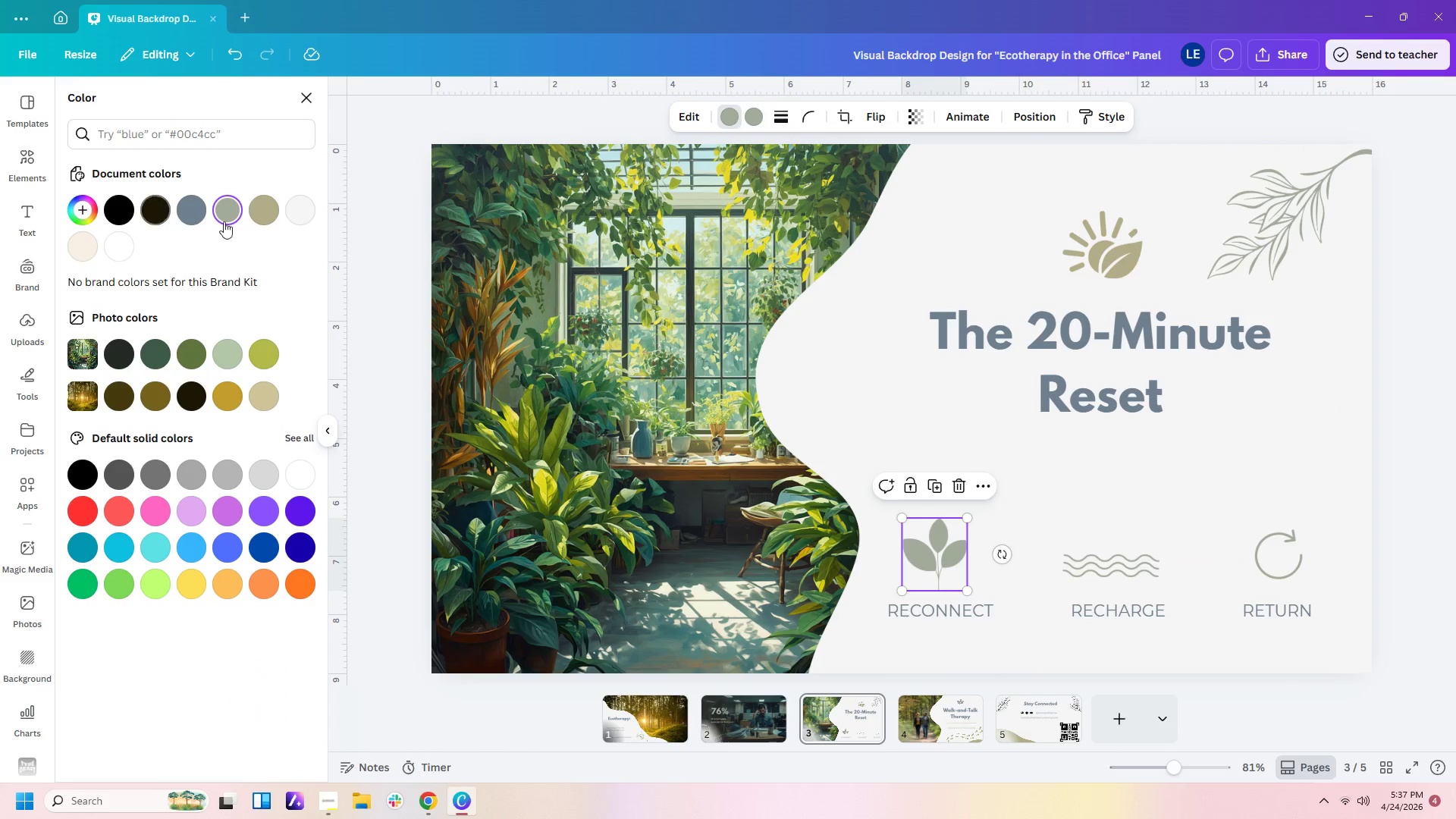 
left_click([257, 204])
 